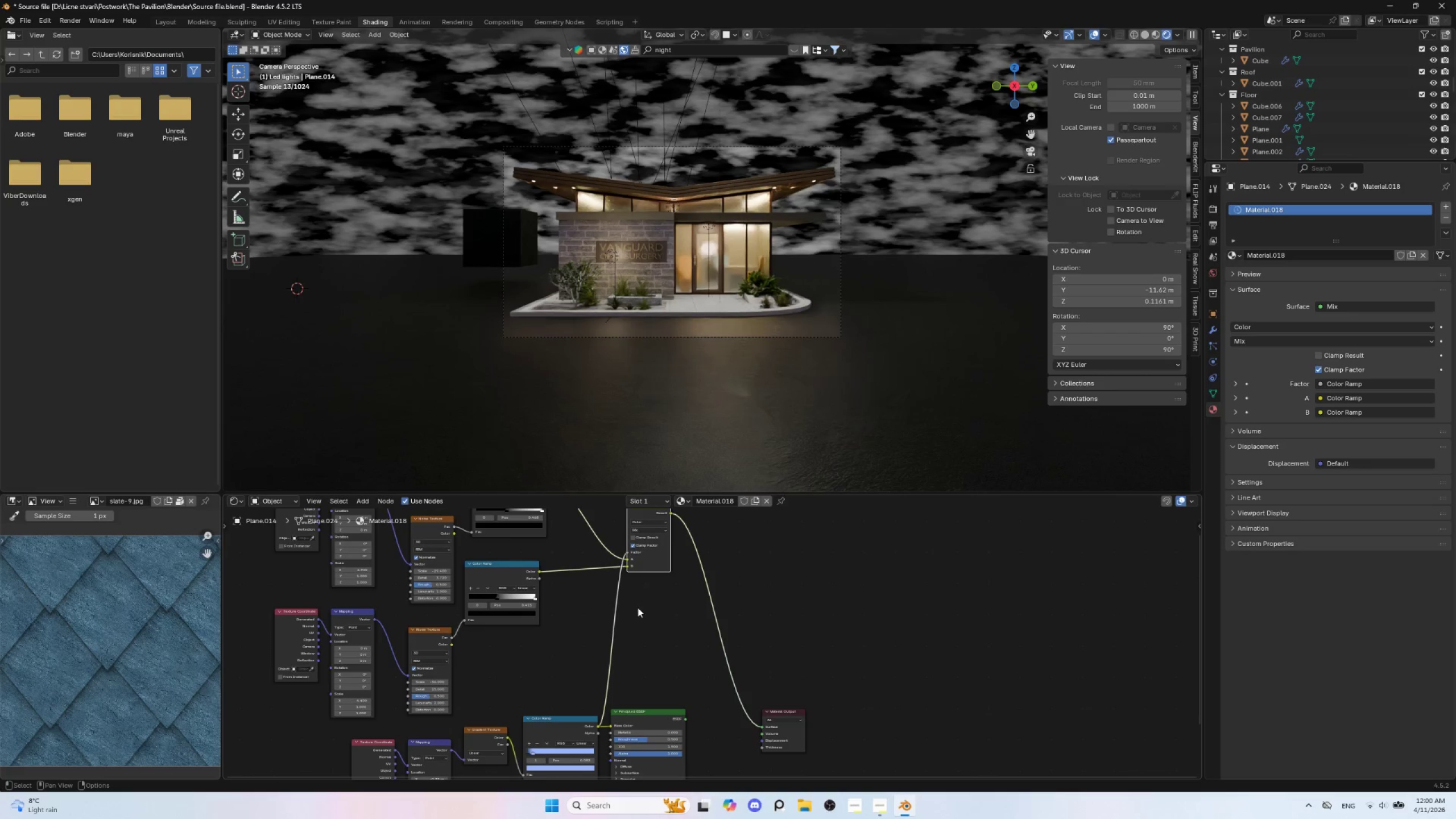 
hold_key(key=ControlLeft, duration=1.39)
hold_key(key=ShiftLeft, duration=1.39)
left_click([642, 710])
 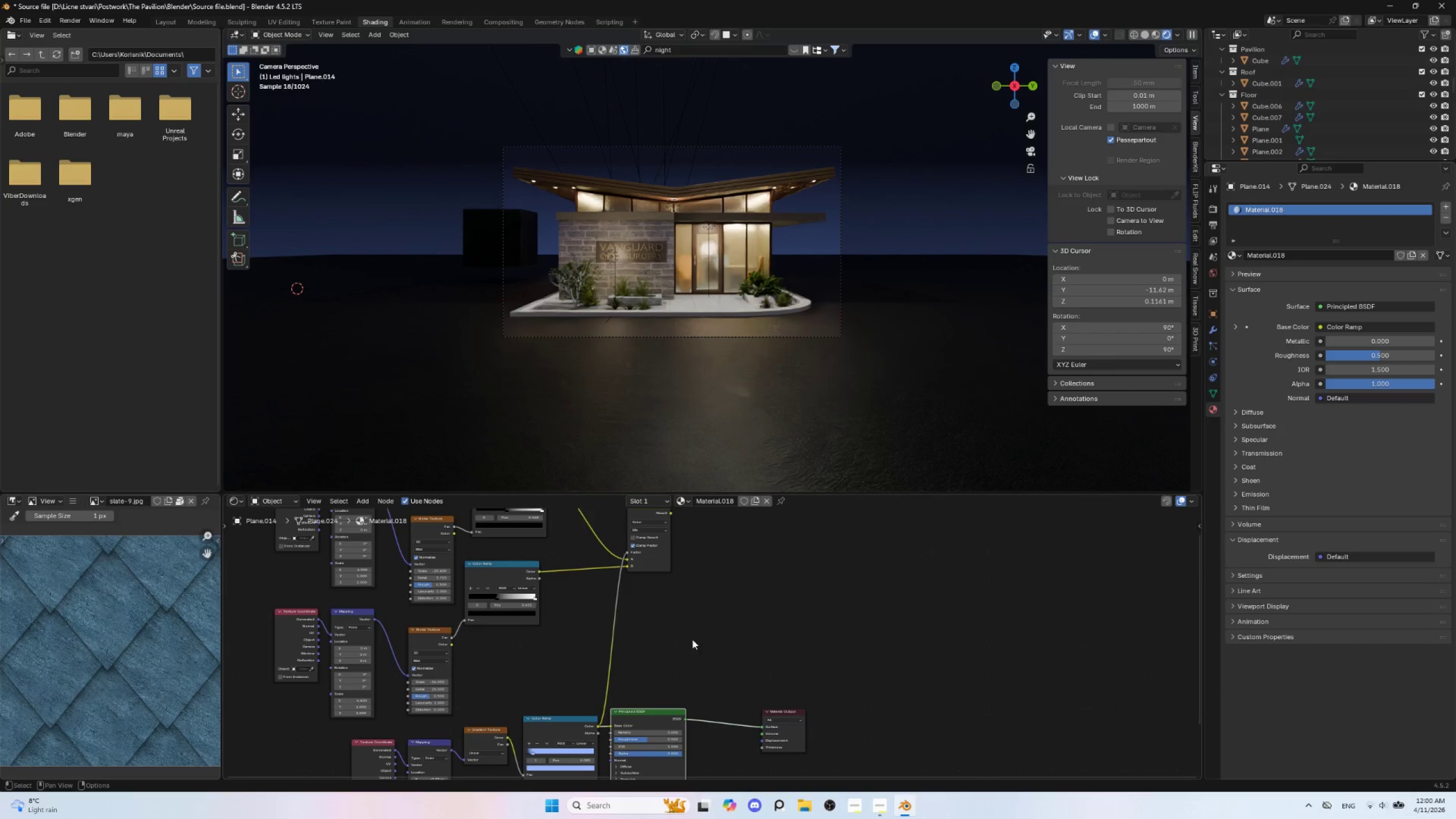 
hold_key(key=ShiftLeft, duration=1.17)
 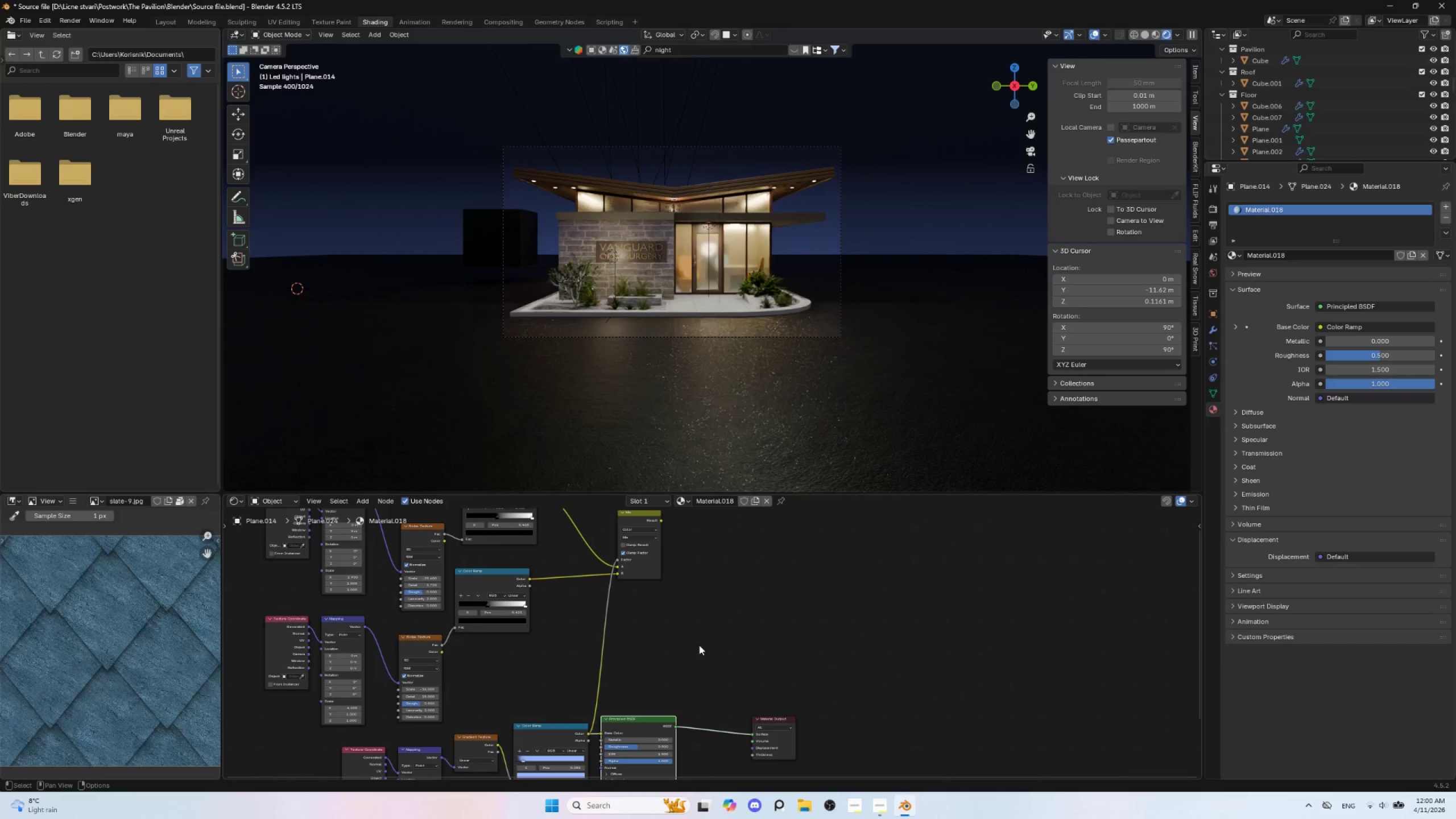 
key(Control+Z)
 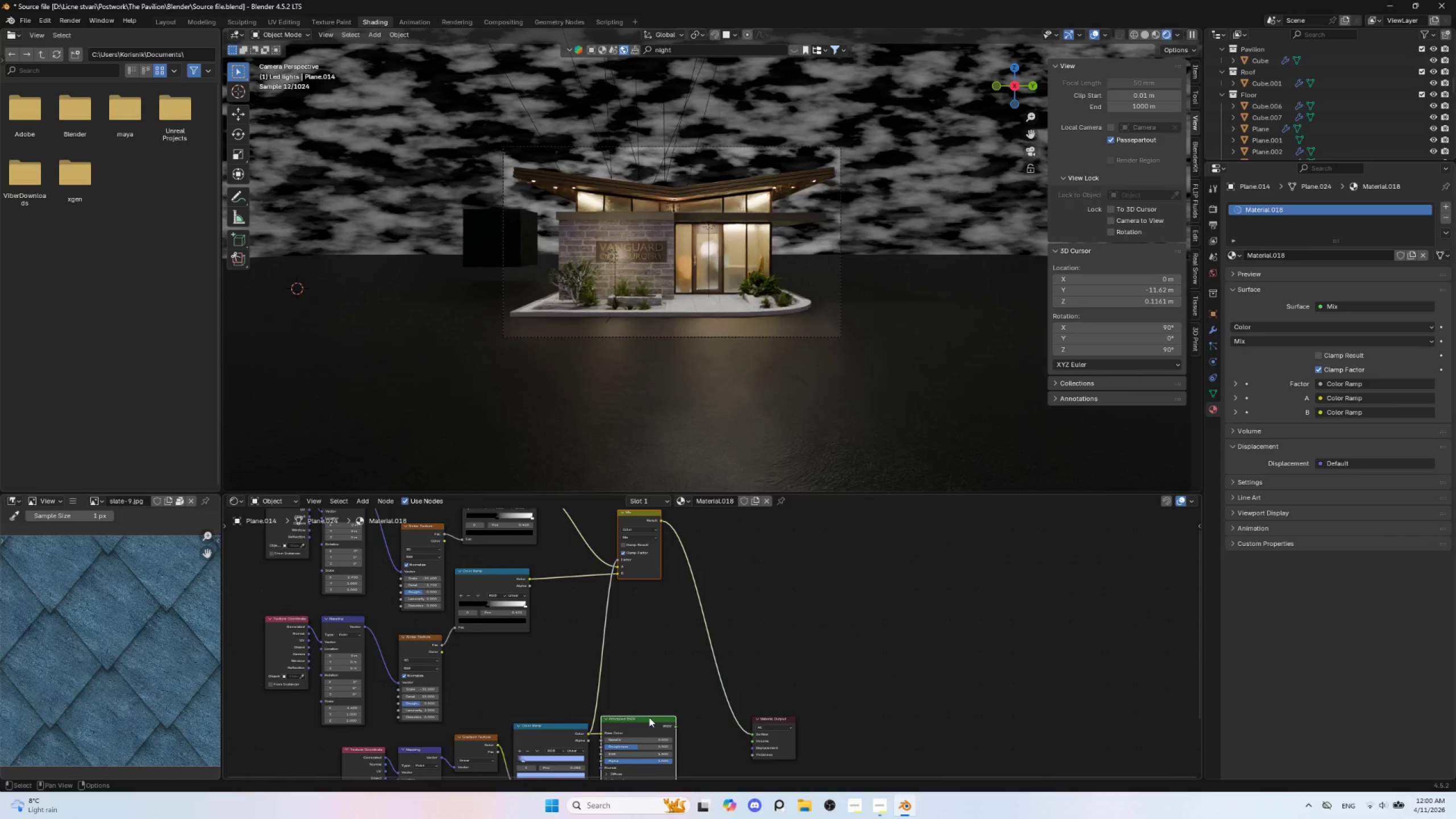 
key(Control+Z)
 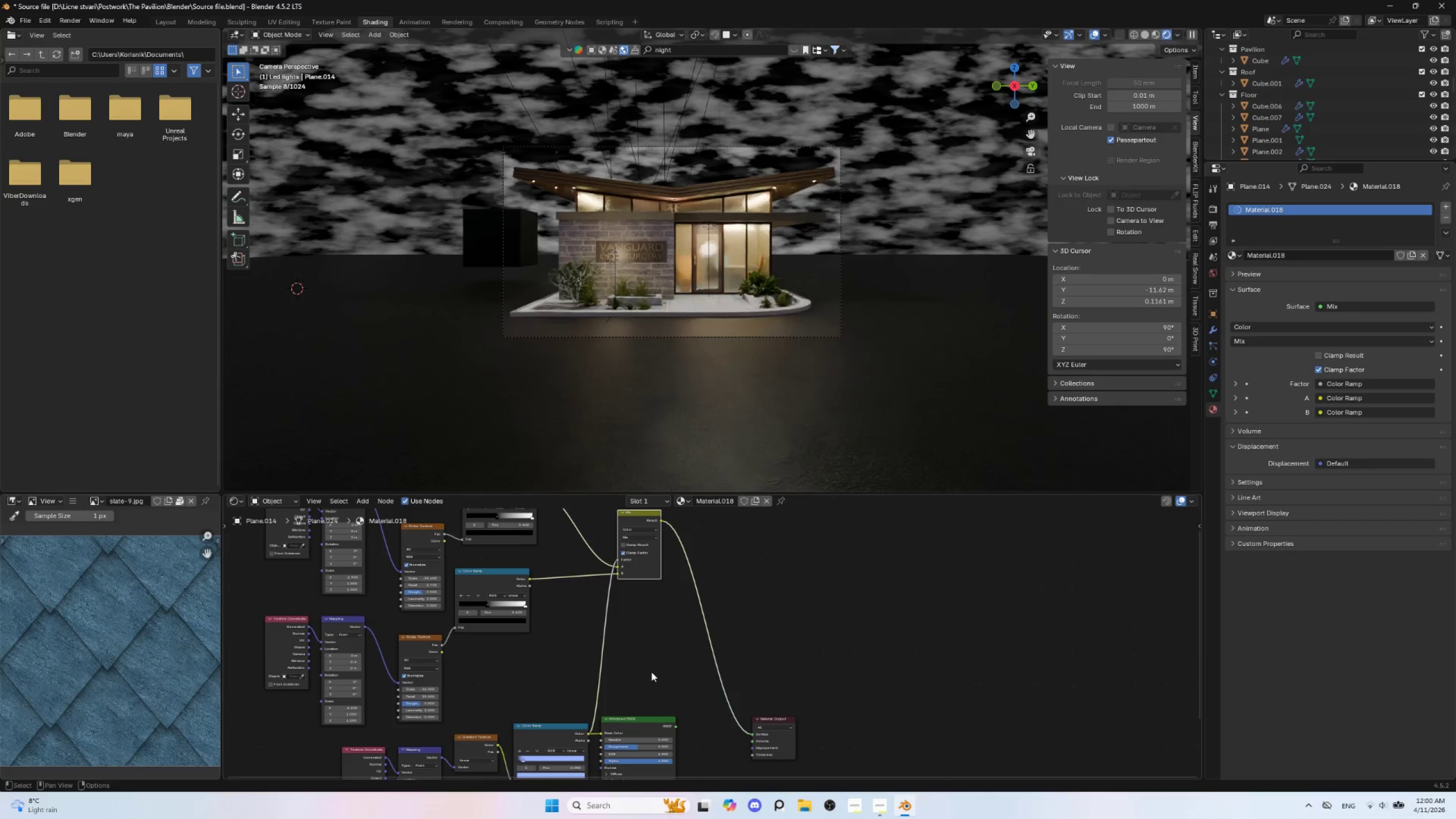 
key(Control+Z)
 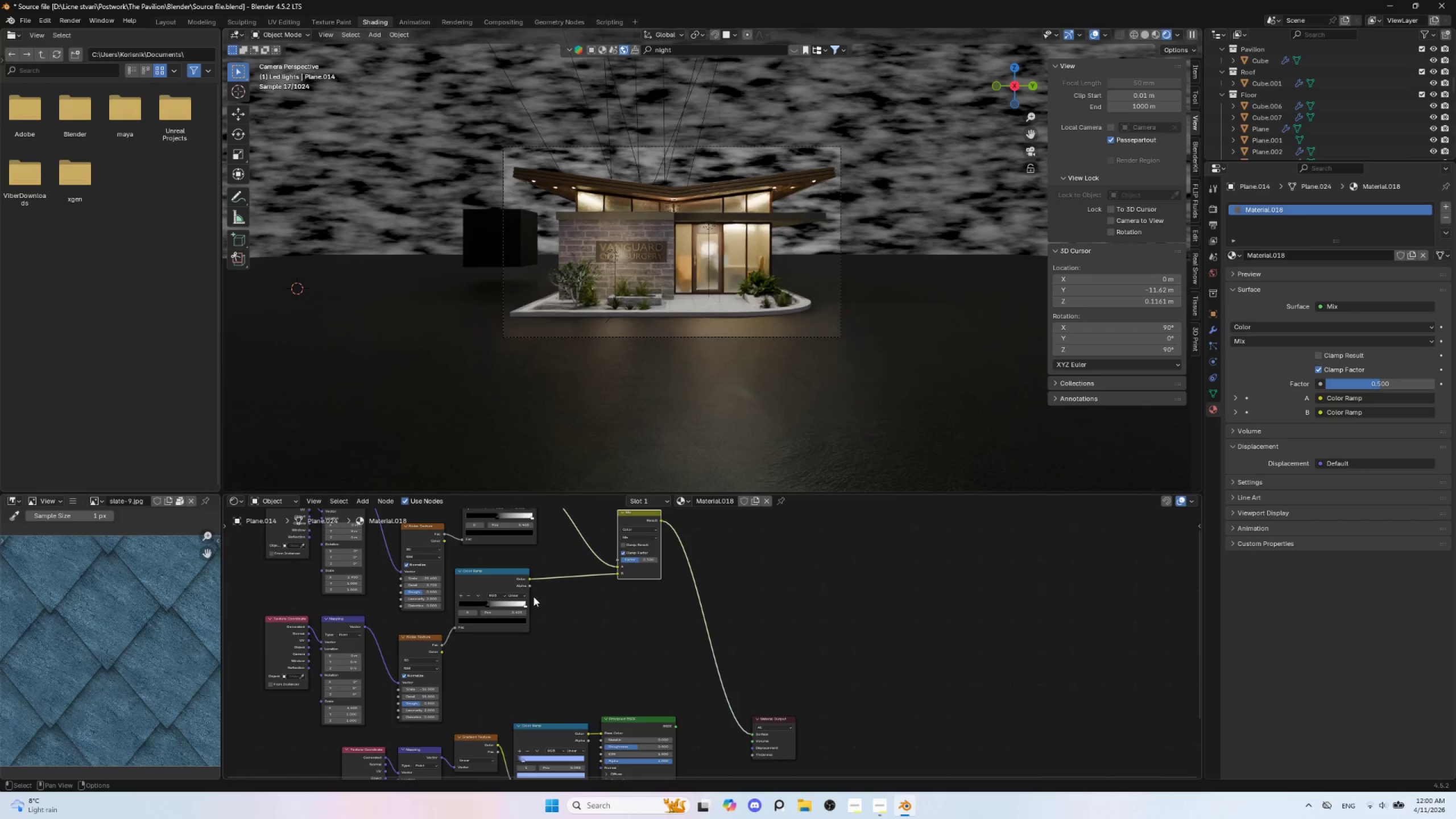 
hold_key(key=ShiftLeft, duration=1.51)
 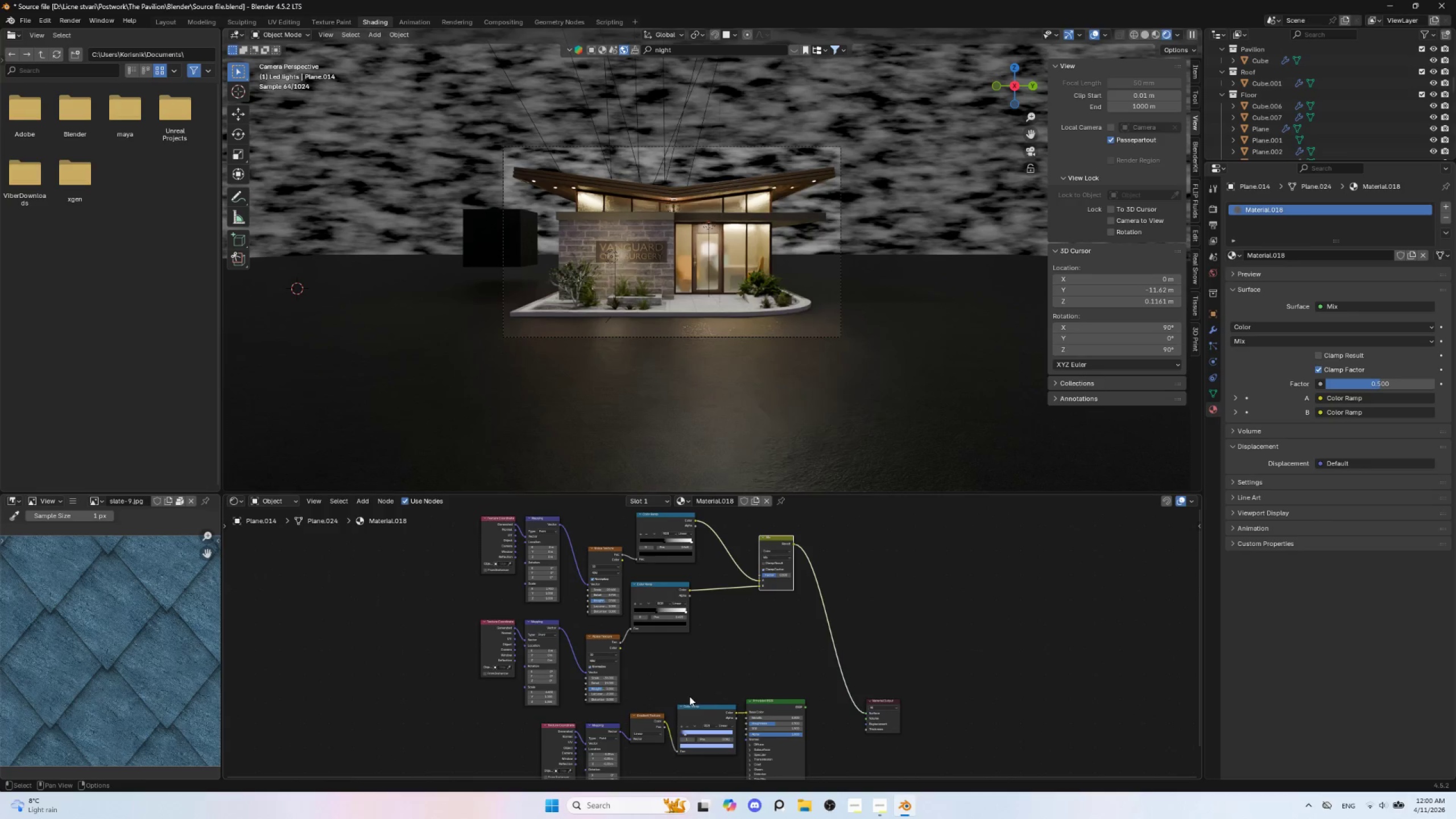 
key(Shift+ShiftLeft)
 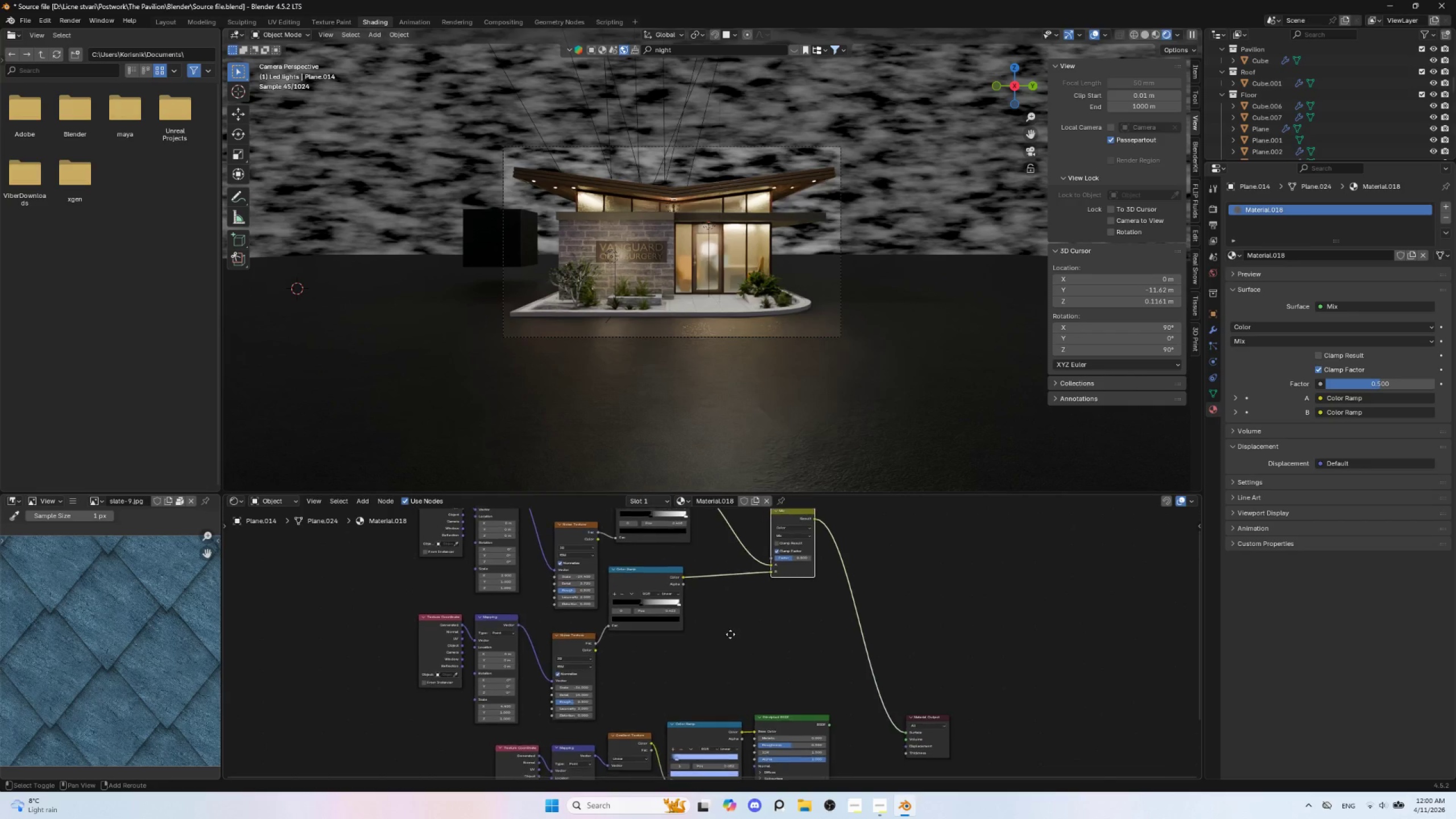 
key(Shift+ShiftLeft)
 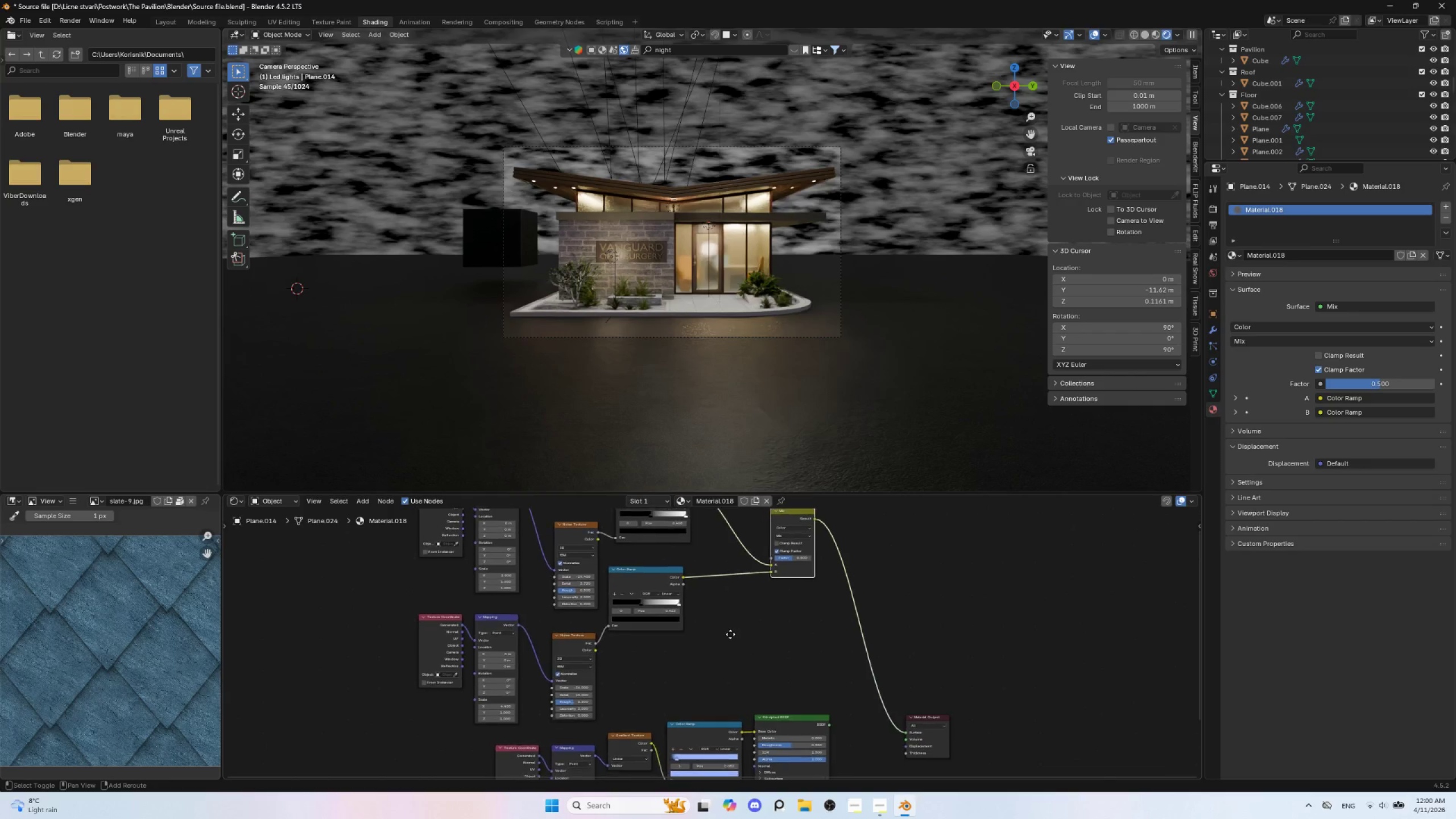 
key(Shift+ShiftLeft)
 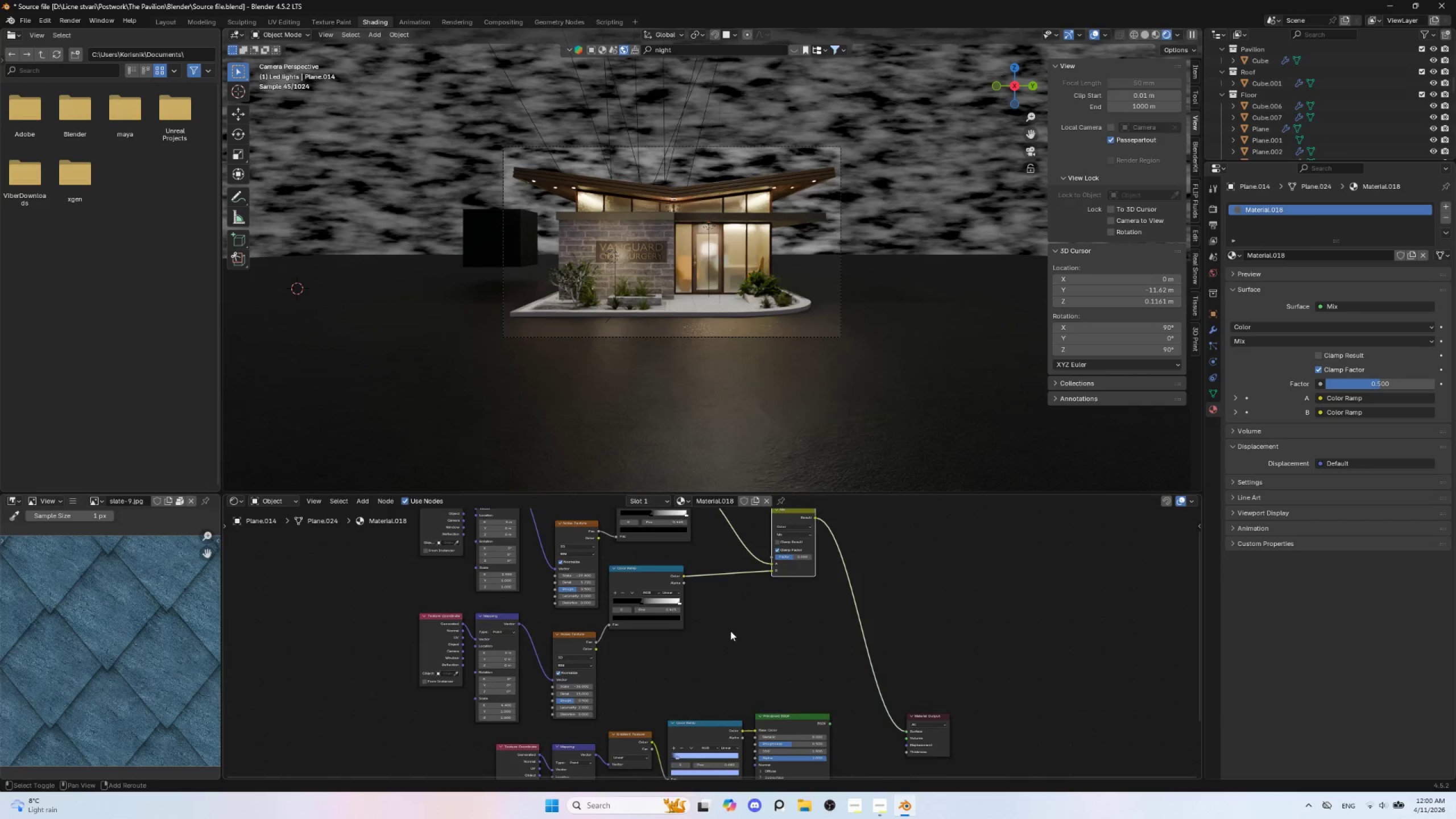 
key(Shift+ShiftLeft)
 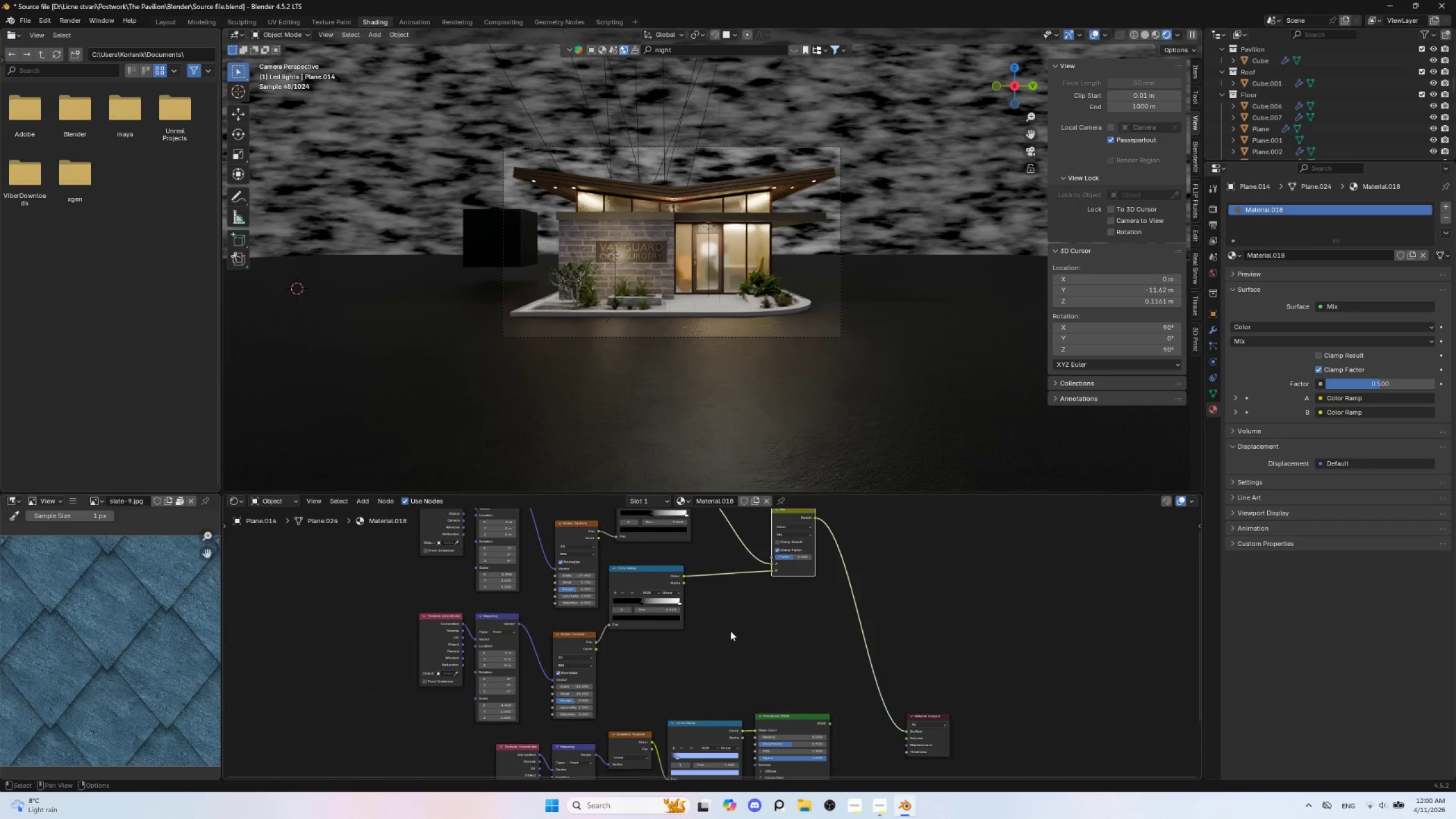 
hold_key(key=ShiftLeft, duration=0.69)
 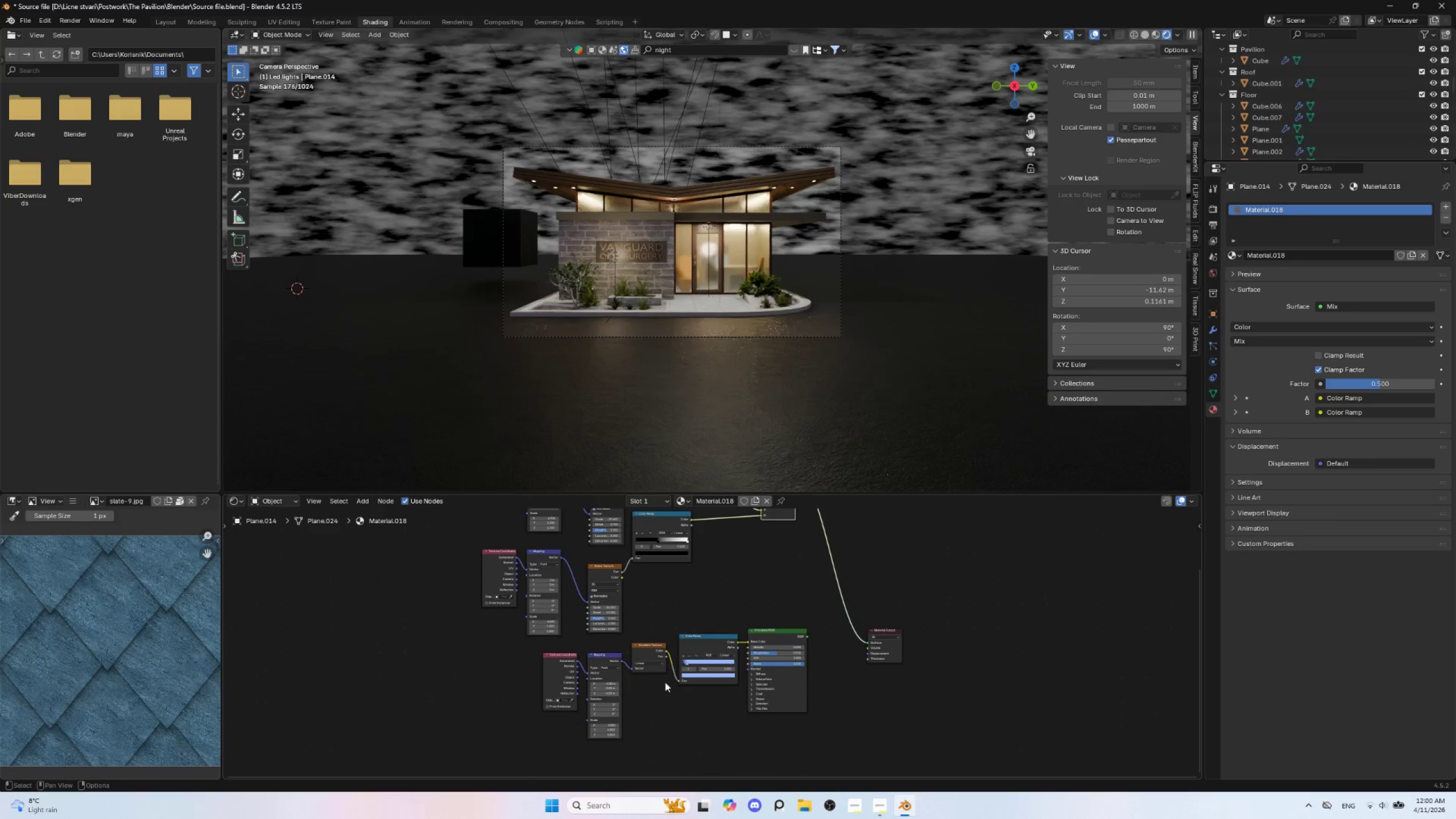 
scroll: coordinate [730, 634], scroll_direction: down, amount: 3.0
 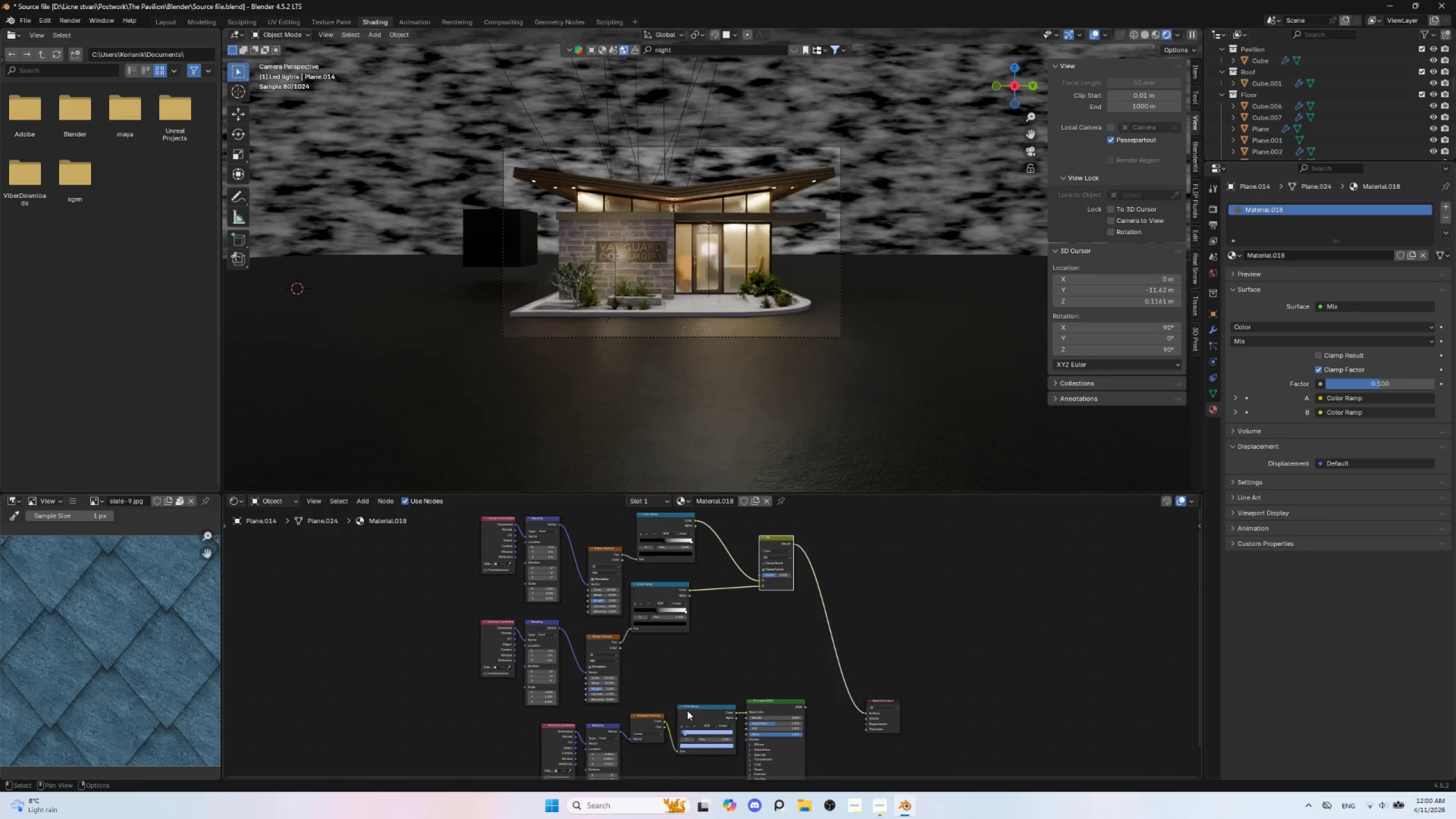 
scroll: coordinate [664, 684], scroll_direction: up, amount: 4.0
 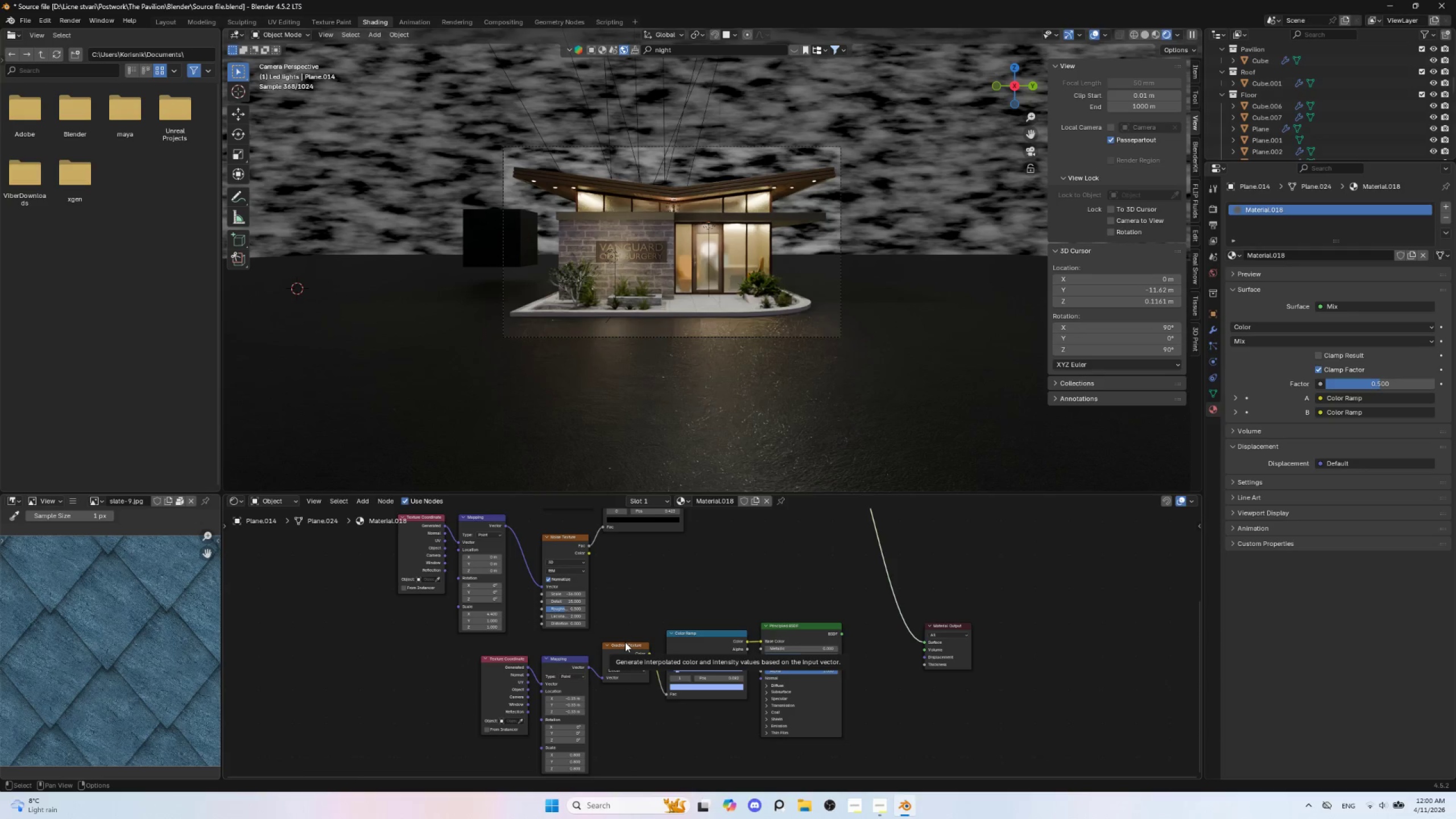 
left_click([625, 646])
 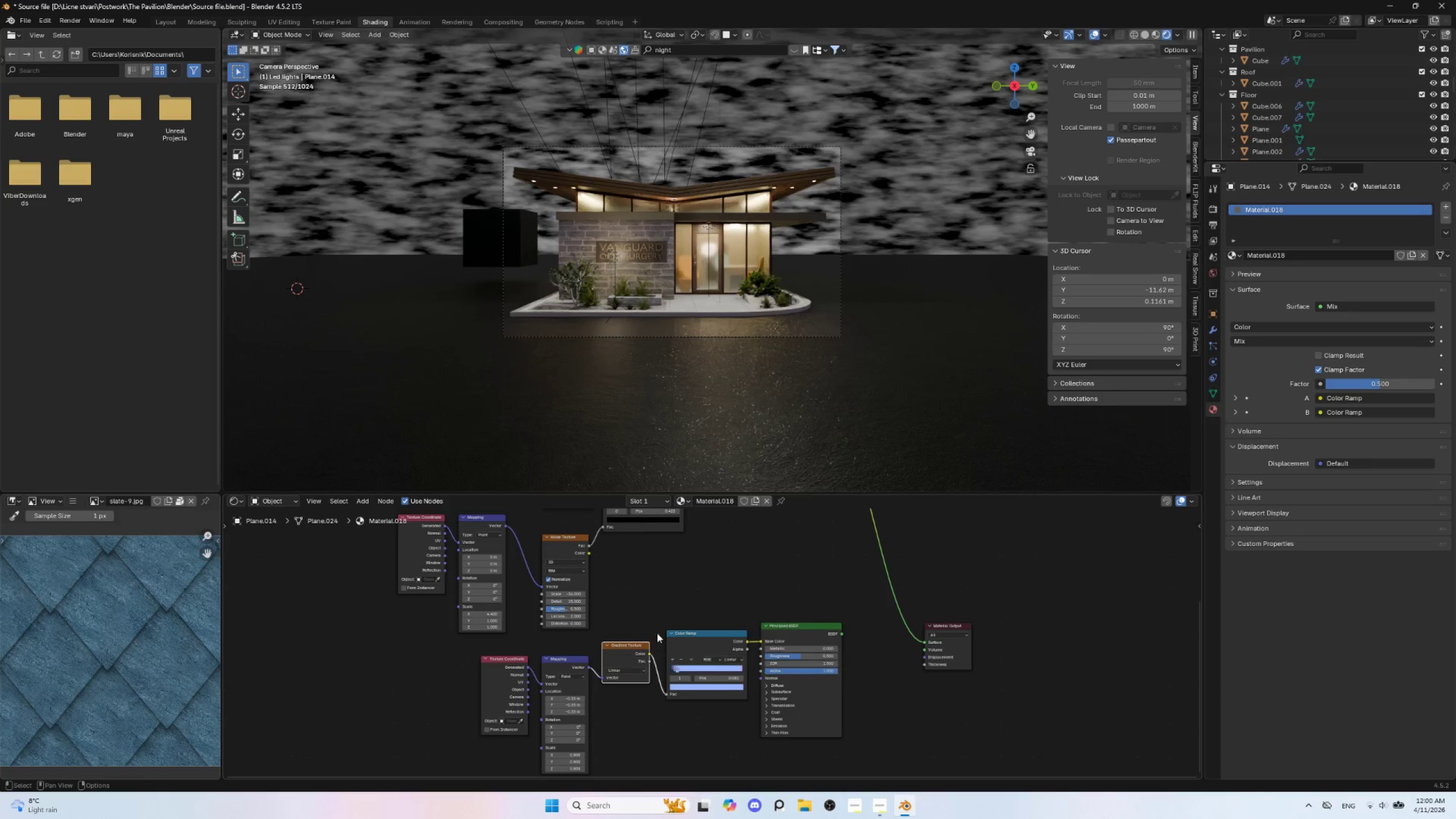 
hold_key(key=ShiftLeft, duration=0.61)
 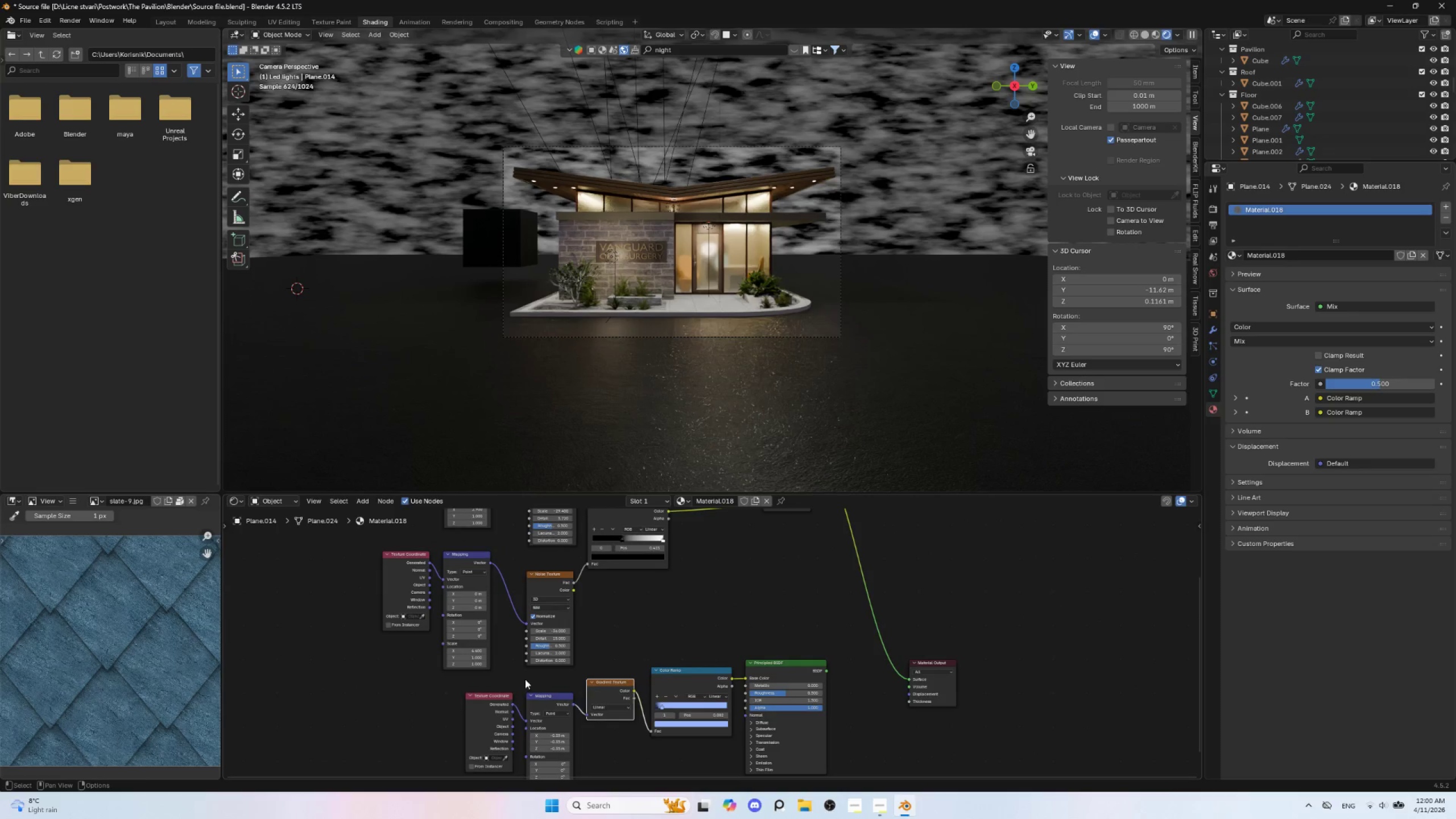 
hold_key(key=ShiftLeft, duration=1.16)
left_click_drag(start_coordinate=[468, 686], to_coordinate=[623, 714])
 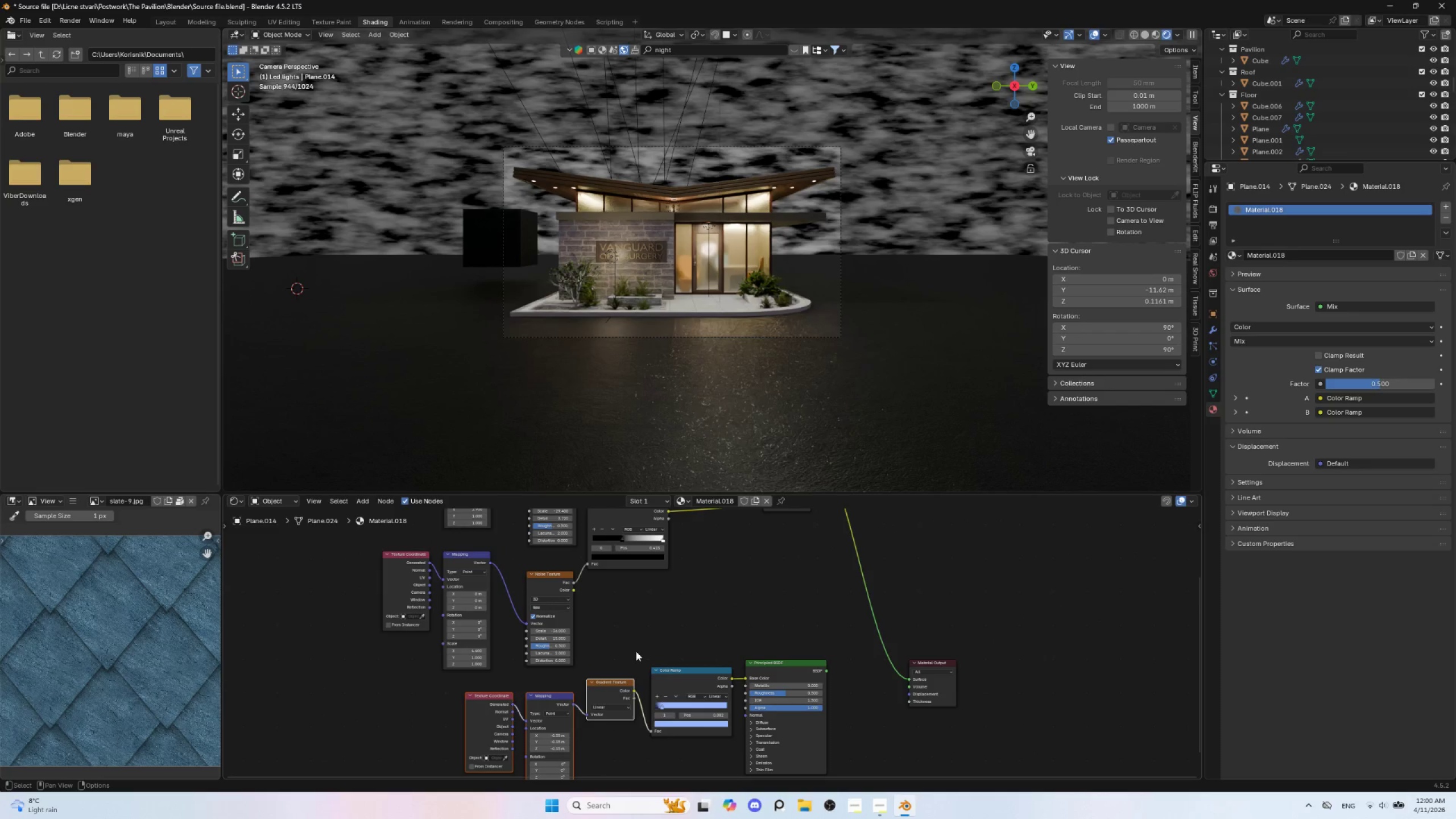 
key(Shift+D)
 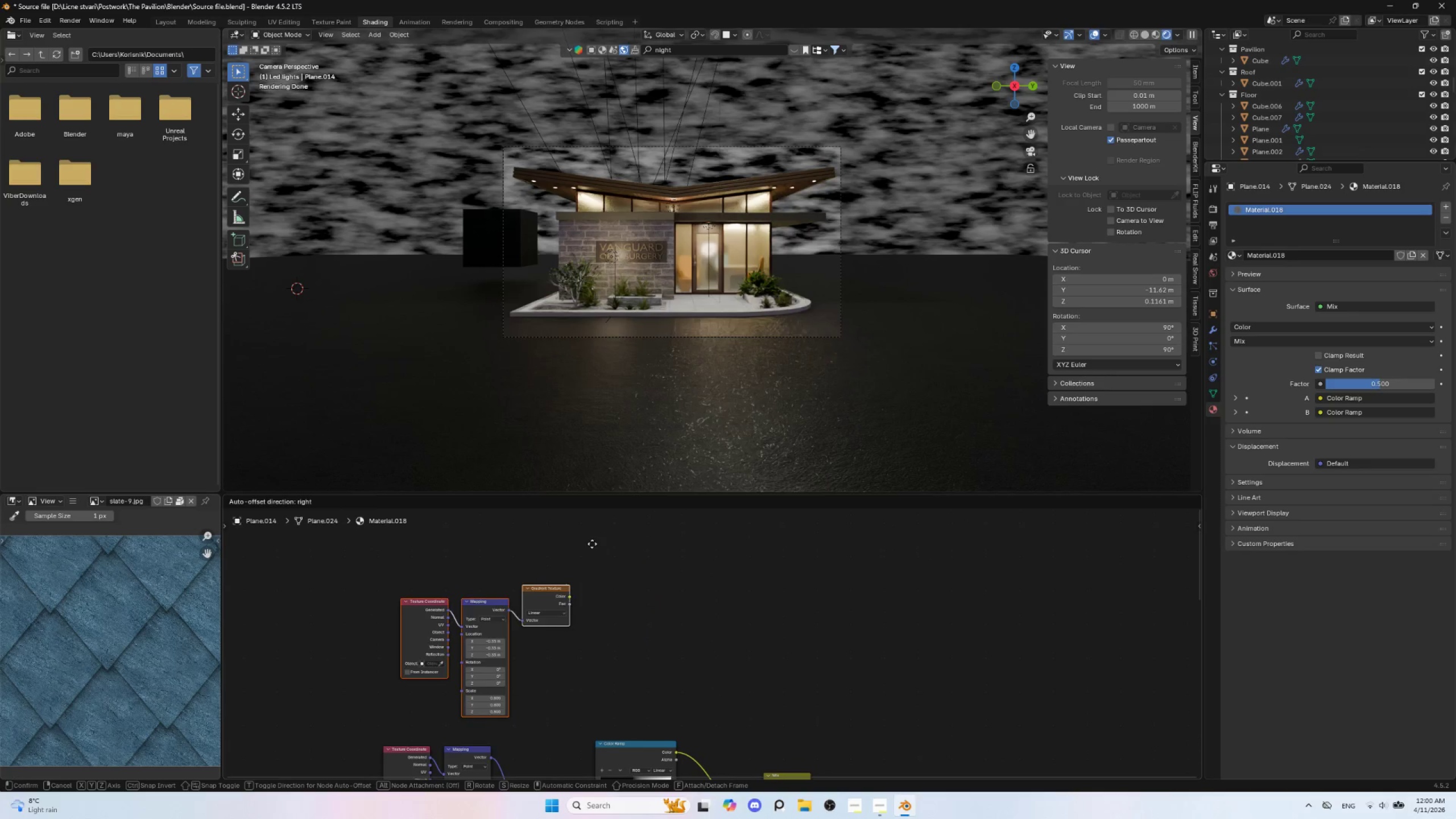 
left_click([576, 555])
 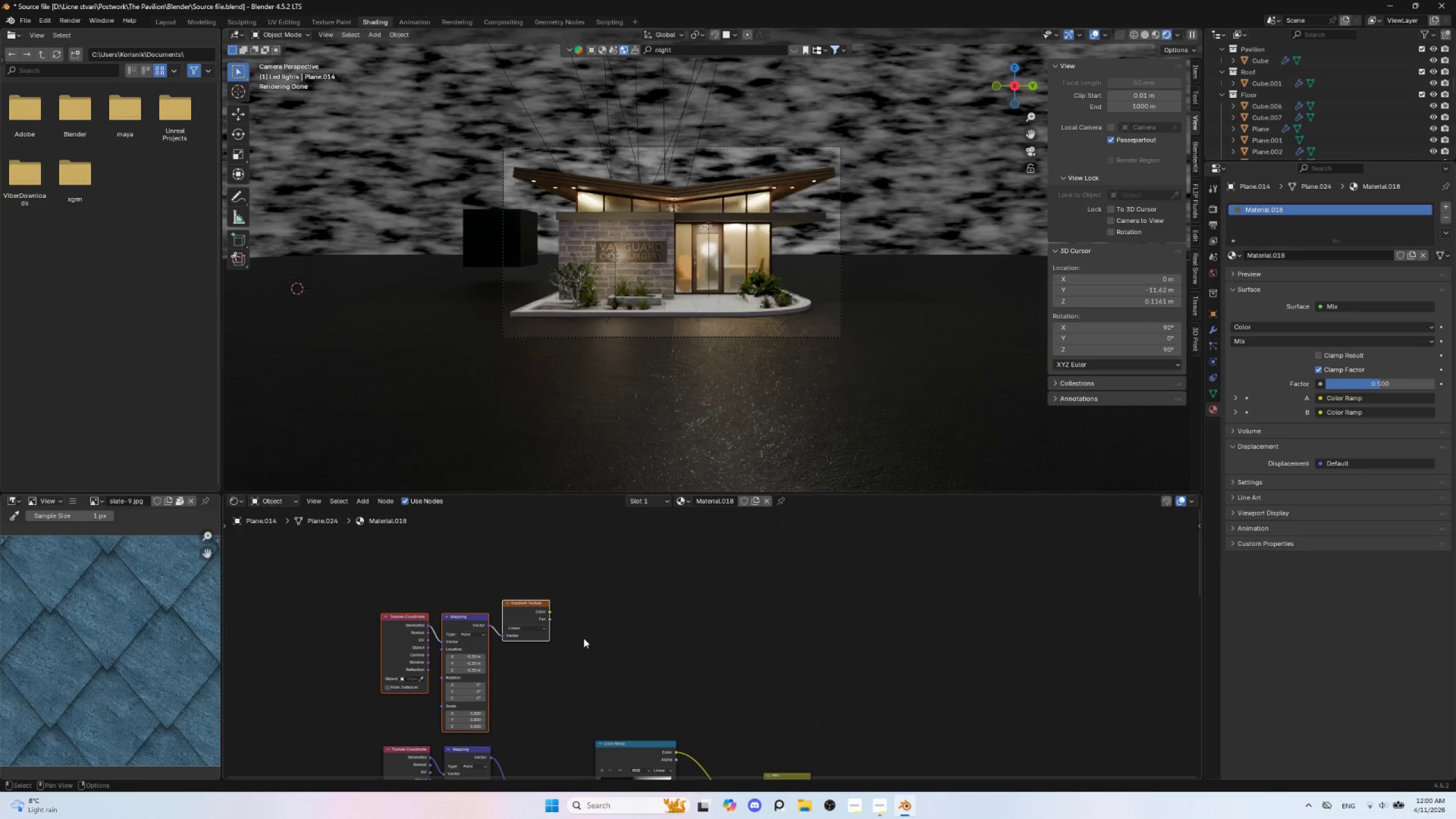 
hold_key(key=ShiftLeft, duration=0.75)
 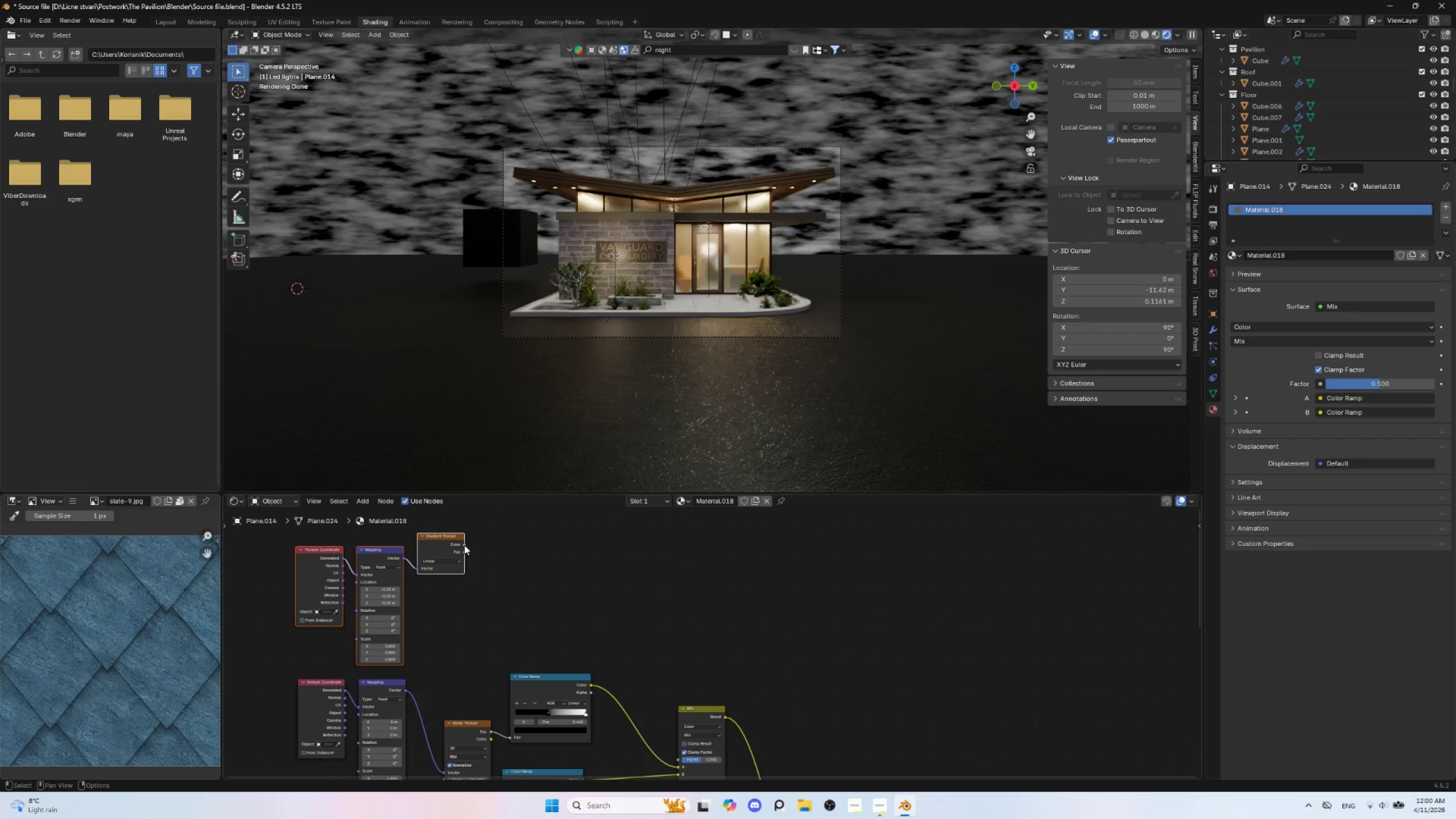 
left_click_drag(start_coordinate=[464, 545], to_coordinate=[673, 708])
 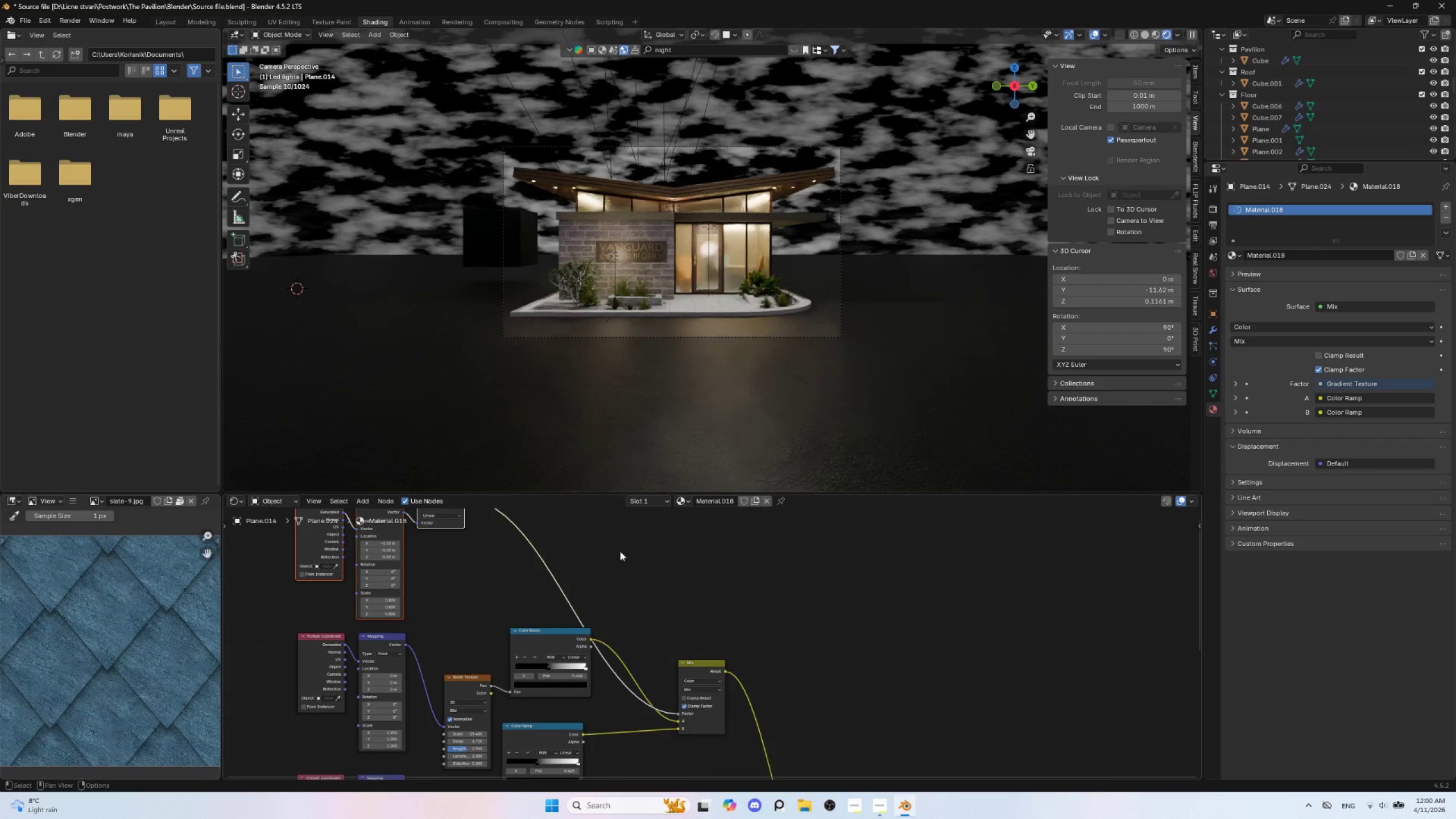 
hold_key(key=ShiftLeft, duration=0.69)
 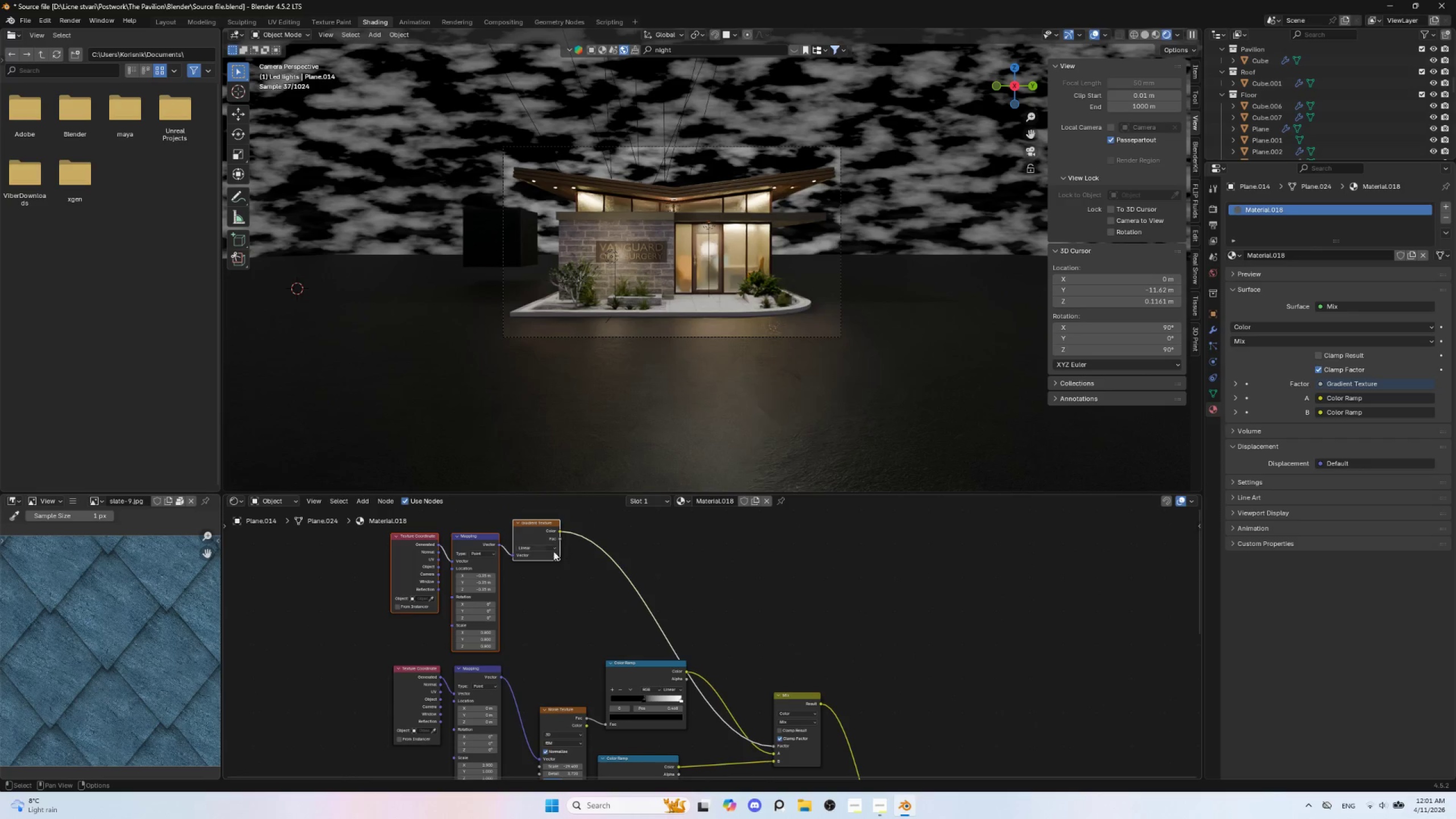 
hold_key(key=ShiftLeft, duration=1.33)
hold_key(key=ControlLeft, duration=1.28)
left_click([540, 523])
 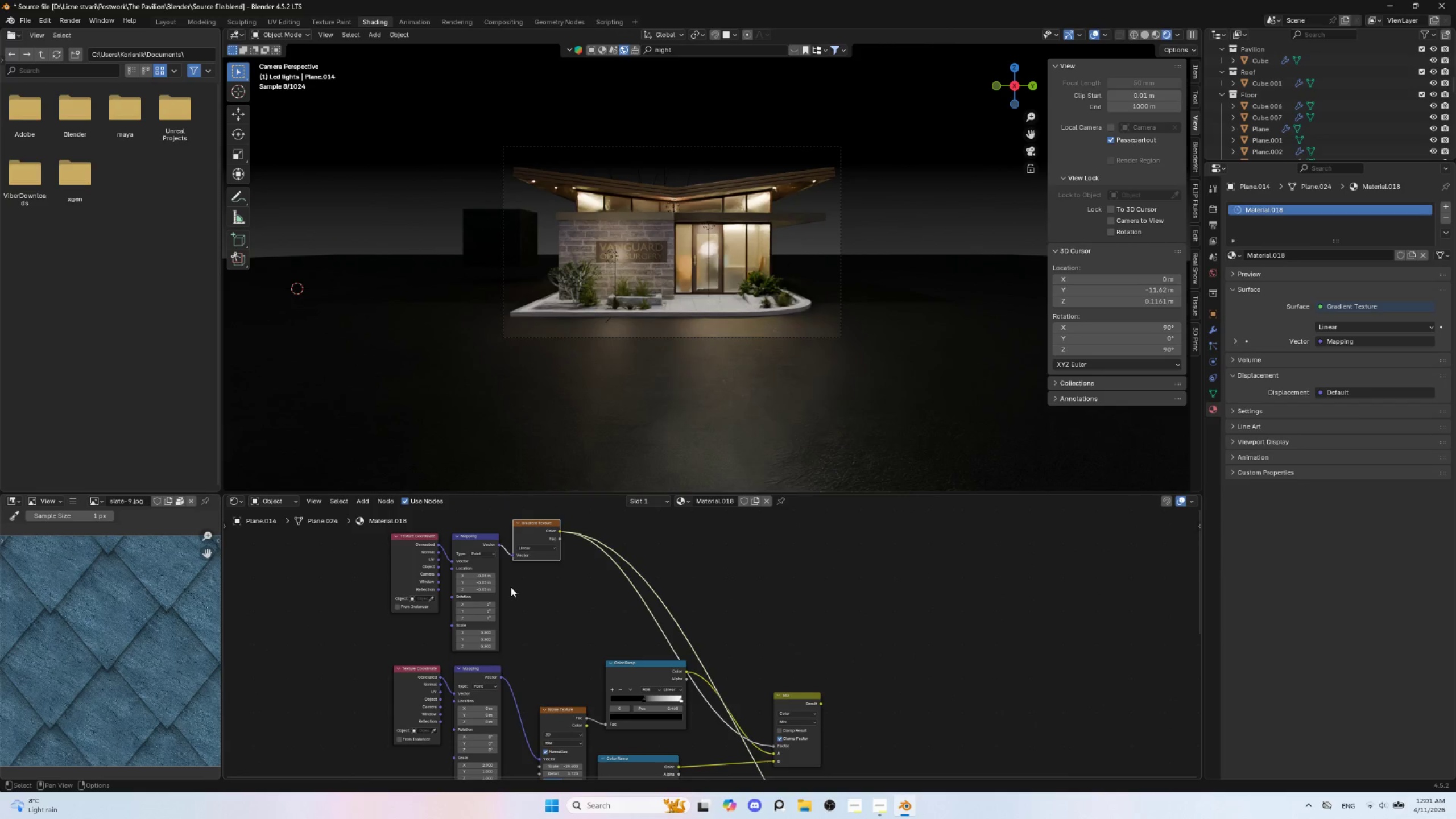 
hold_key(key=ControlLeft, duration=2.08)
hold_key(key=ShiftLeft, duration=1.5)
left_click([793, 696])
 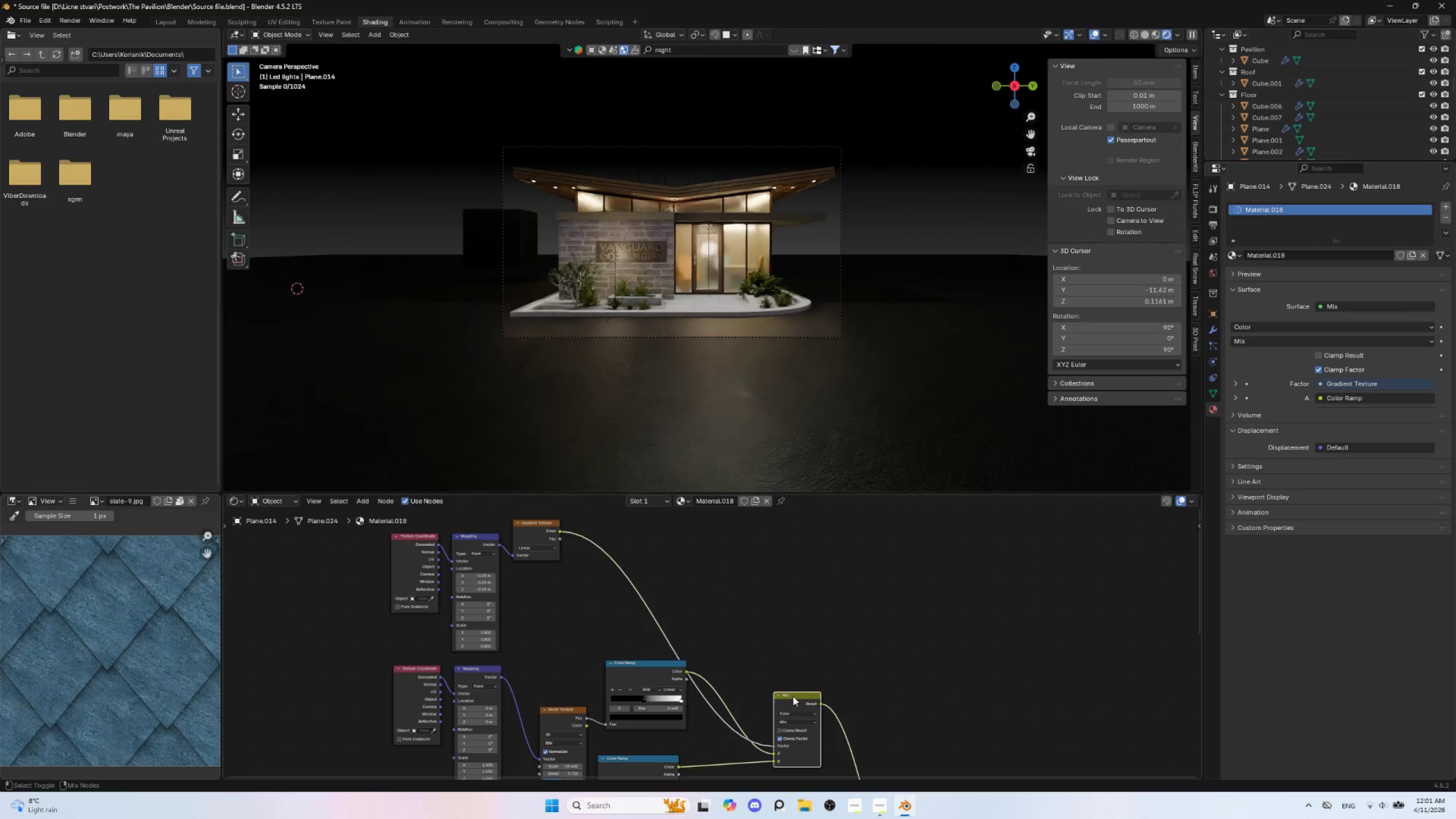 
hold_key(key=ShiftLeft, duration=0.52)
 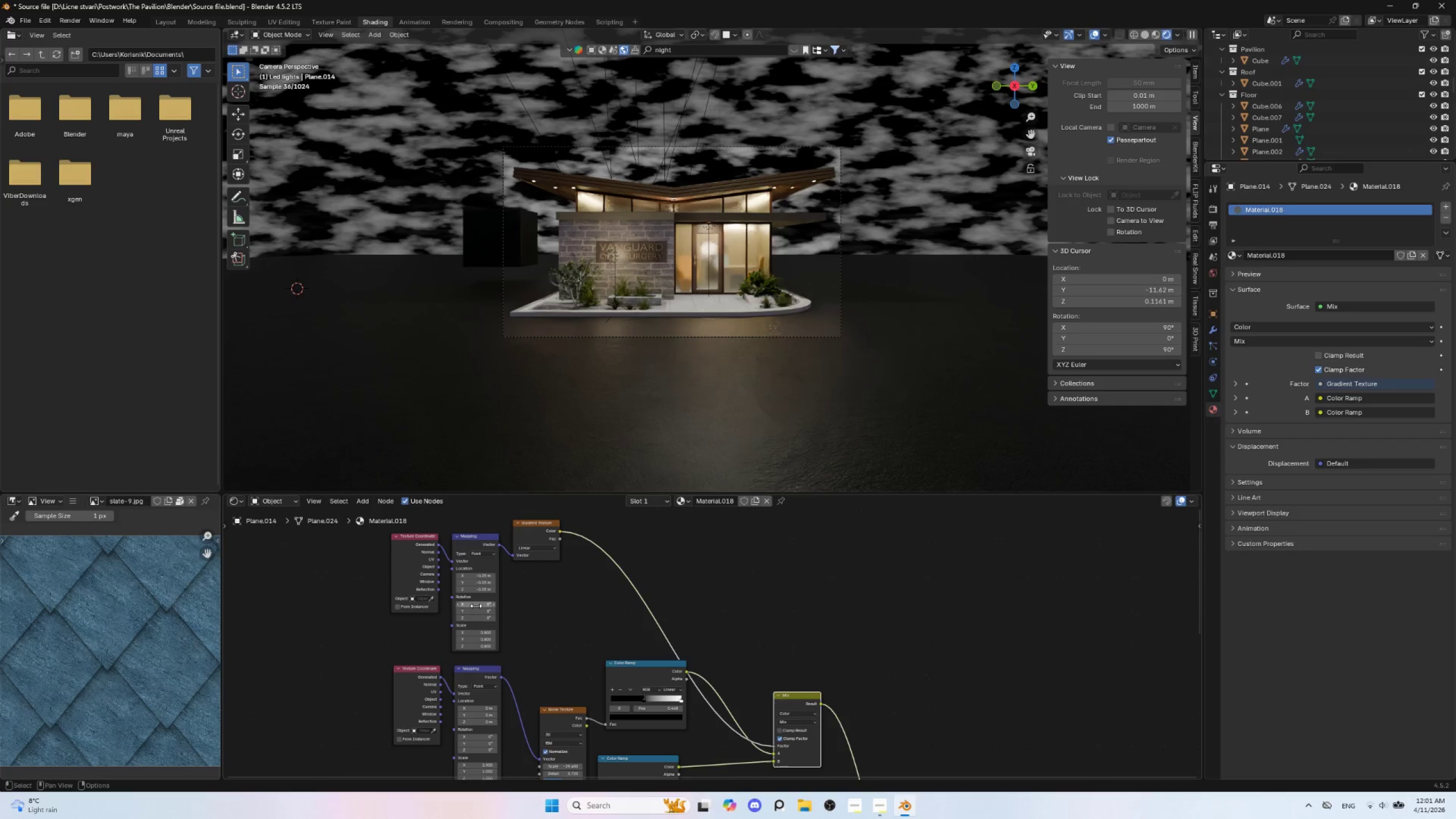 
left_click_drag(start_coordinate=[479, 577], to_coordinate=[496, 595])
 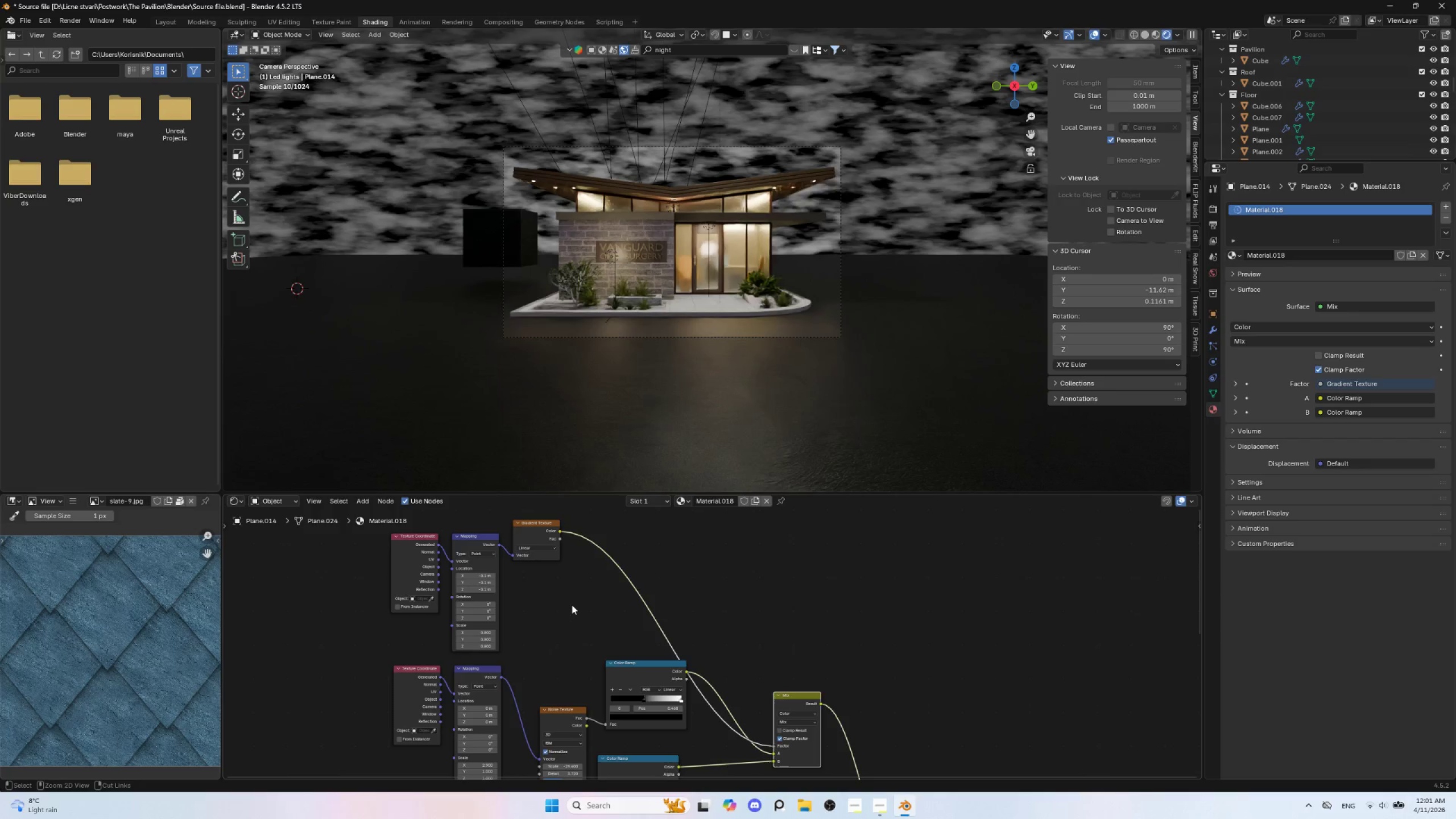 
hold_key(key=ShiftLeft, duration=1.52)
 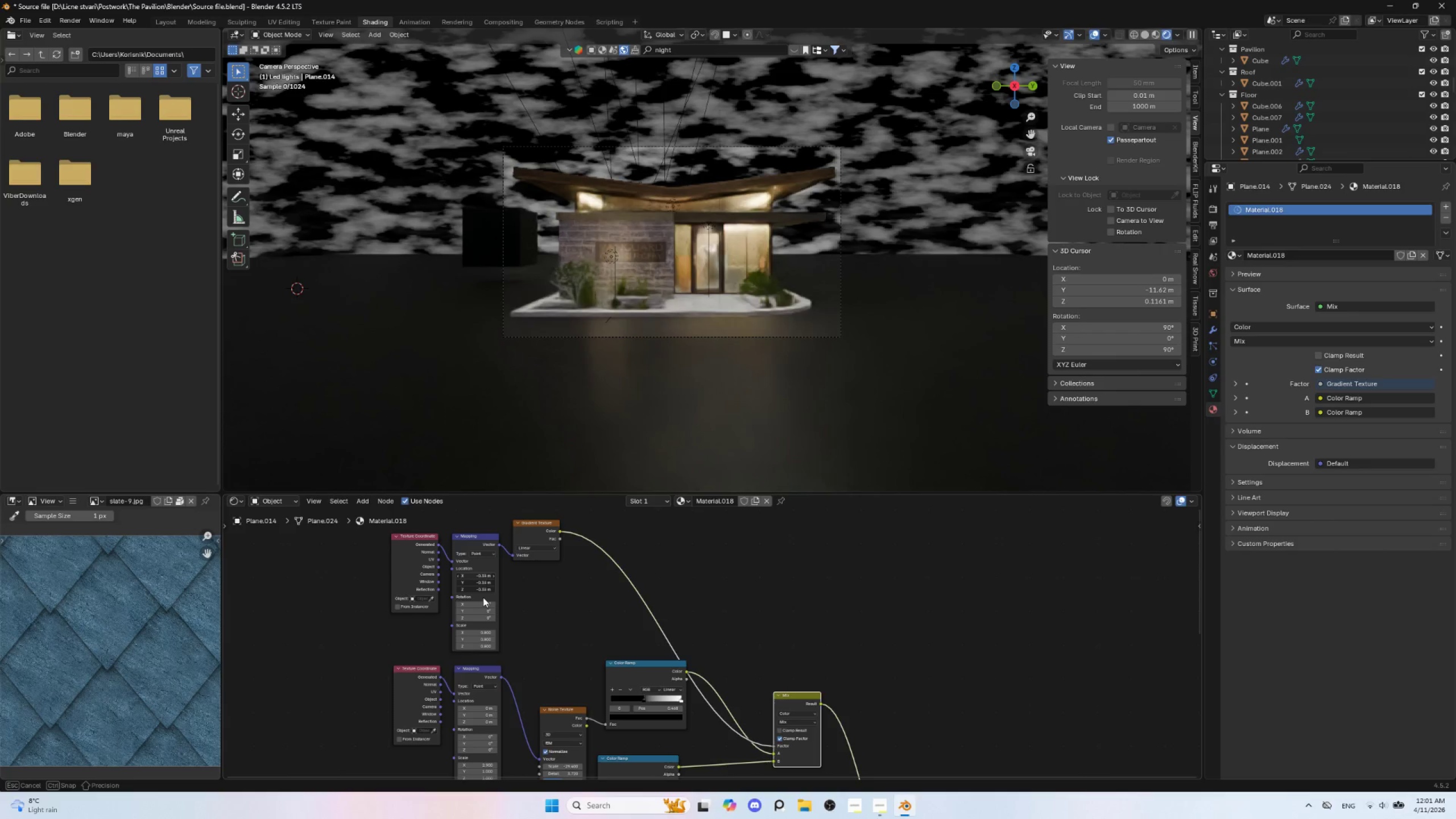 
hold_key(key=ShiftLeft, duration=1.53)
 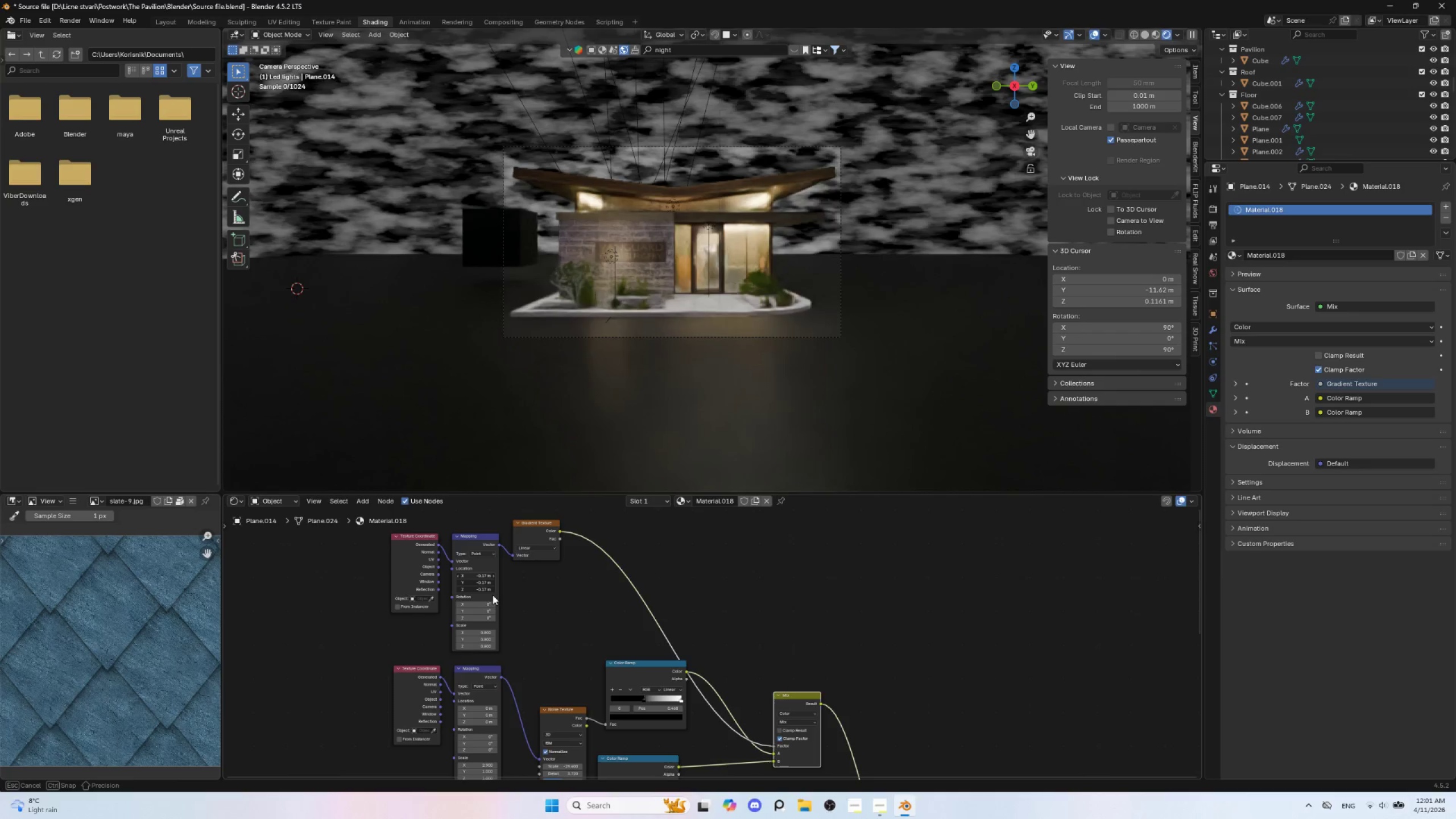 
hold_key(key=ShiftLeft, duration=1.52)
 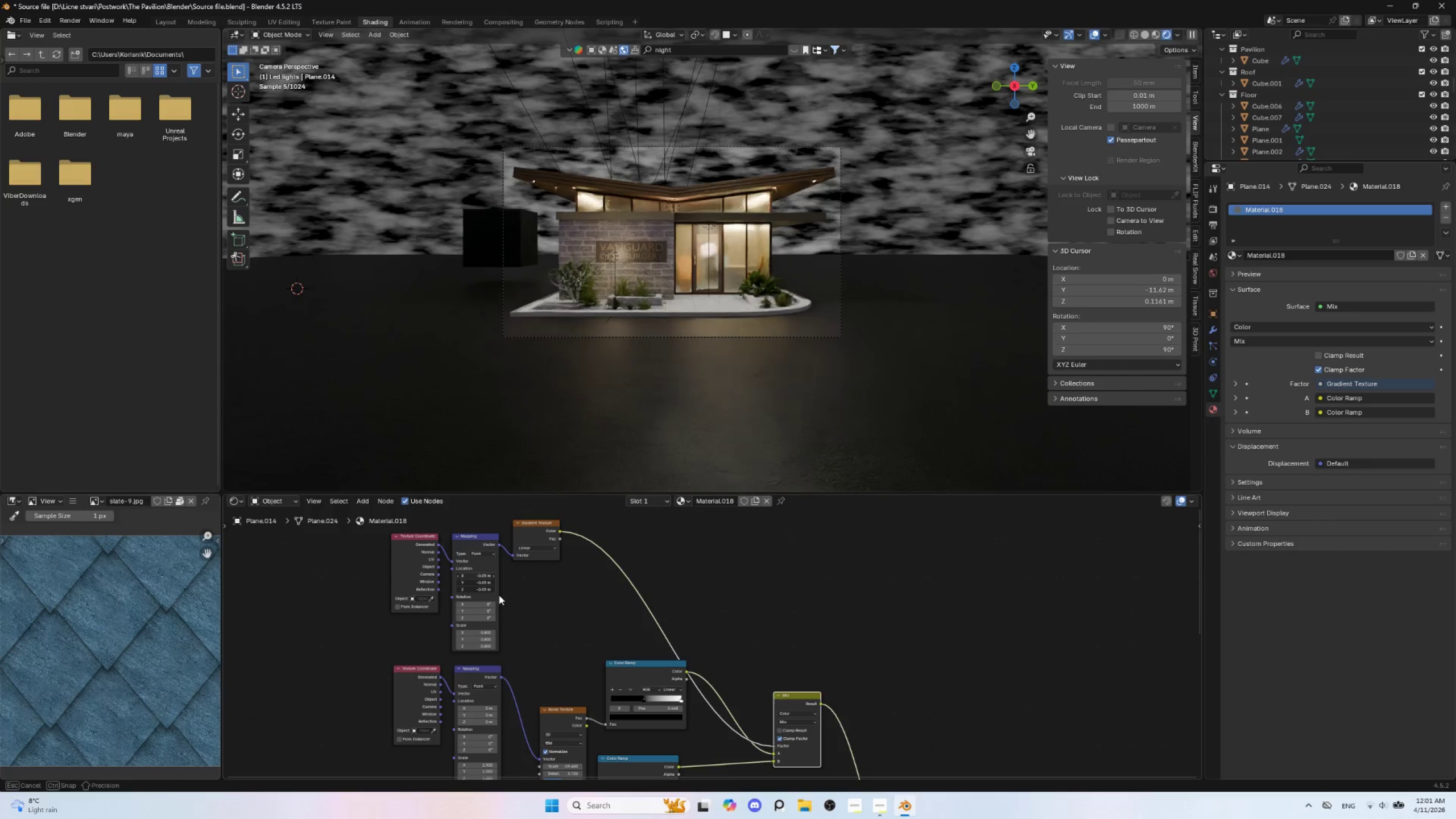 
hold_key(key=ShiftLeft, duration=1.51)
 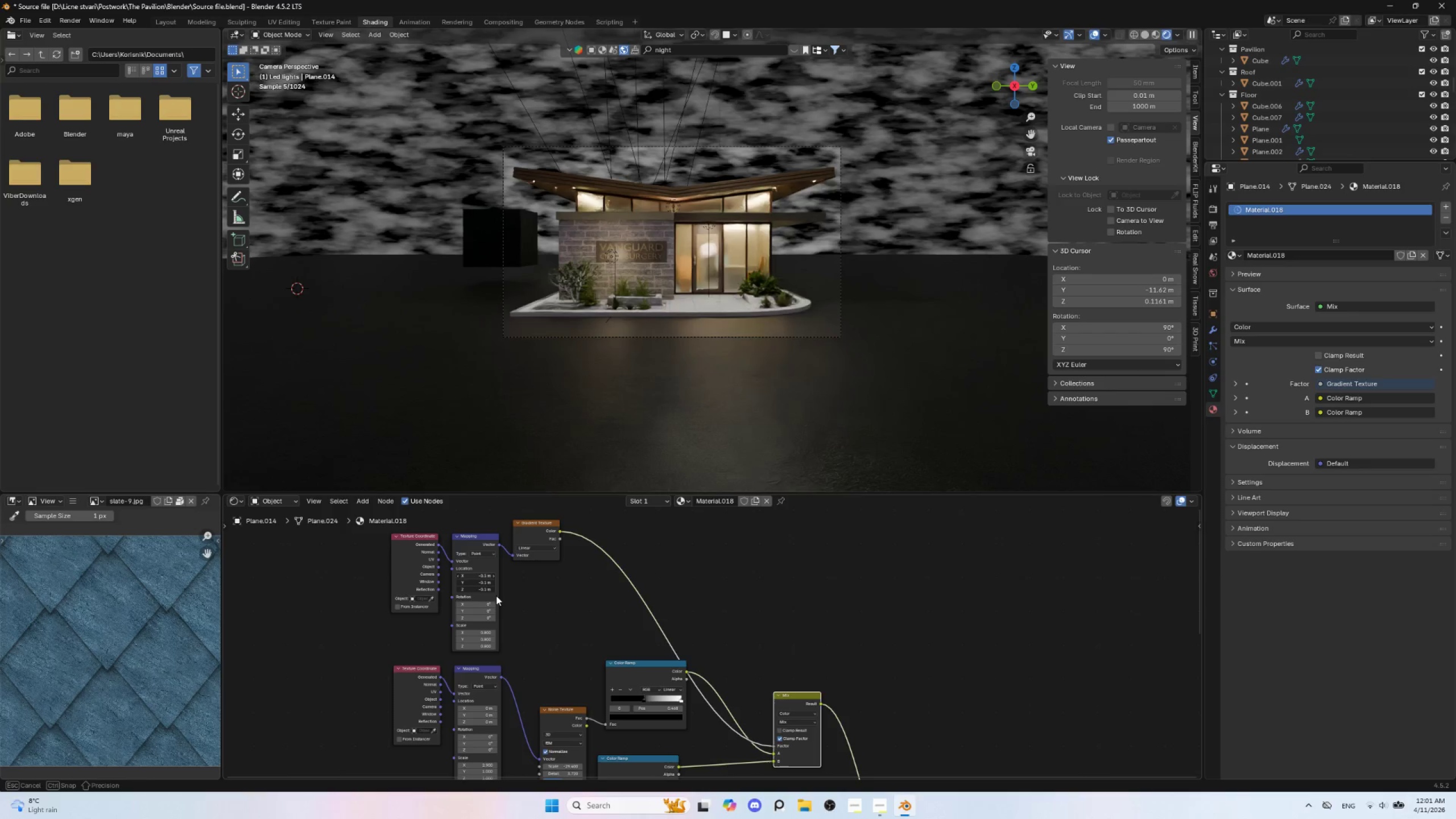 
hold_key(key=ShiftLeft, duration=0.69)
 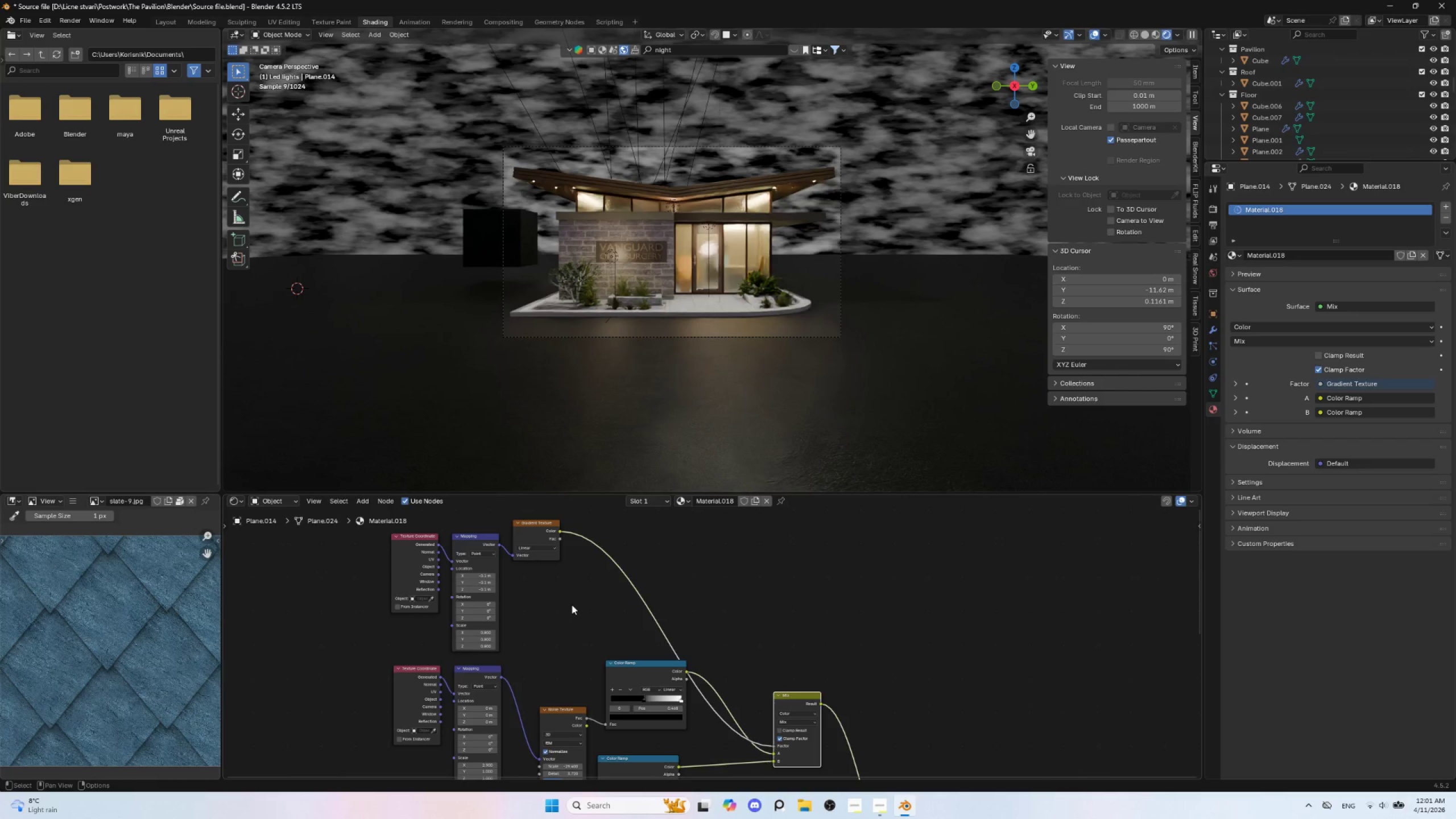 
key(Control+Z)
 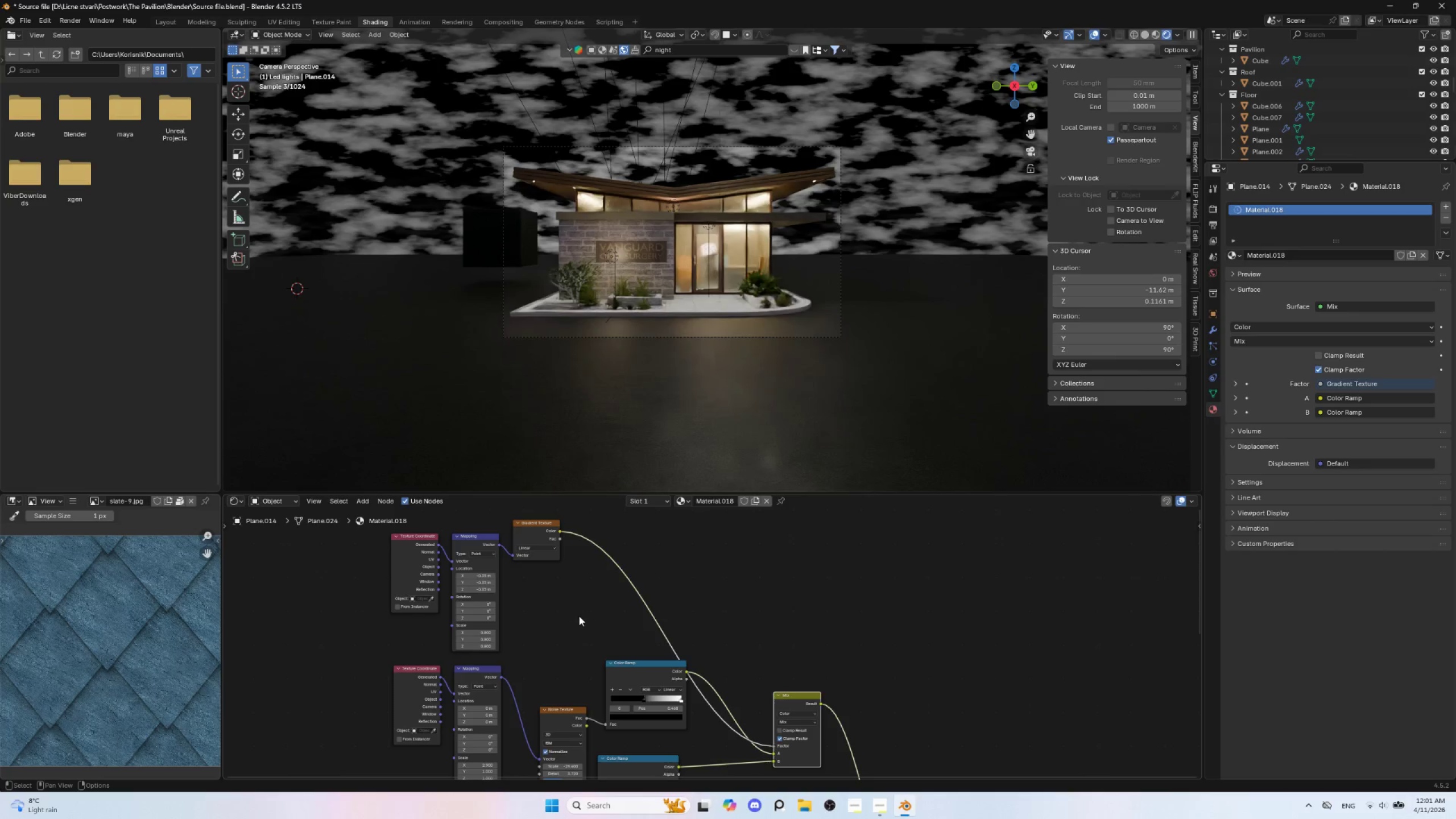 
hold_key(key=ShiftLeft, duration=1.5)
 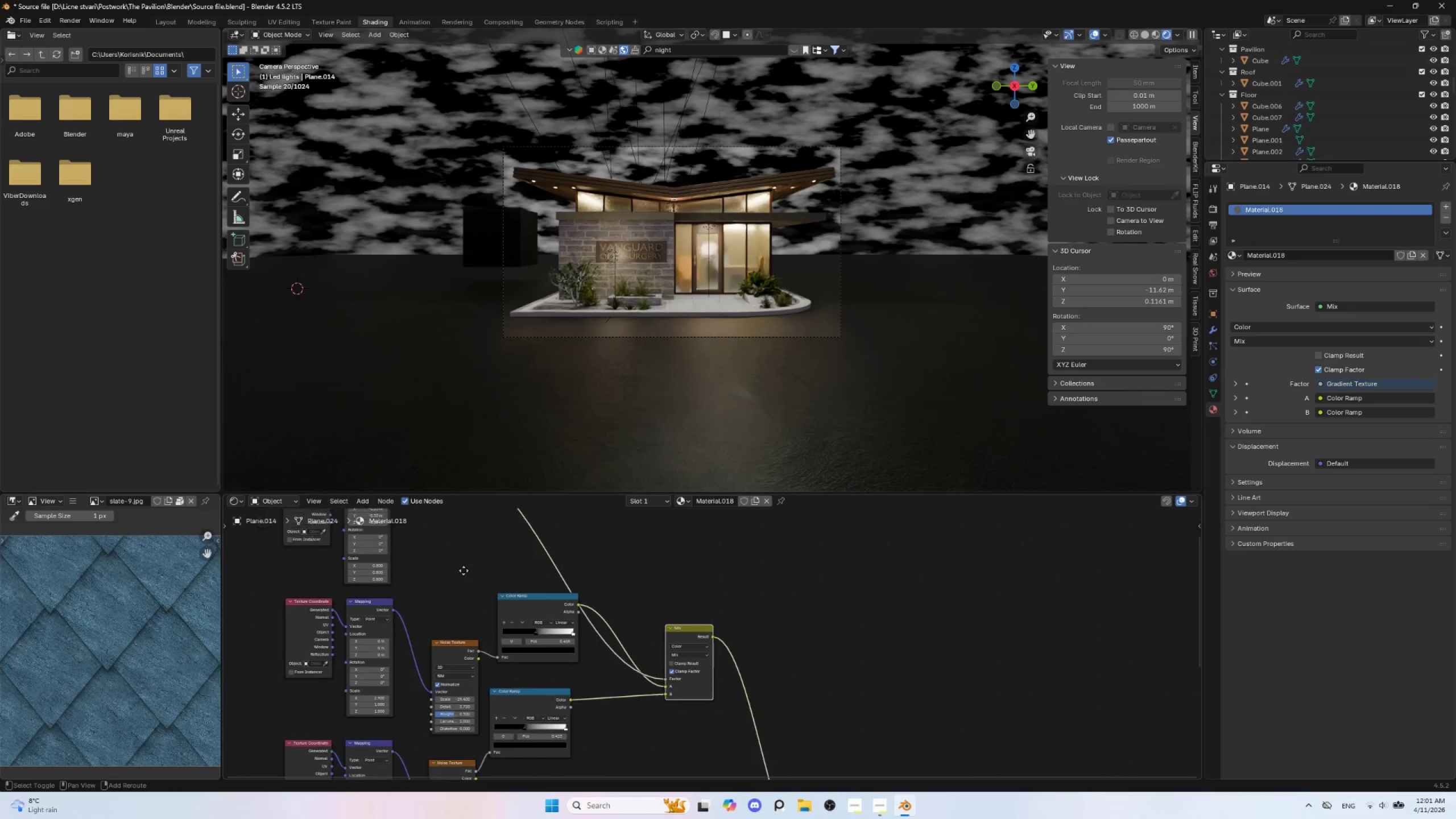 
hold_key(key=ShiftLeft, duration=1.02)
 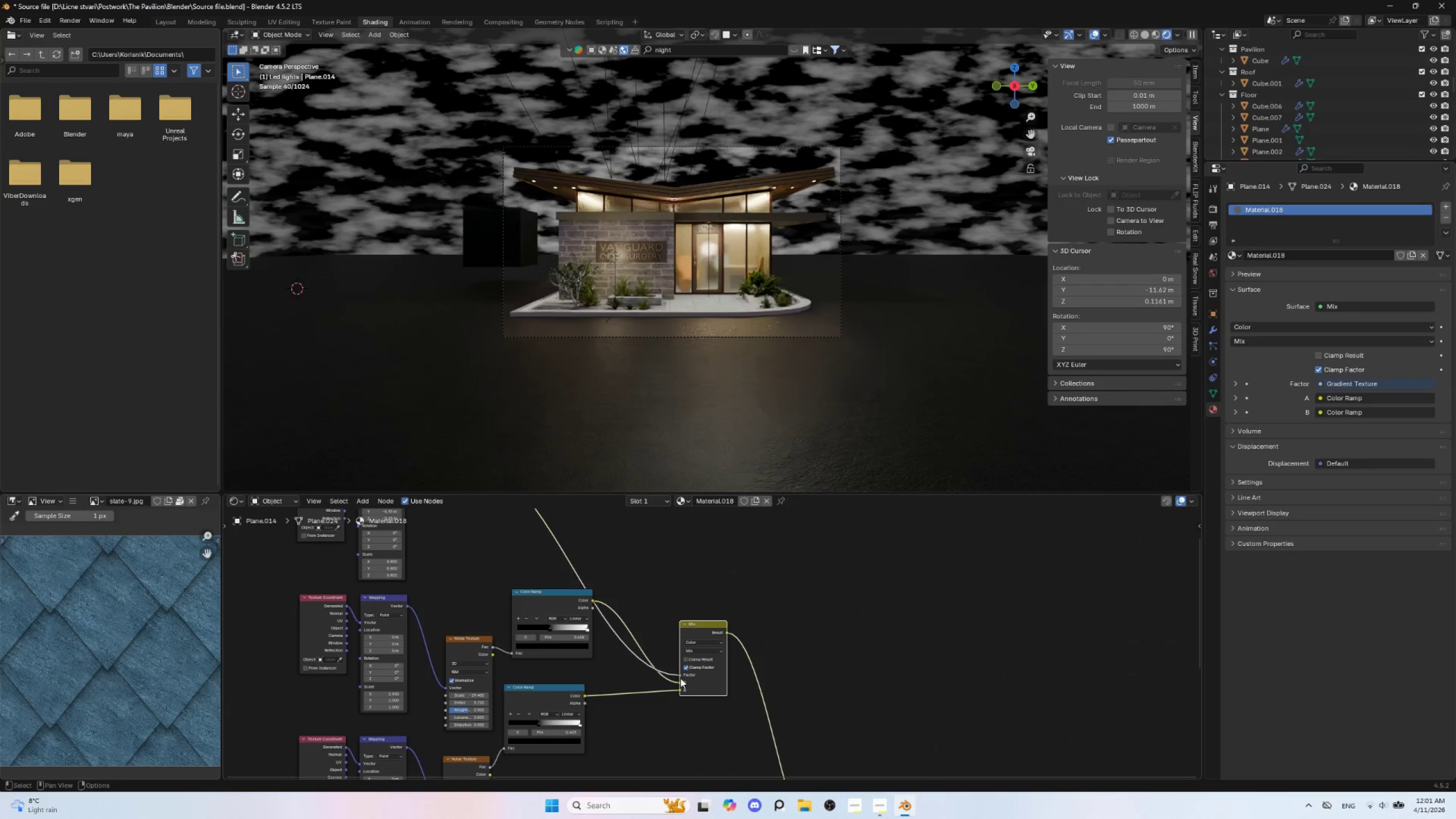 
left_click_drag(start_coordinate=[678, 675], to_coordinate=[645, 653])
 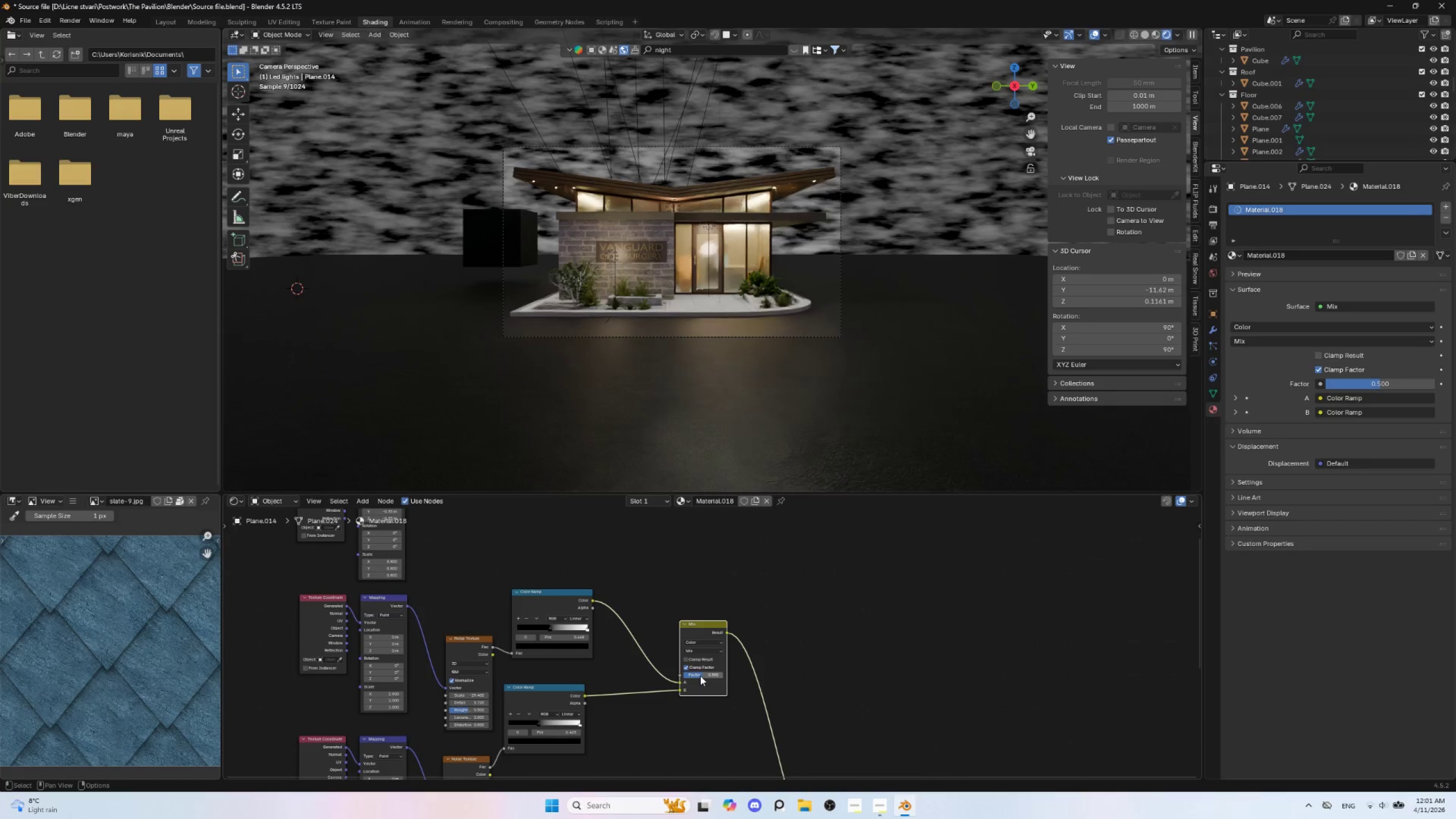 
left_click_drag(start_coordinate=[701, 675], to_coordinate=[701, 178])
 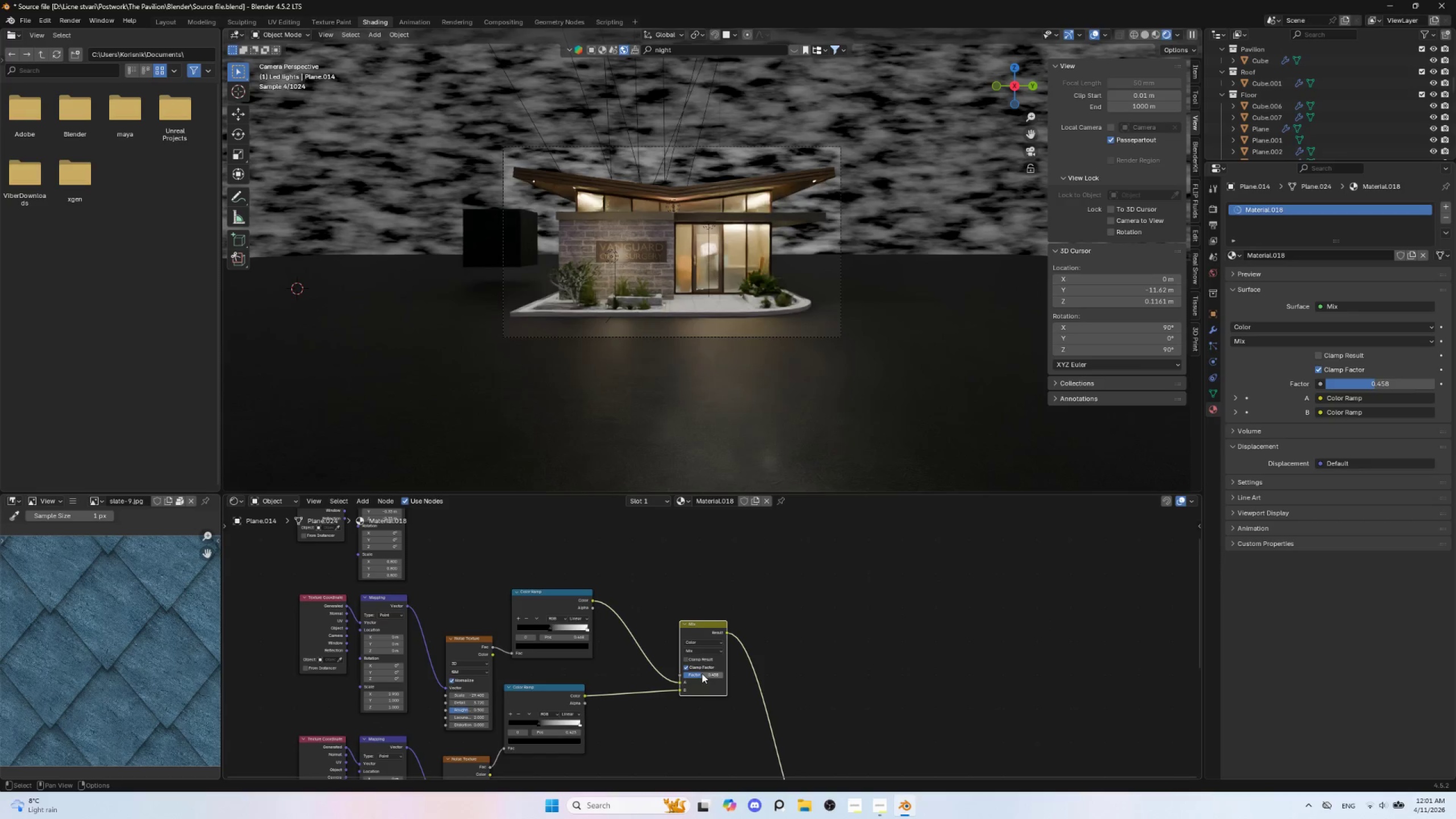 
key(Control+ControlLeft)
 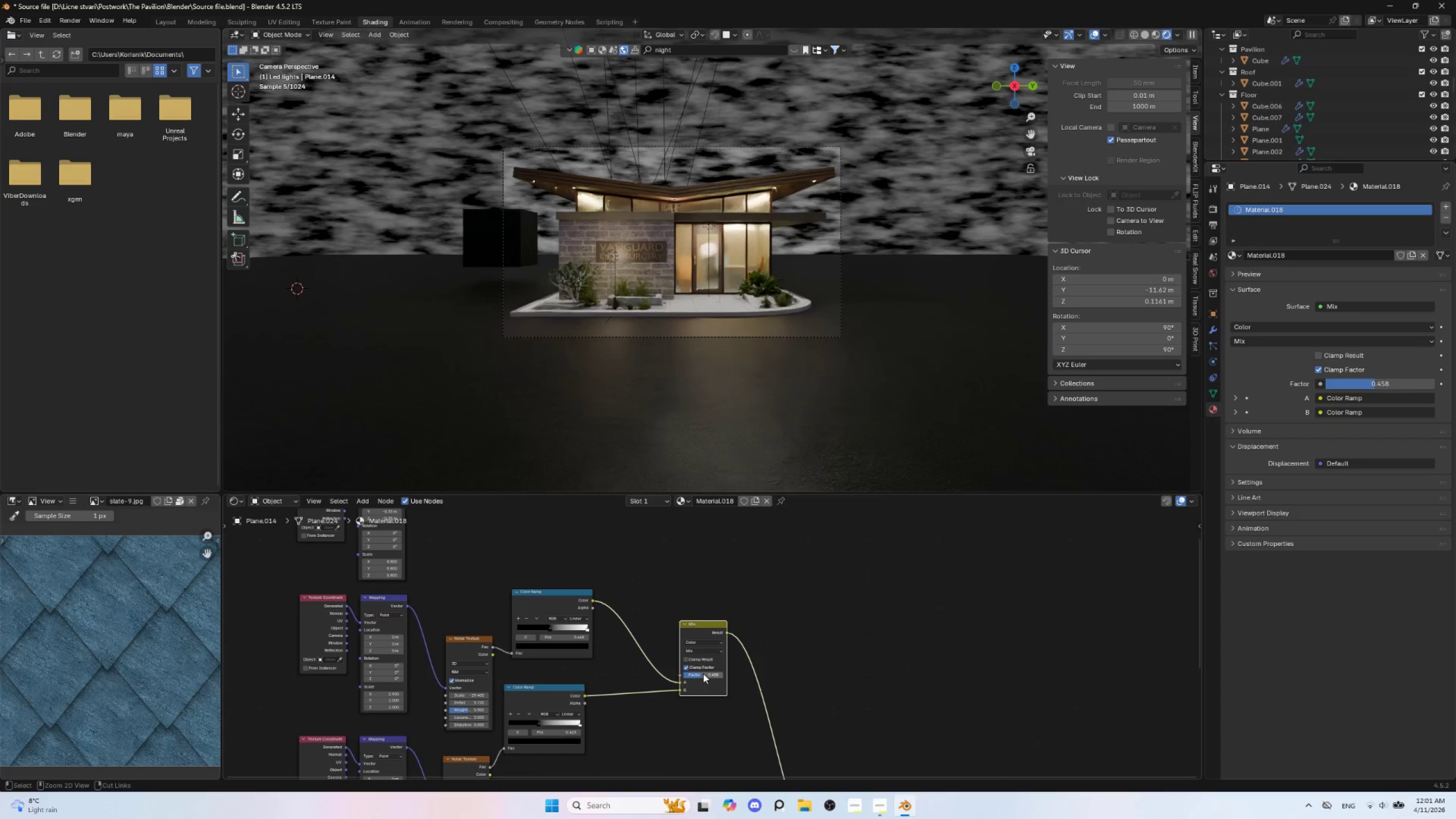 
key(Control+Z)
 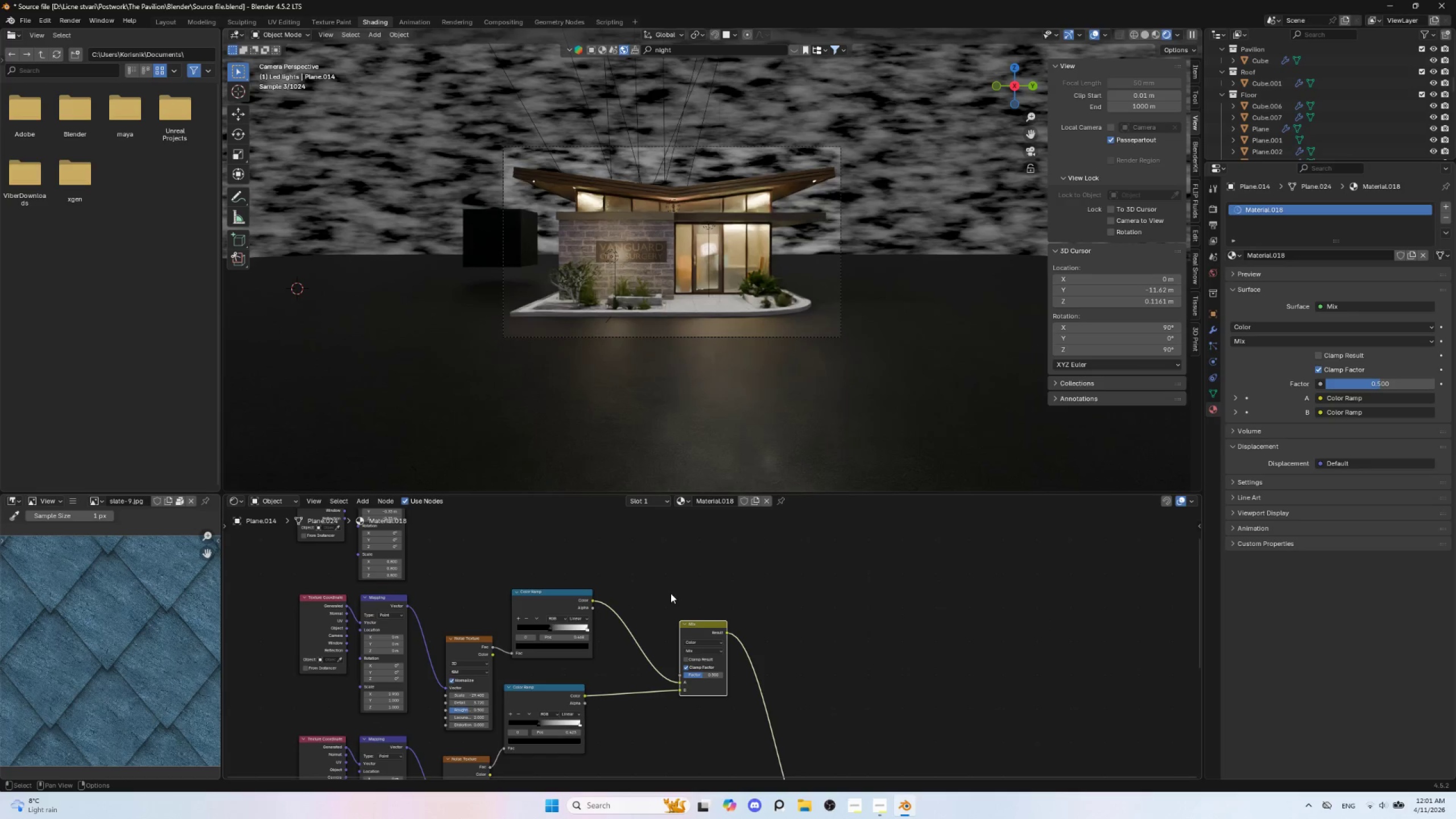 
hold_key(key=ShiftLeft, duration=0.7)
 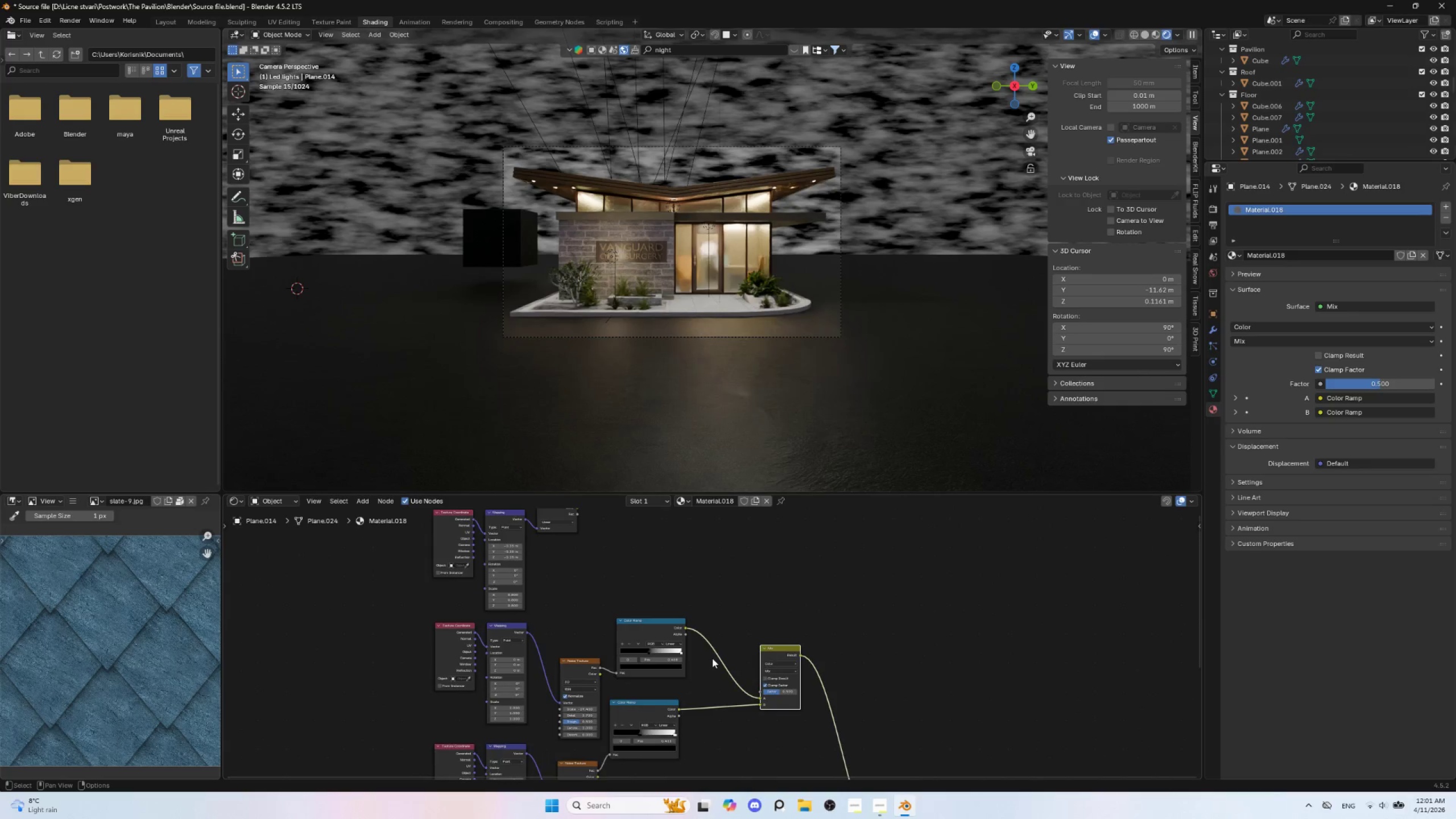 
scroll: coordinate [671, 592], scroll_direction: down, amount: 2.0
 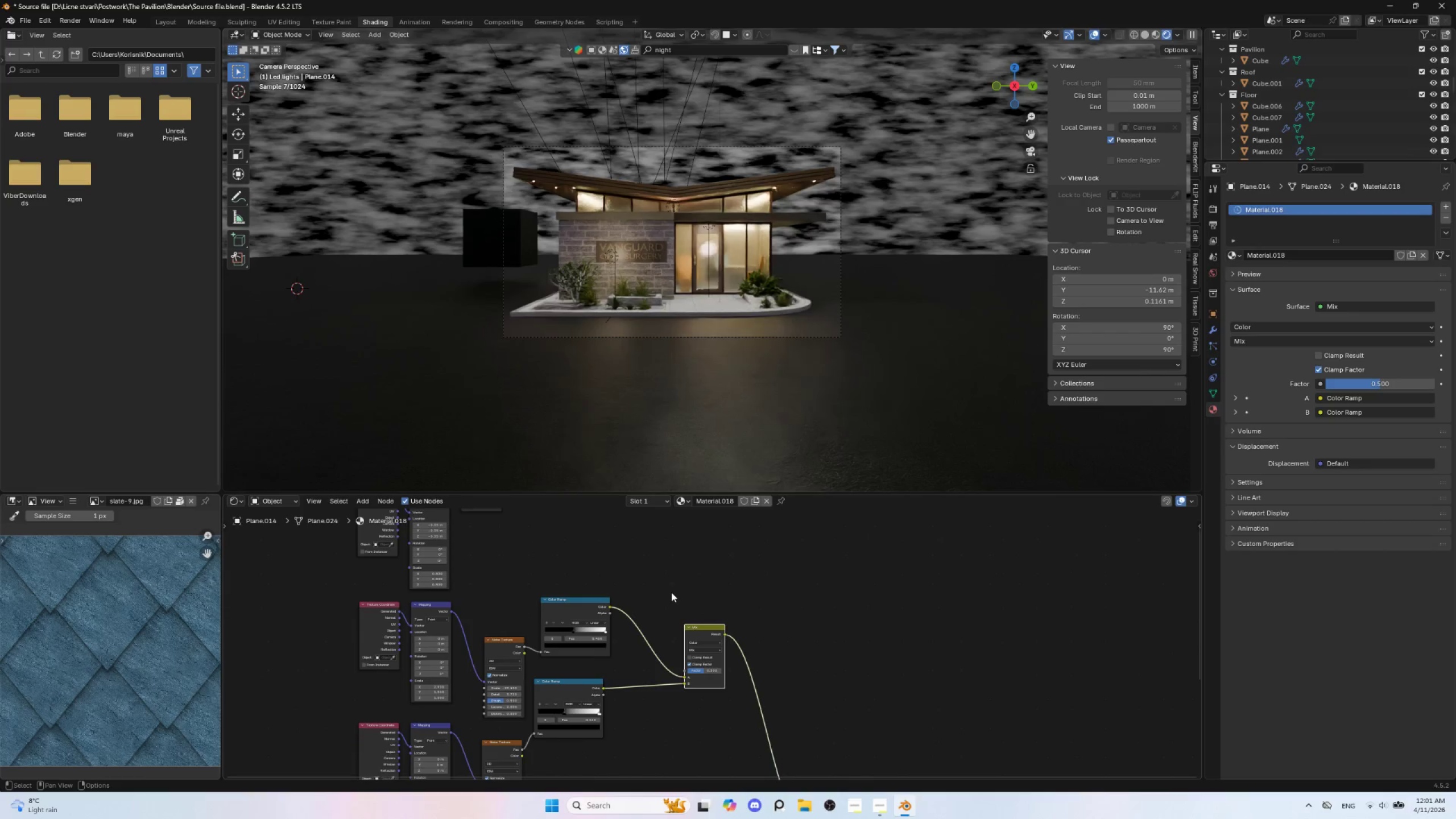 
scroll: coordinate [712, 658], scroll_direction: up, amount: 3.0
 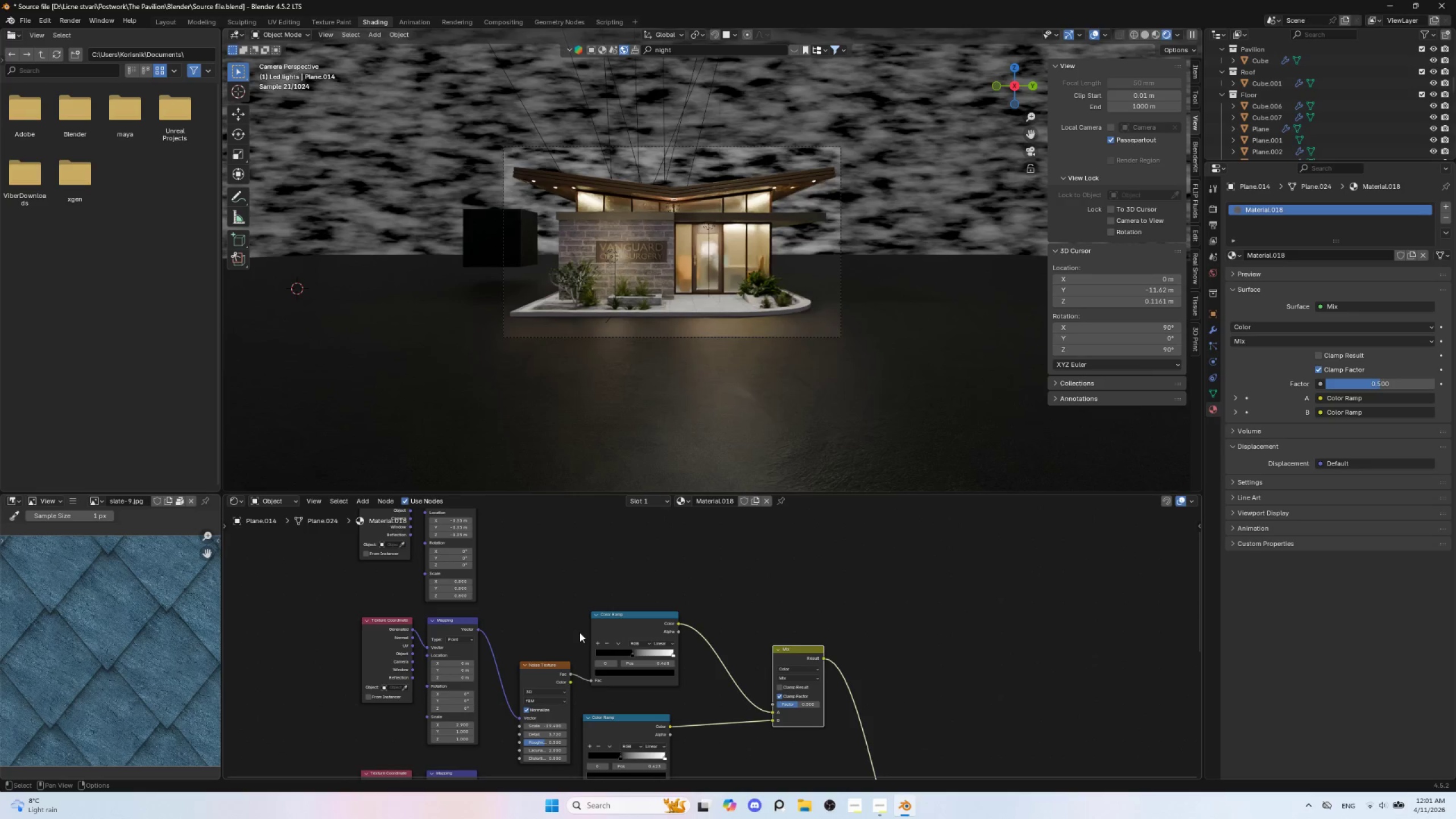 
scroll: coordinate [578, 633], scroll_direction: down, amount: 2.0
 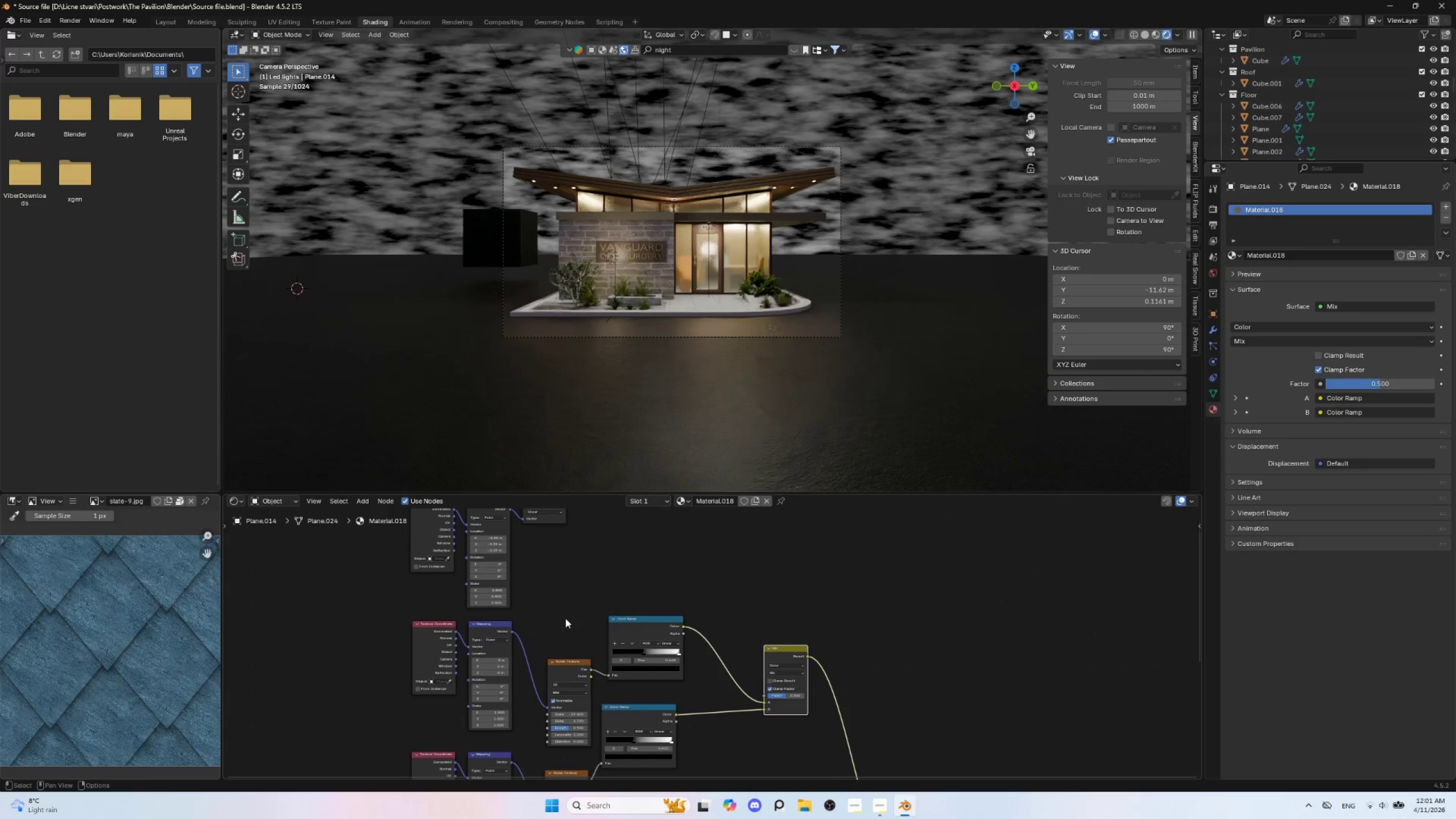 
key(Shift+ShiftLeft)
 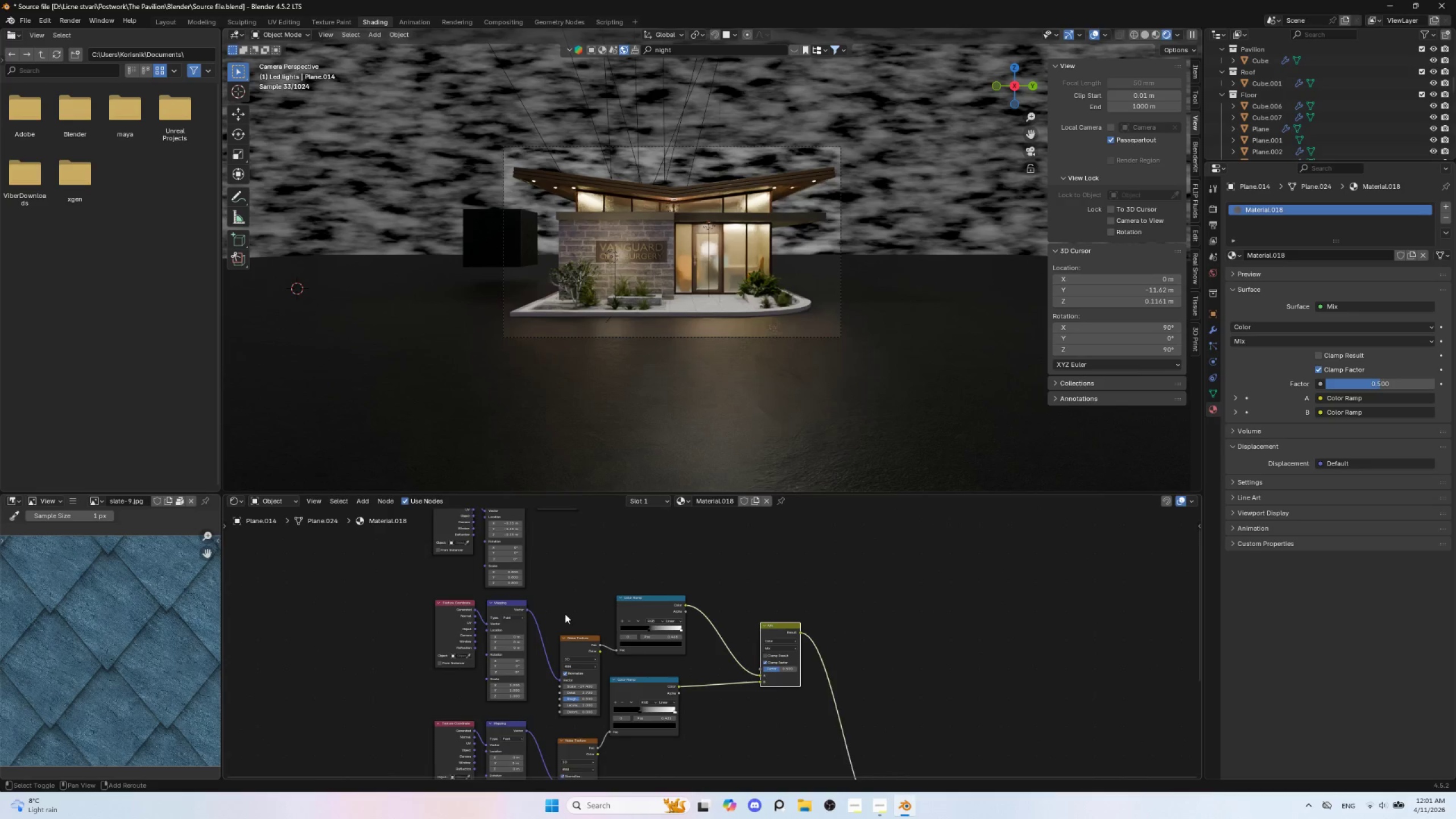 
scroll: coordinate [565, 614], scroll_direction: down, amount: 3.0
 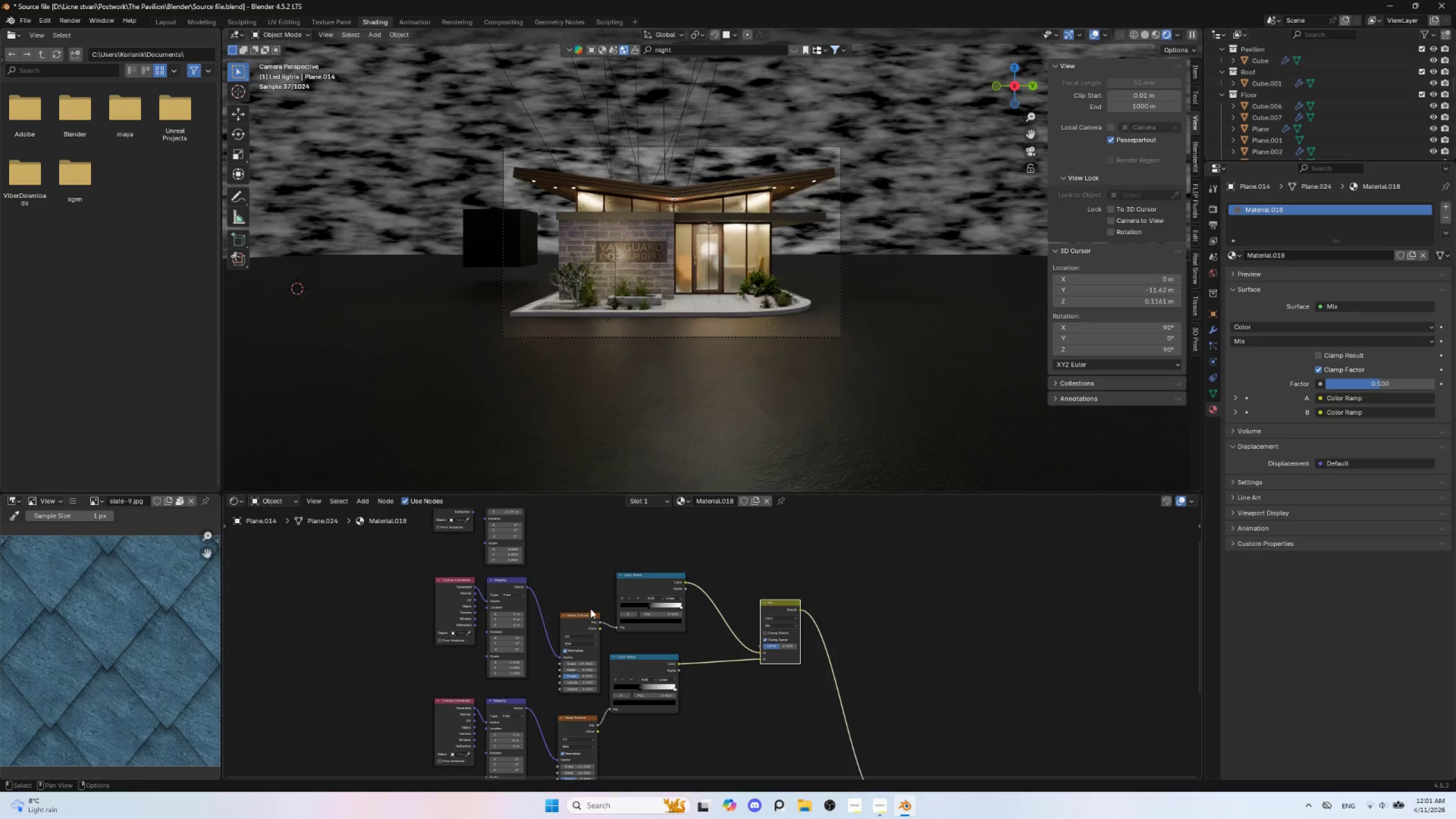 
hold_key(key=ShiftLeft, duration=0.64)
 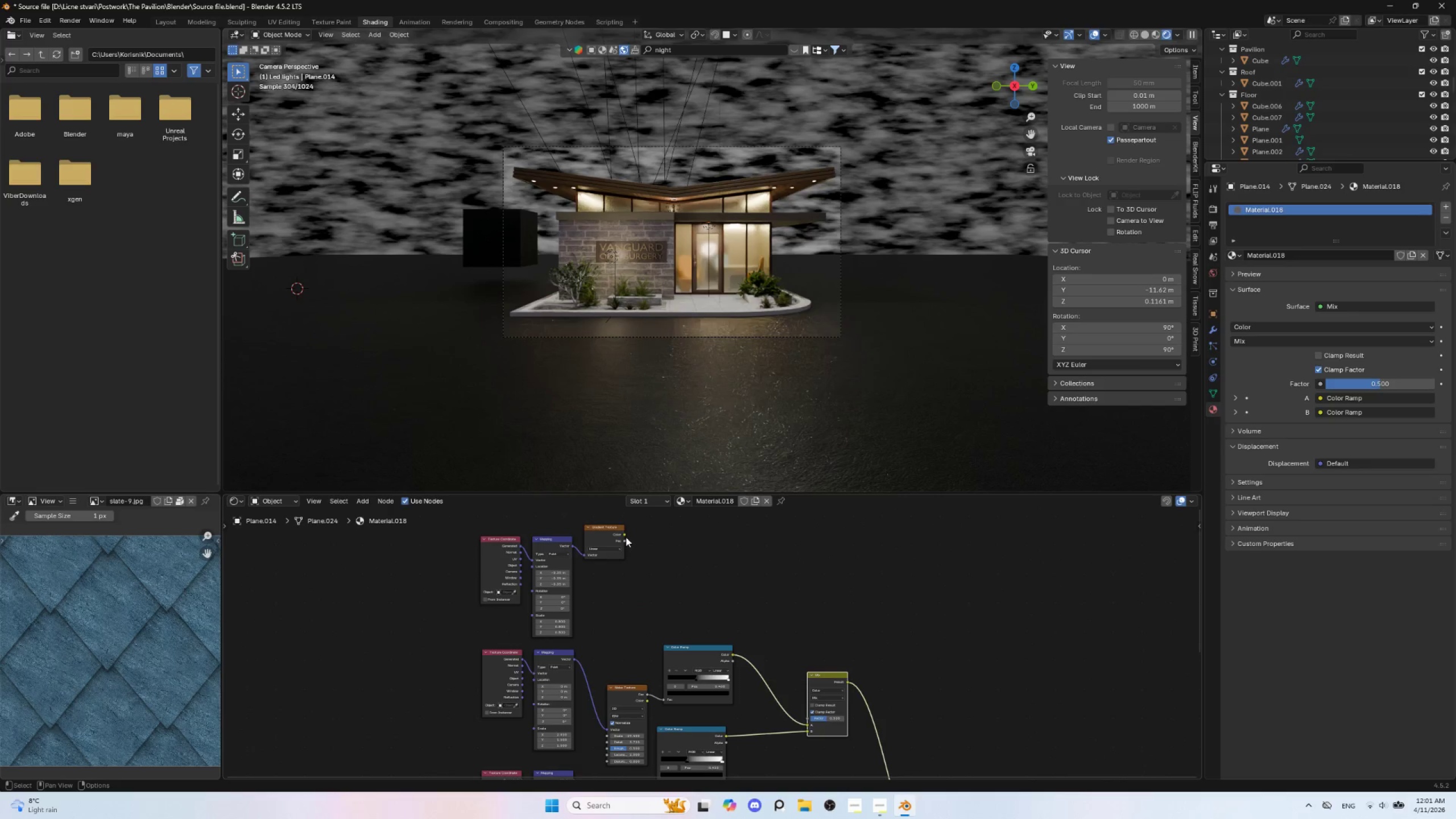 
left_click_drag(start_coordinate=[626, 535], to_coordinate=[814, 718])
 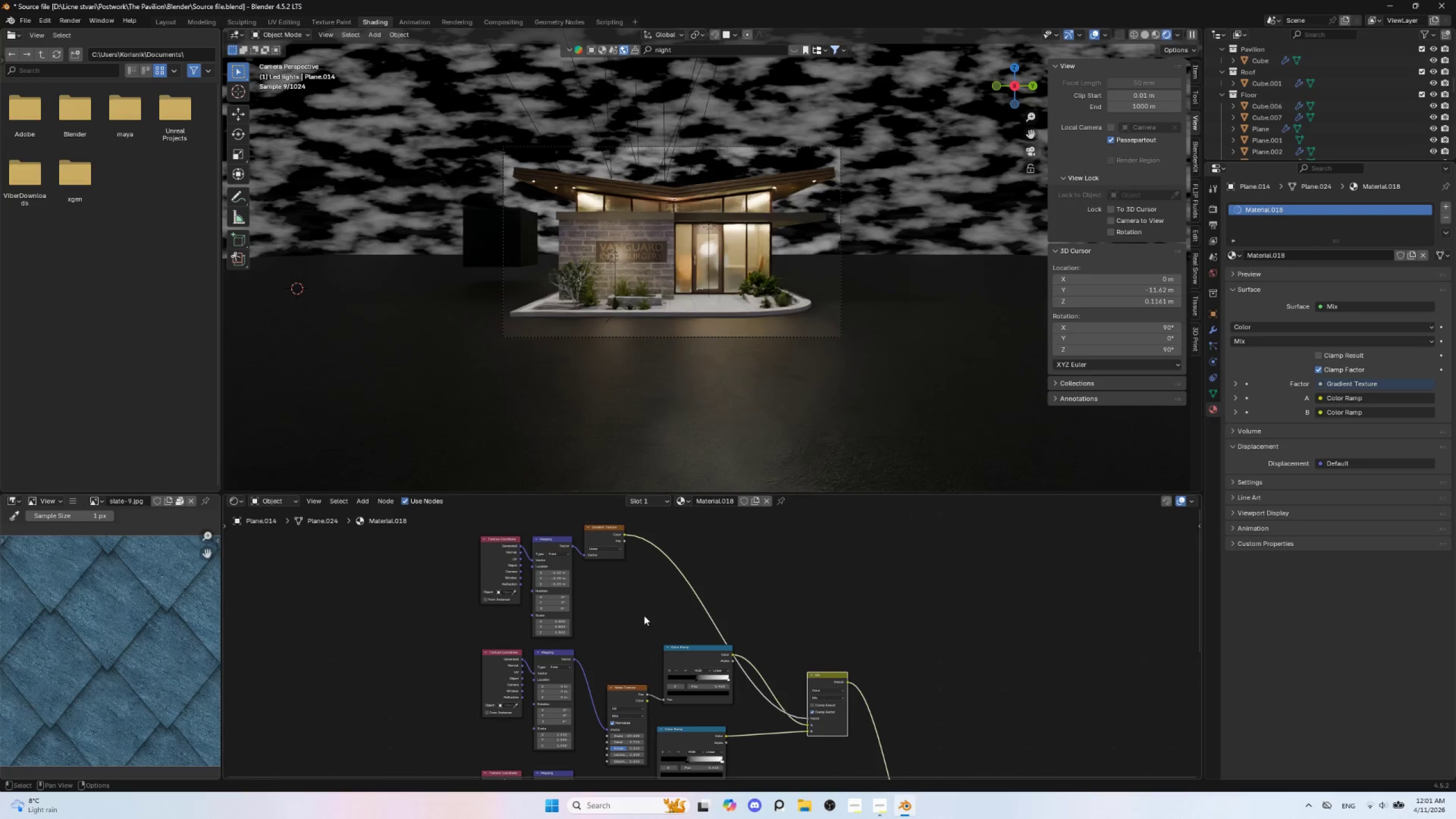 
scroll: coordinate [644, 615], scroll_direction: up, amount: 1.0
 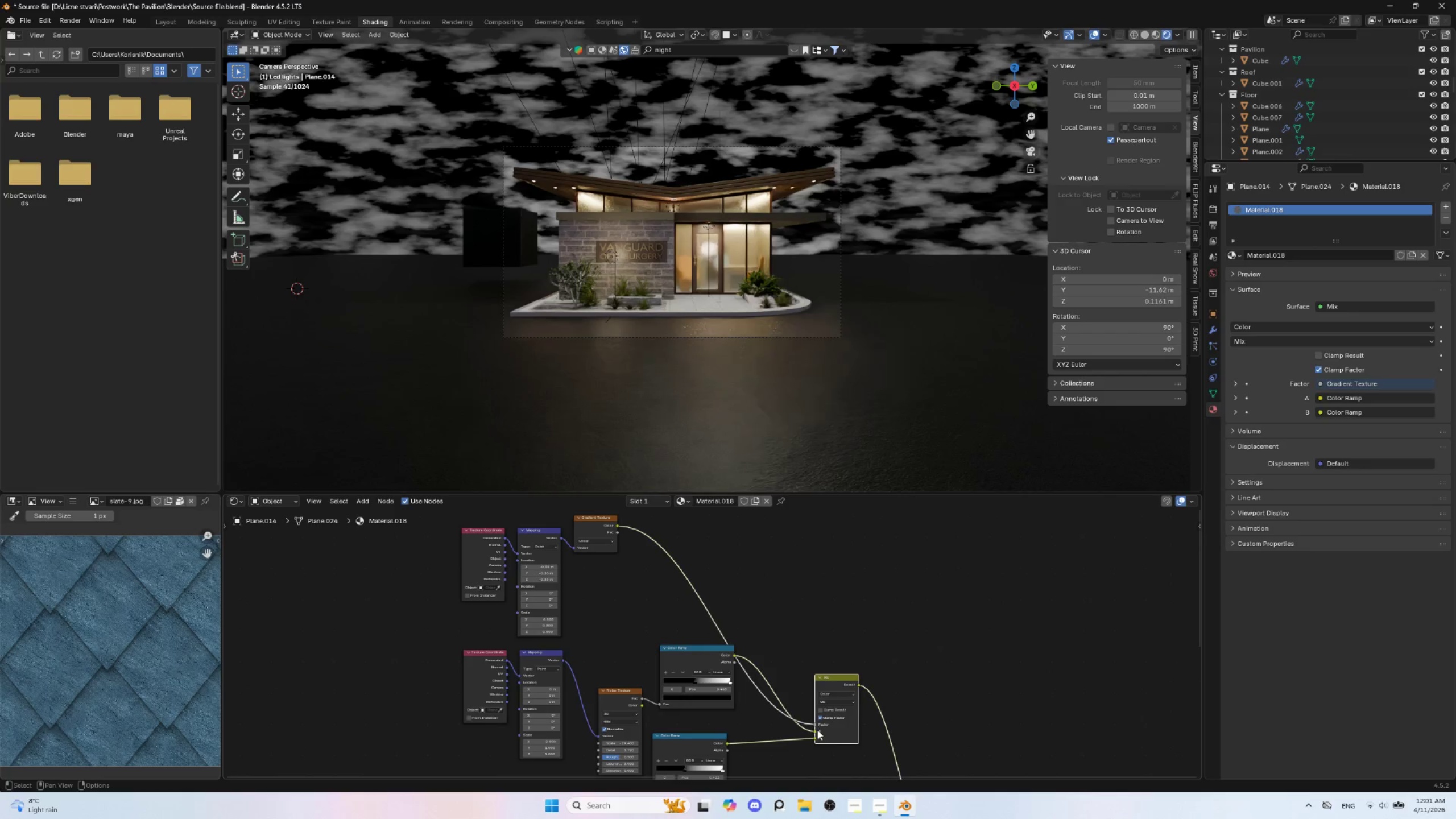 
hold_key(key=ShiftLeft, duration=0.47)
 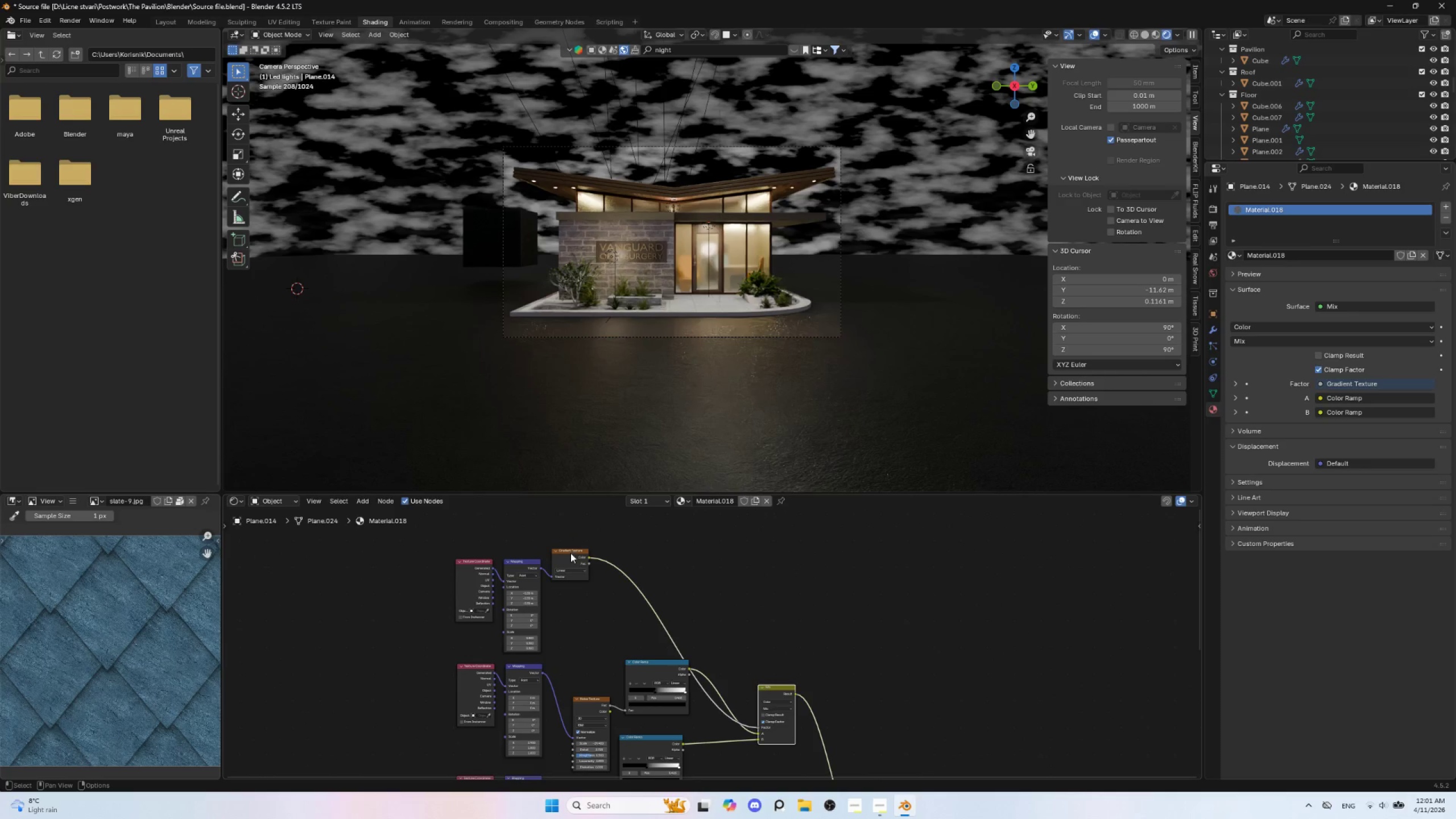 
scroll: coordinate [655, 610], scroll_direction: down, amount: 2.0
 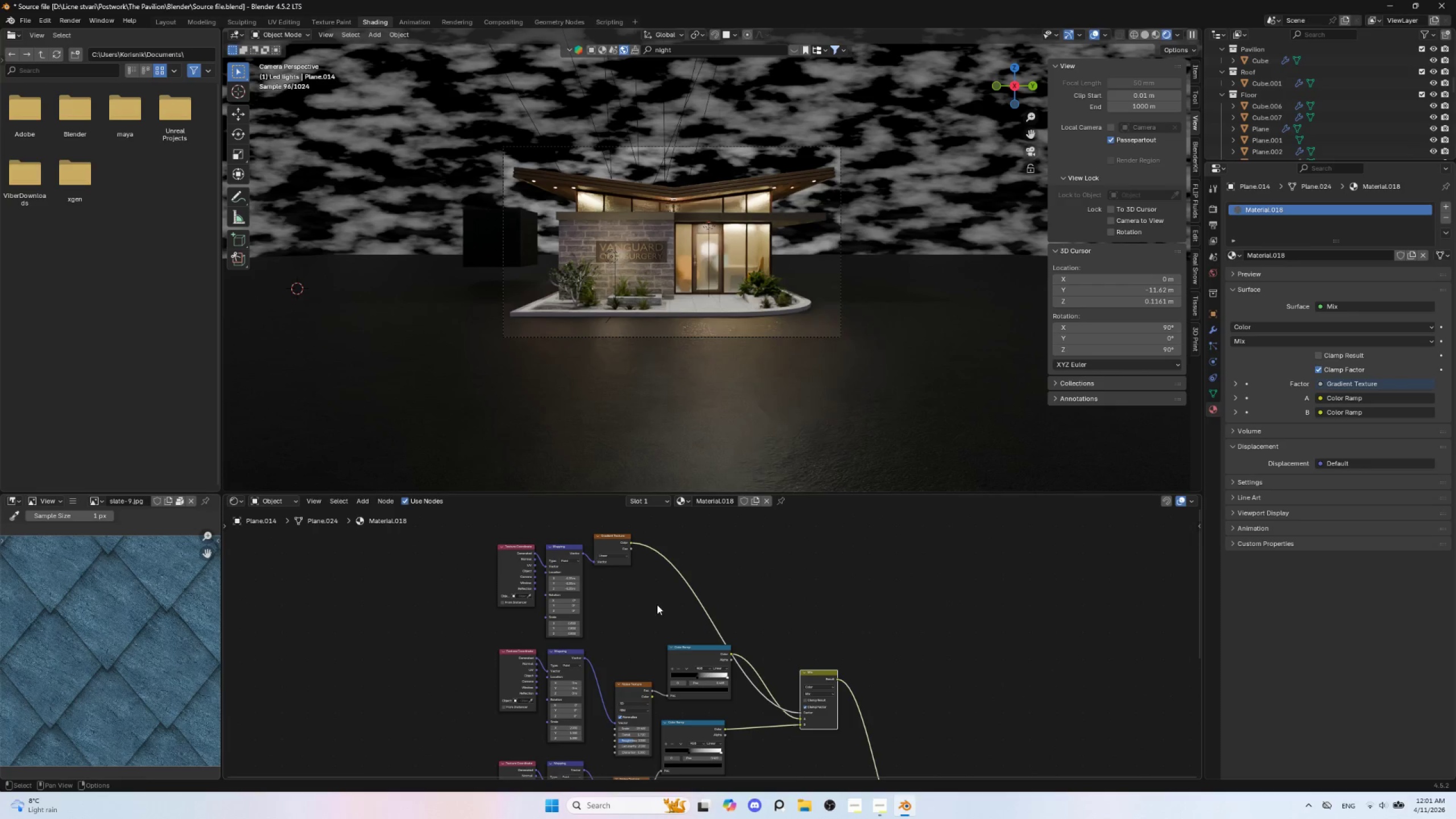 
left_click([570, 550])
 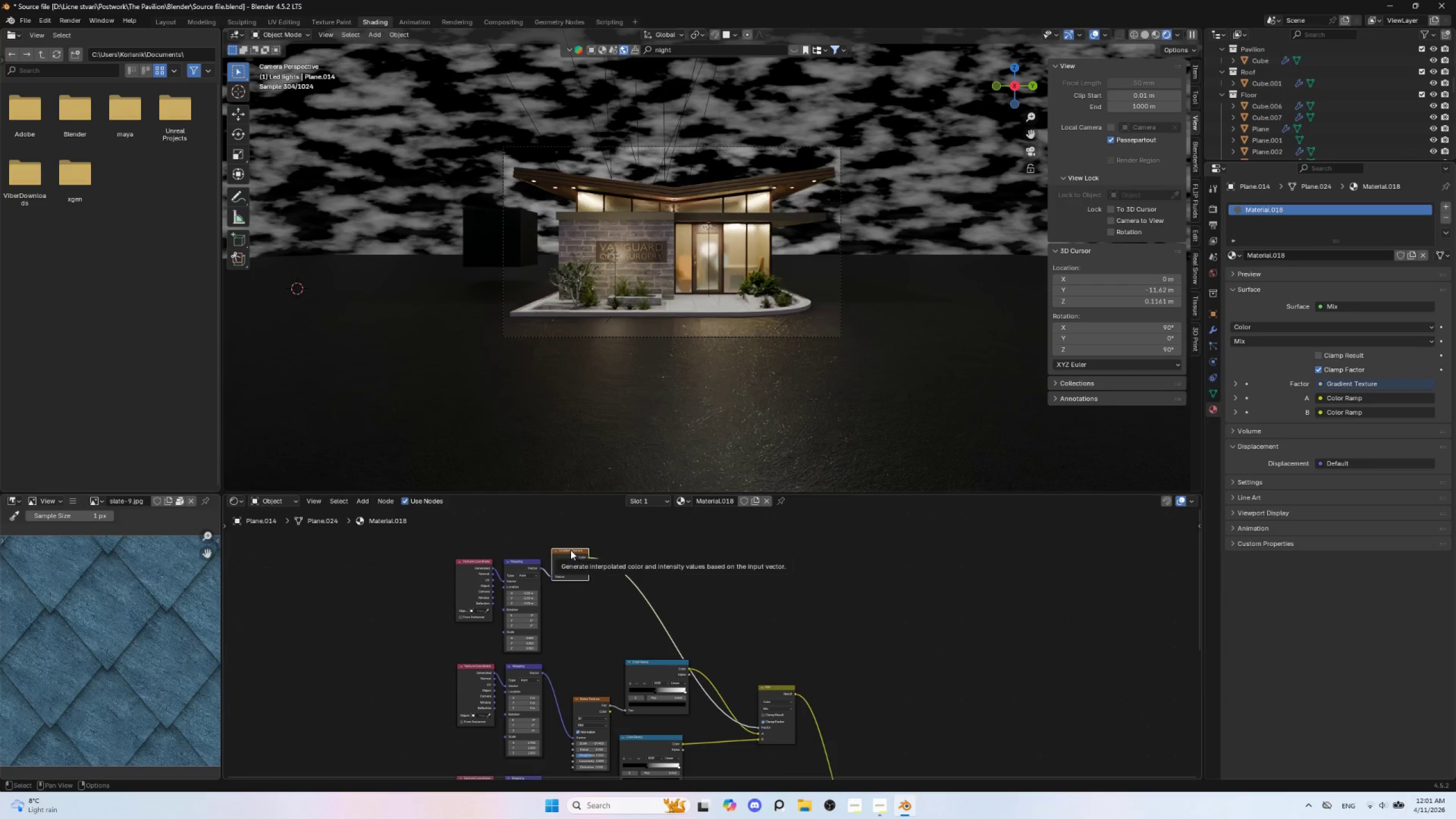 
key(Shift+D)
 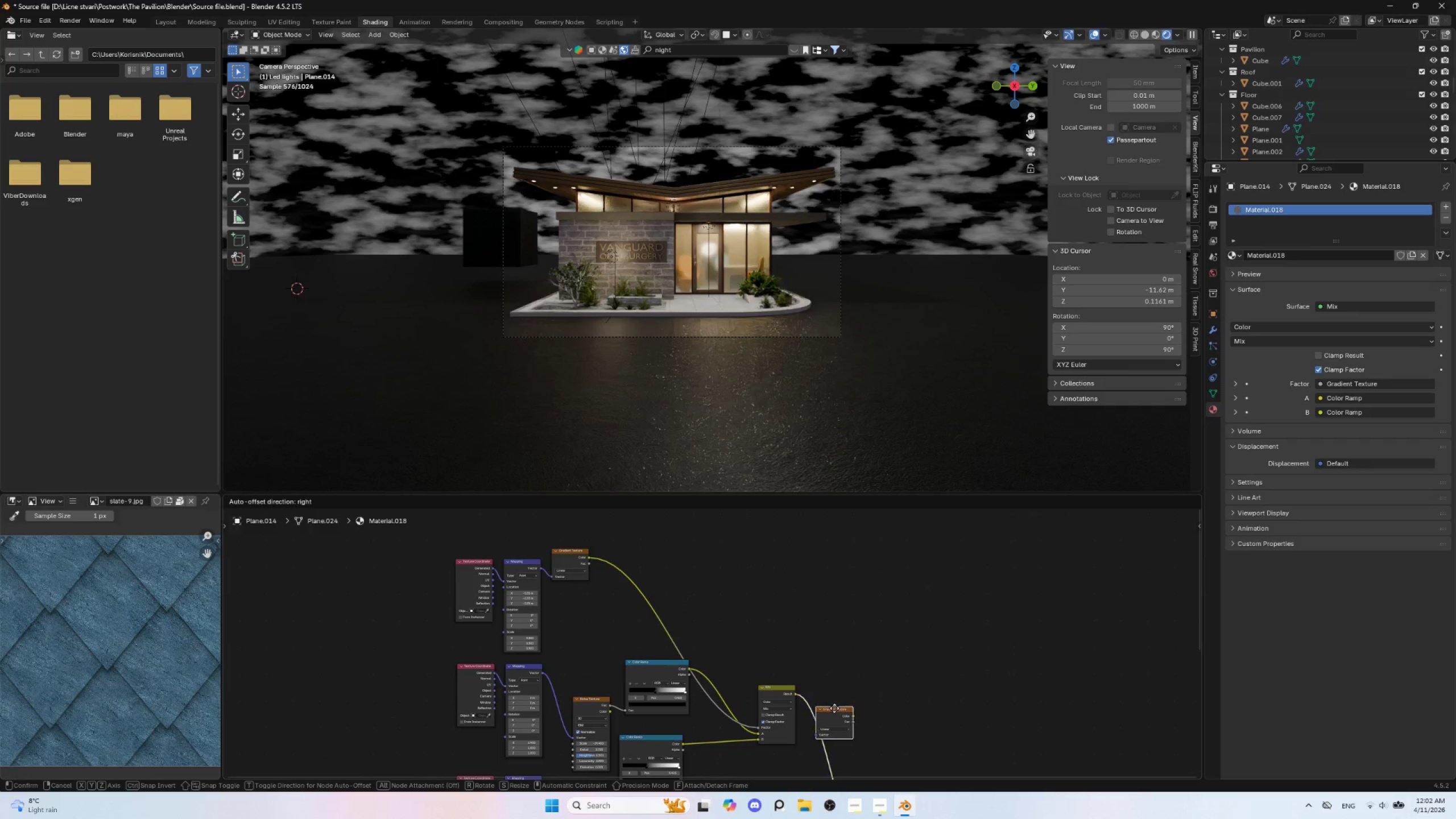 
left_click([834, 708])
 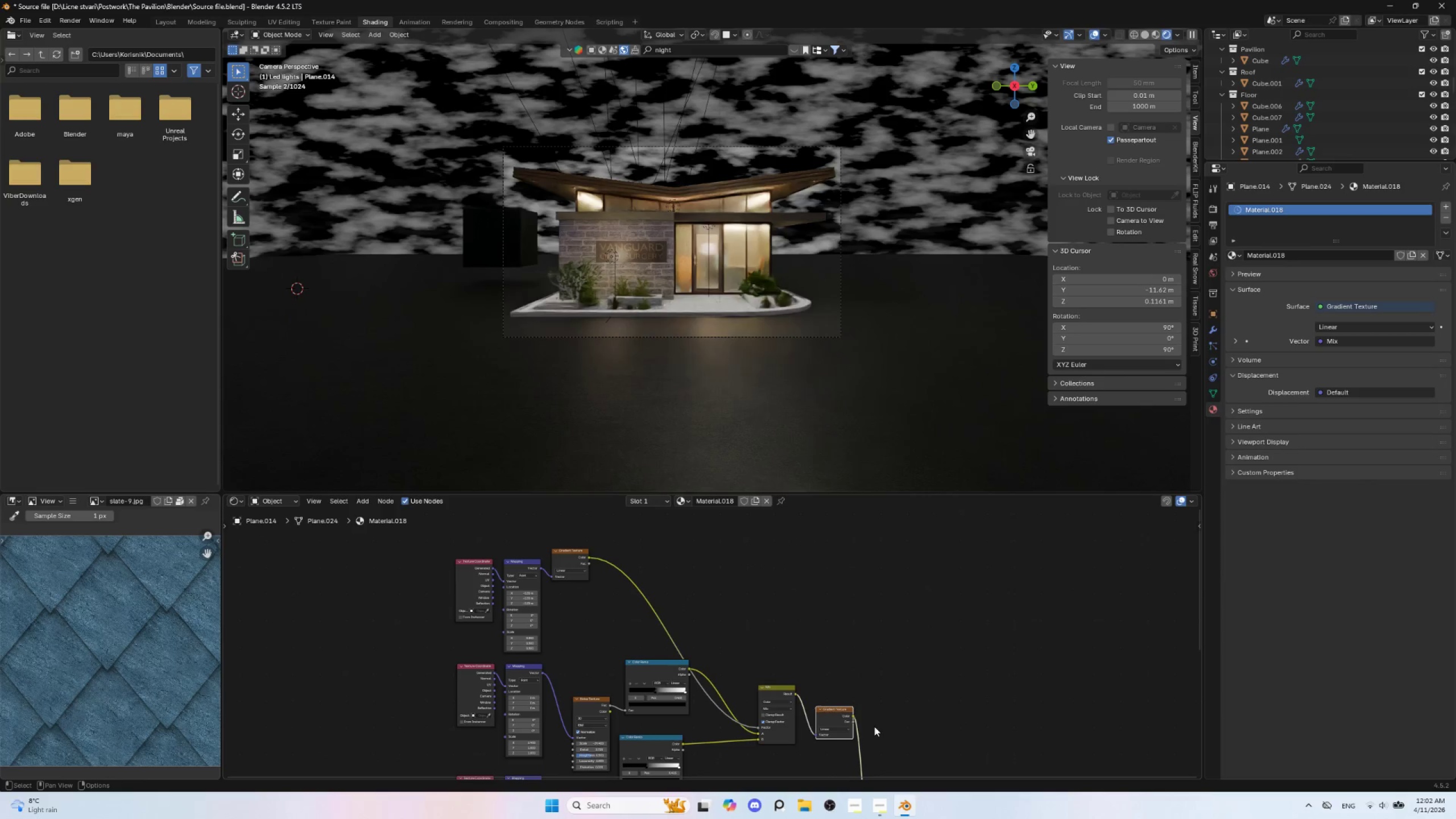 
hold_key(key=ShiftLeft, duration=0.7)
 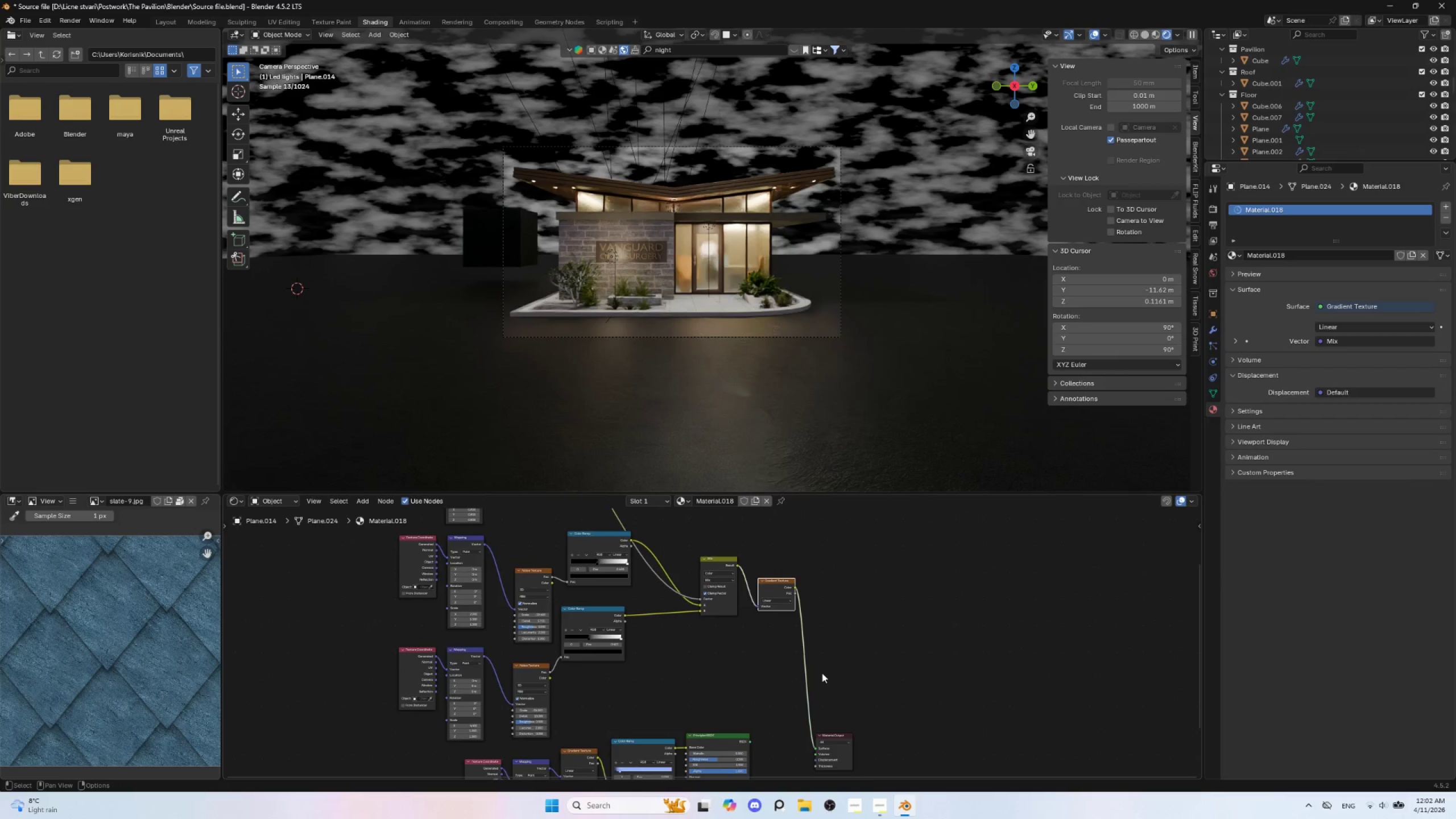 
hold_key(key=ShiftLeft, duration=1.83)
scroll: coordinate [822, 673], scroll_direction: up, amount: 3.0
 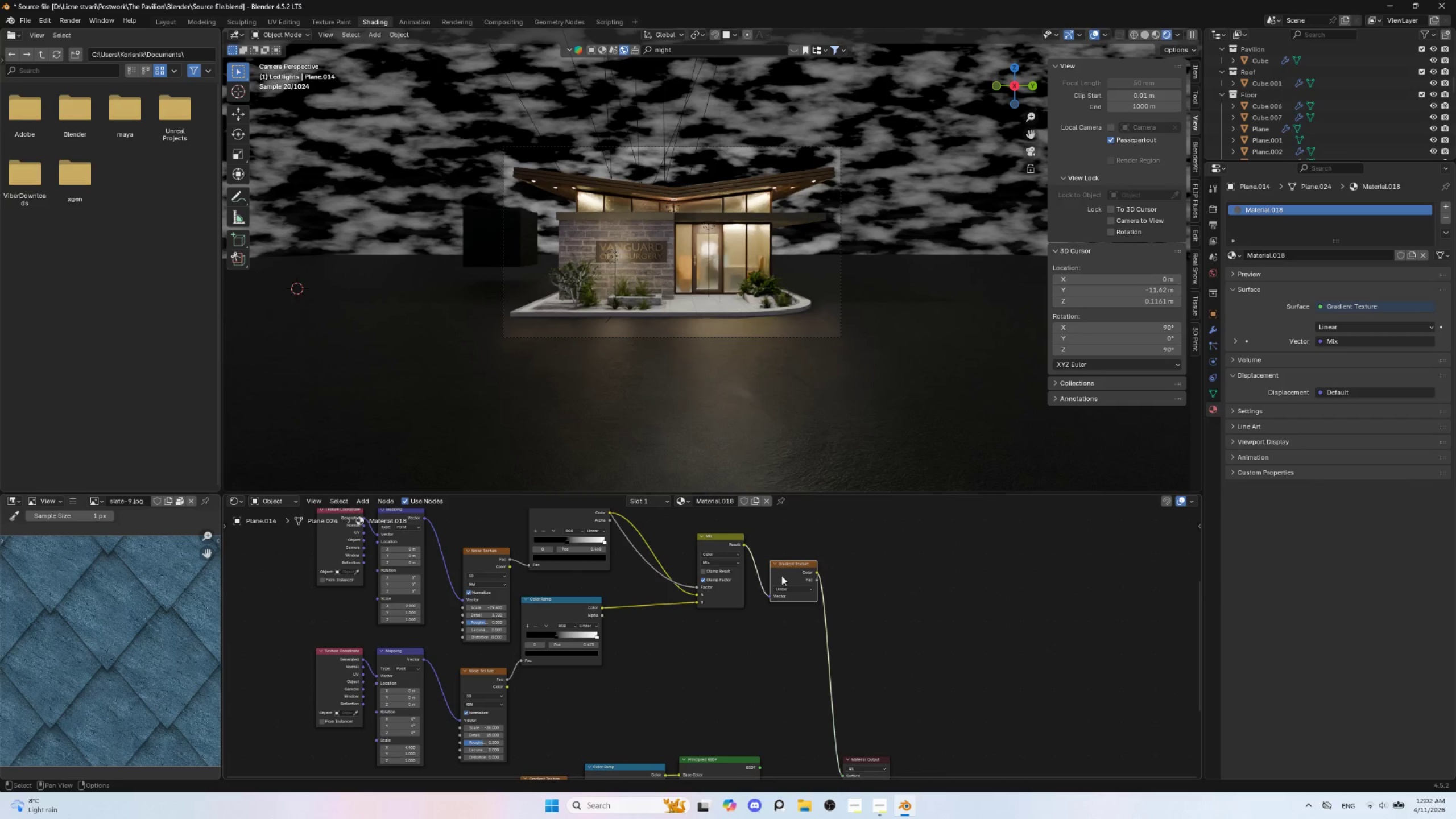 
hold_key(key=ControlLeft, duration=1.25)
hold_key(key=ShiftLeft, duration=1.23)
left_click([793, 564])
 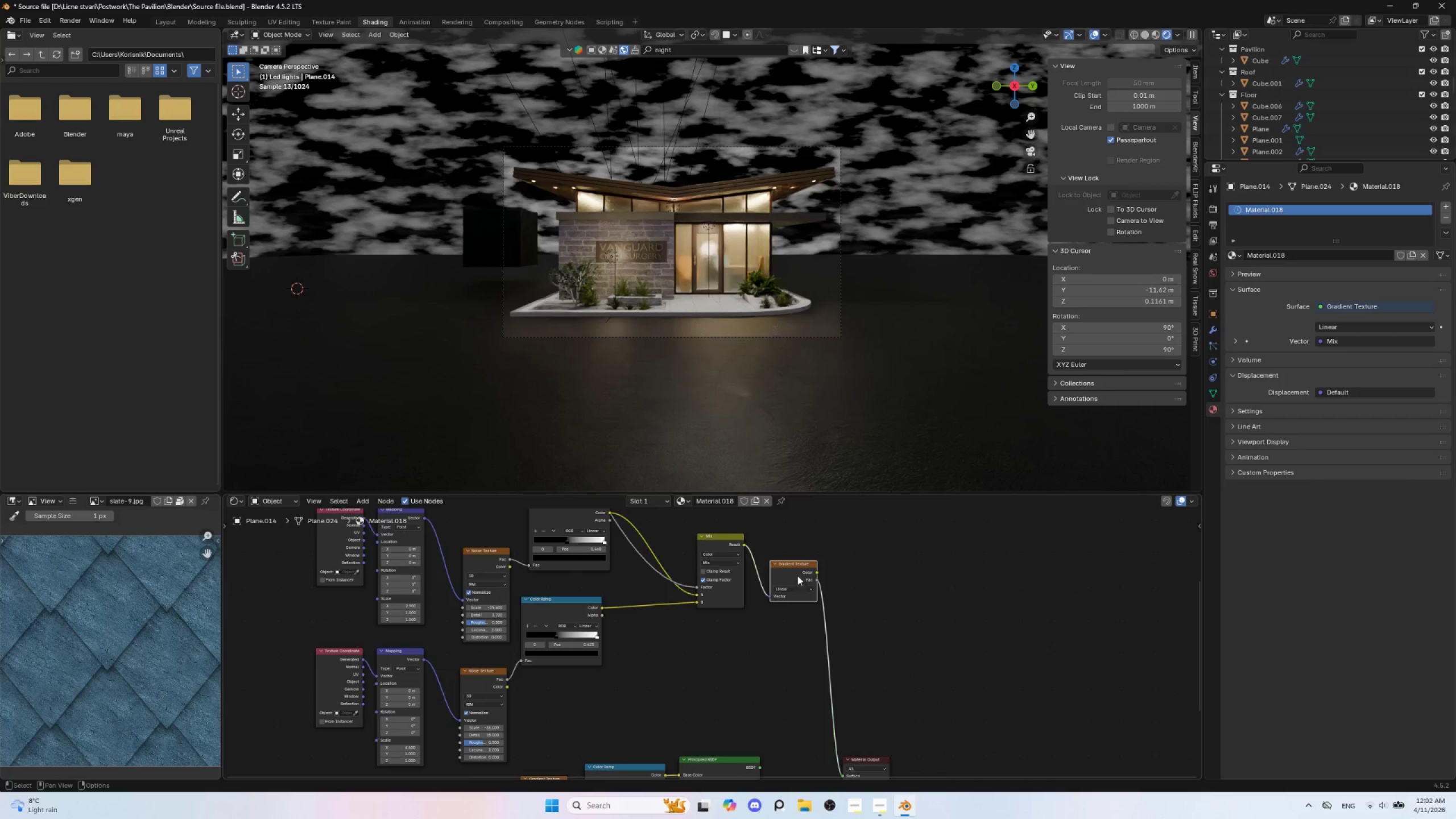 
left_click_drag(start_coordinate=[798, 566], to_coordinate=[815, 577])
 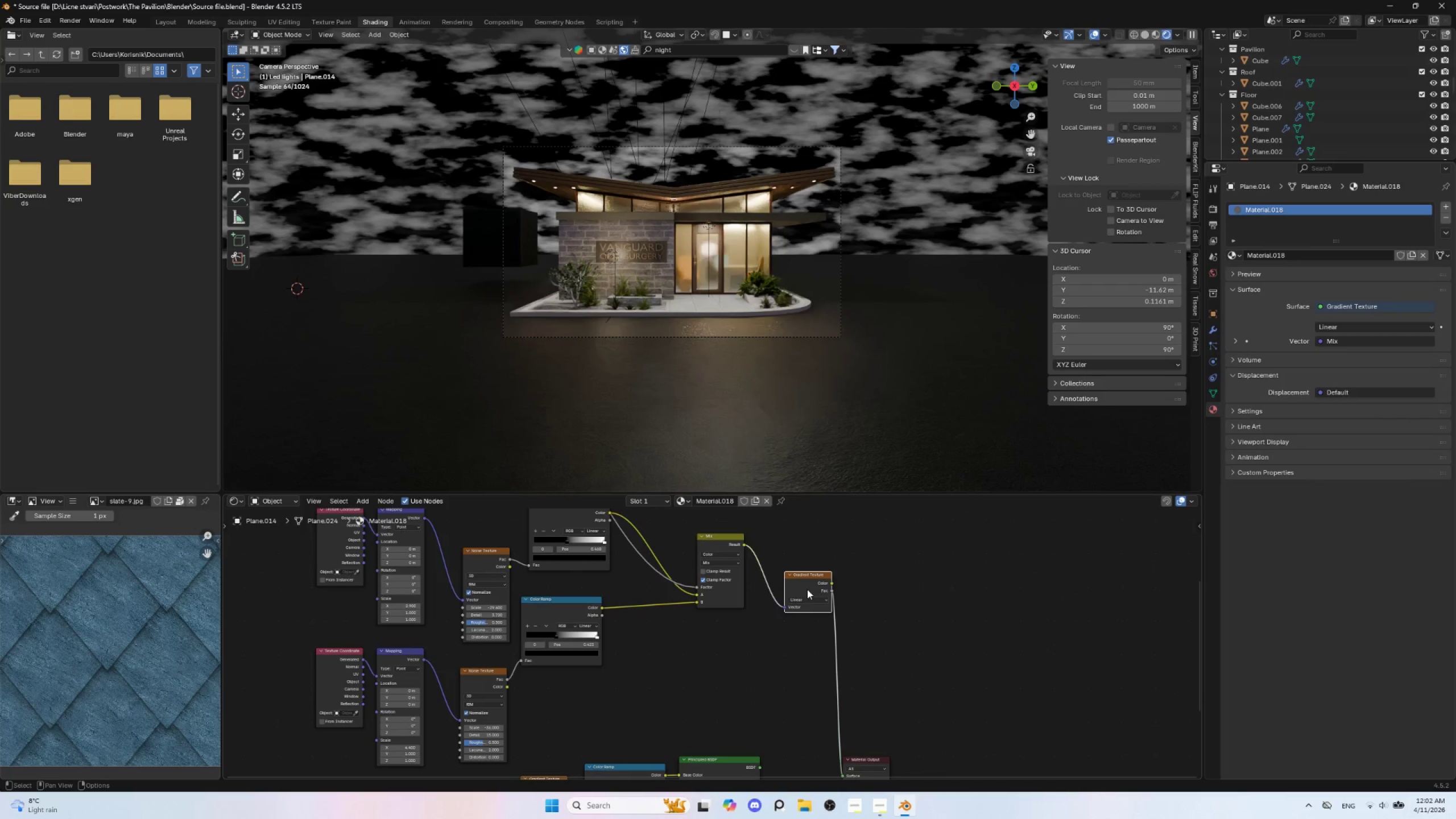 
key(Control+Z)
 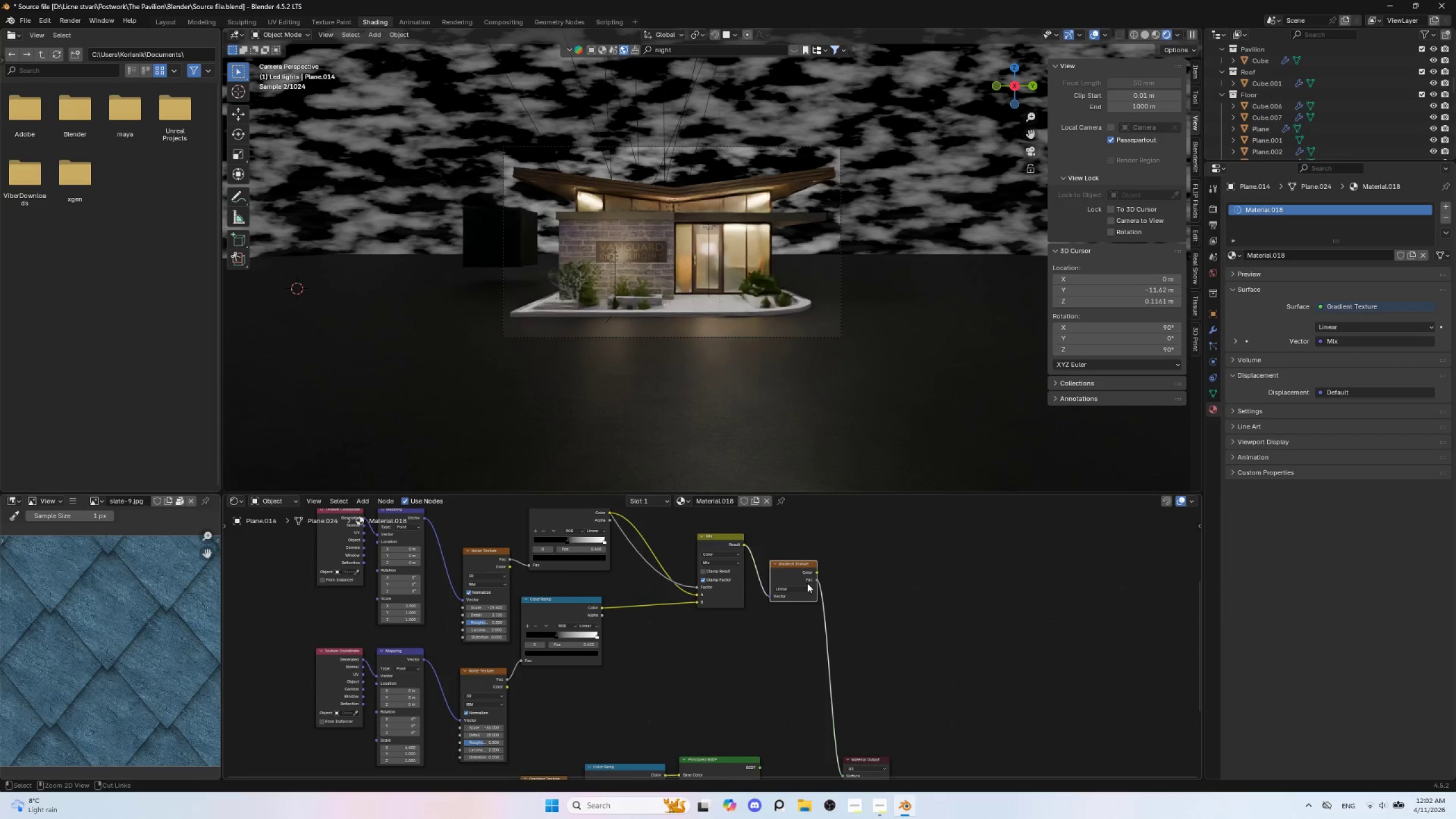 
key(Control+Z)
 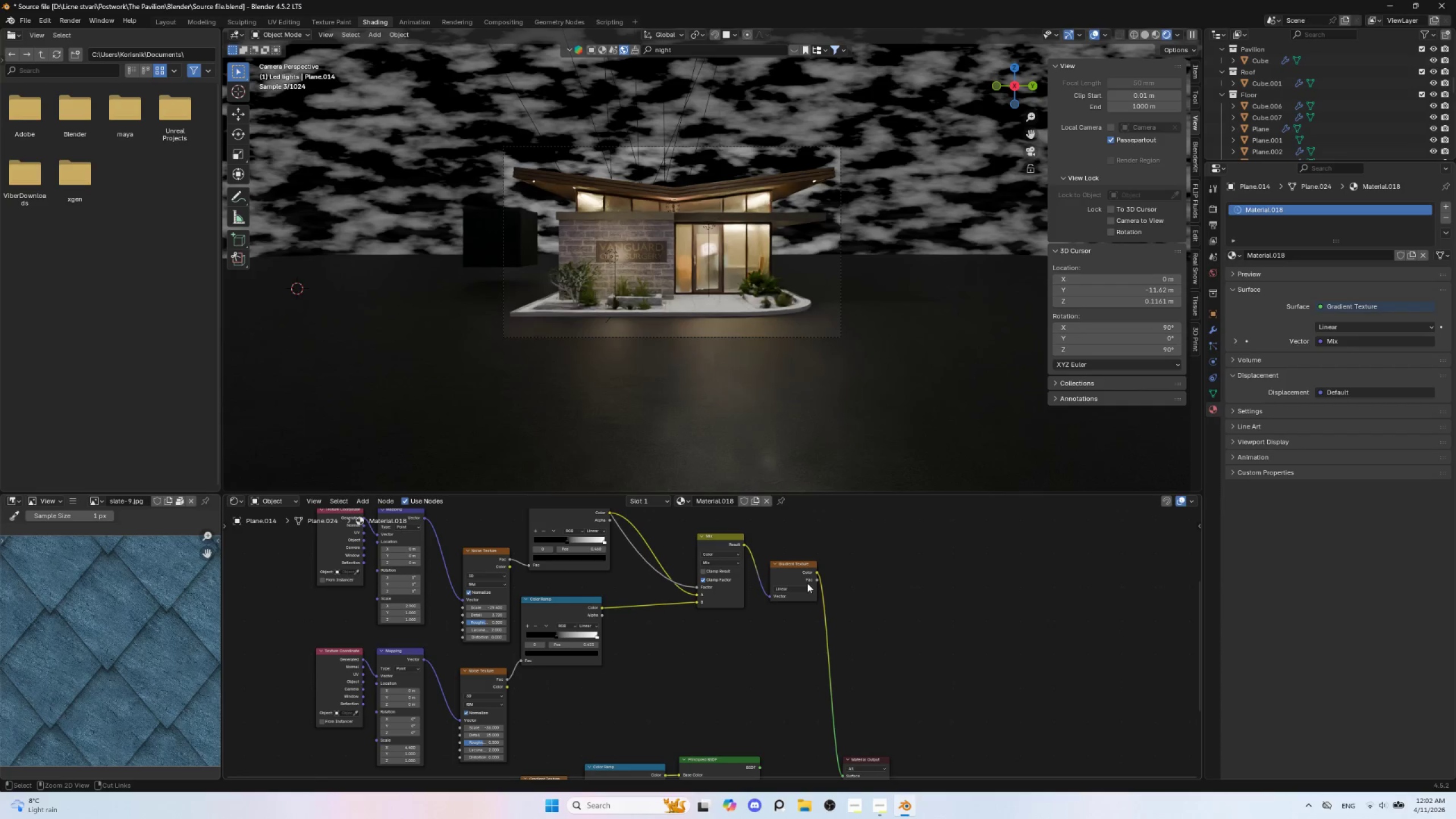 
key(Control+Z)
 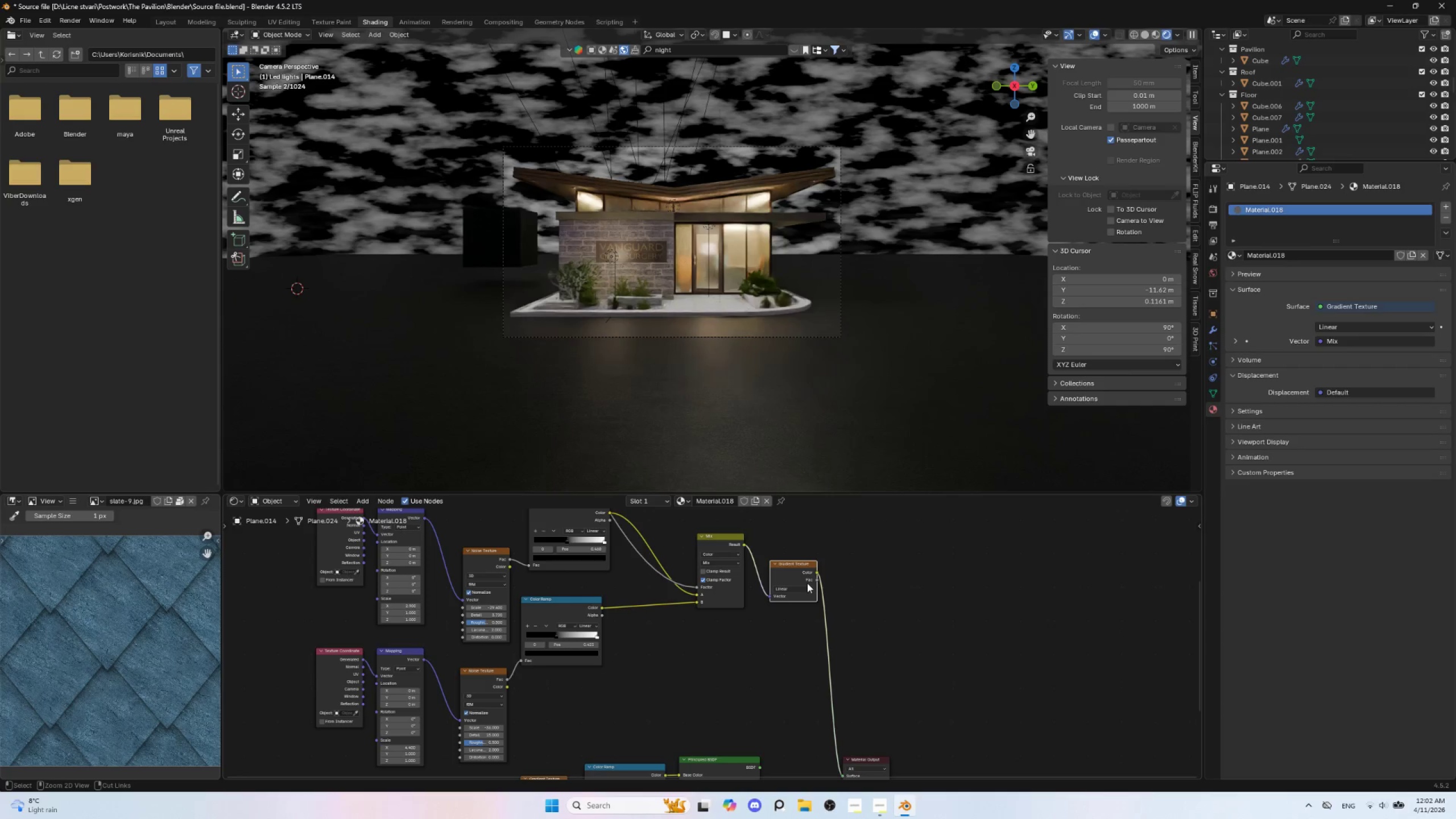 
key(Control+Z)
 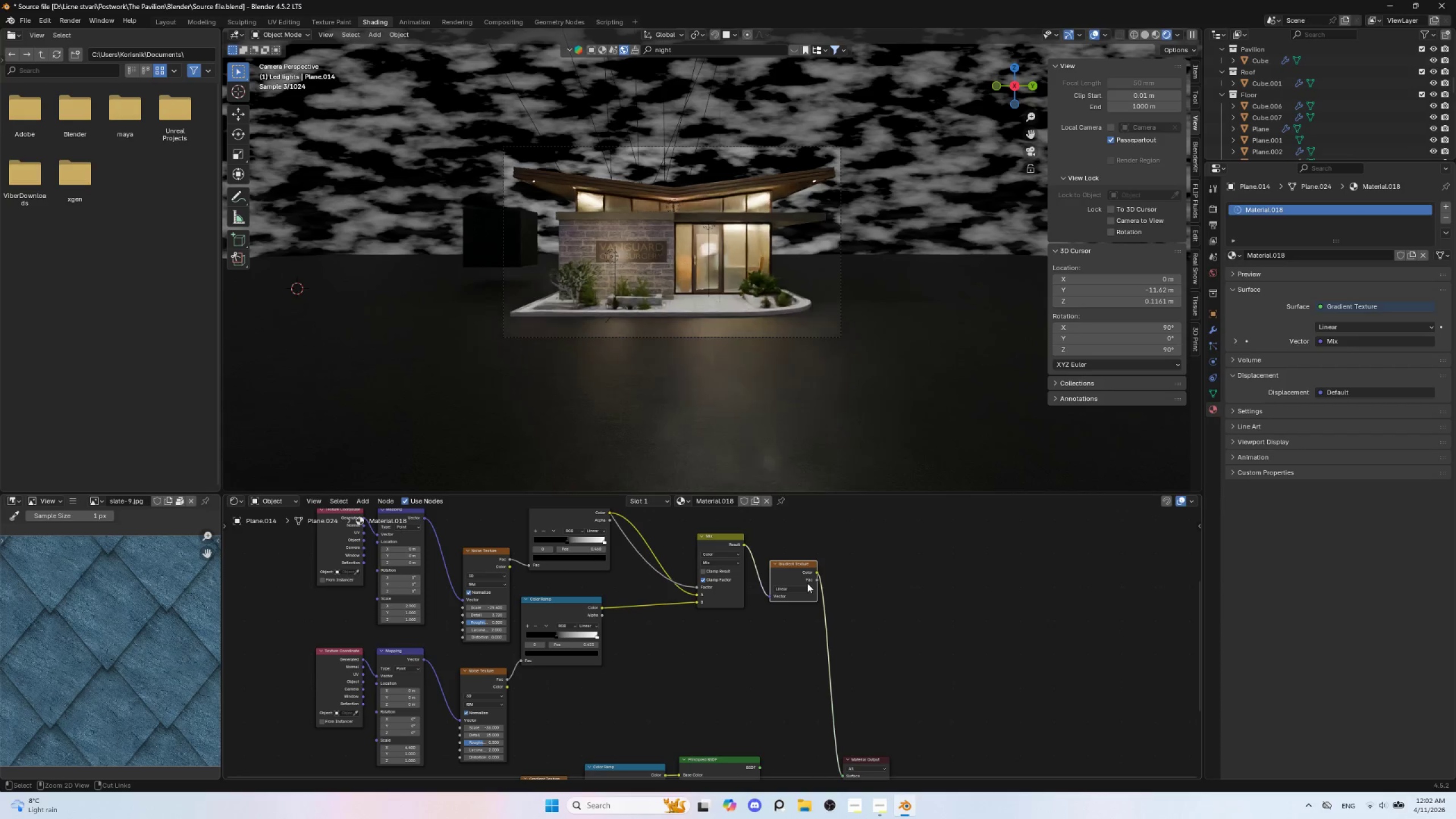 
key(Control+Z)
 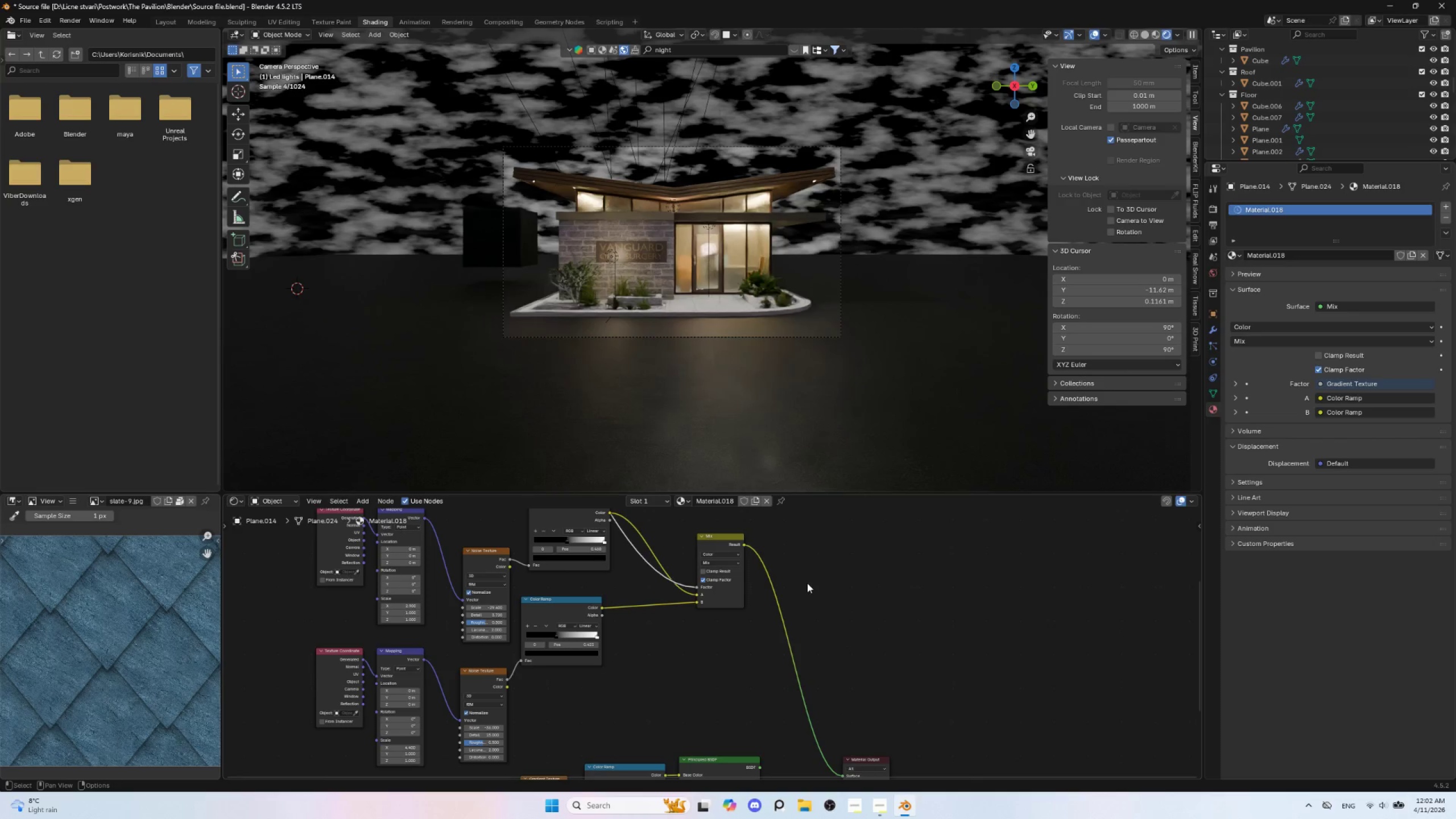 
hold_key(key=ShiftLeft, duration=0.97)
 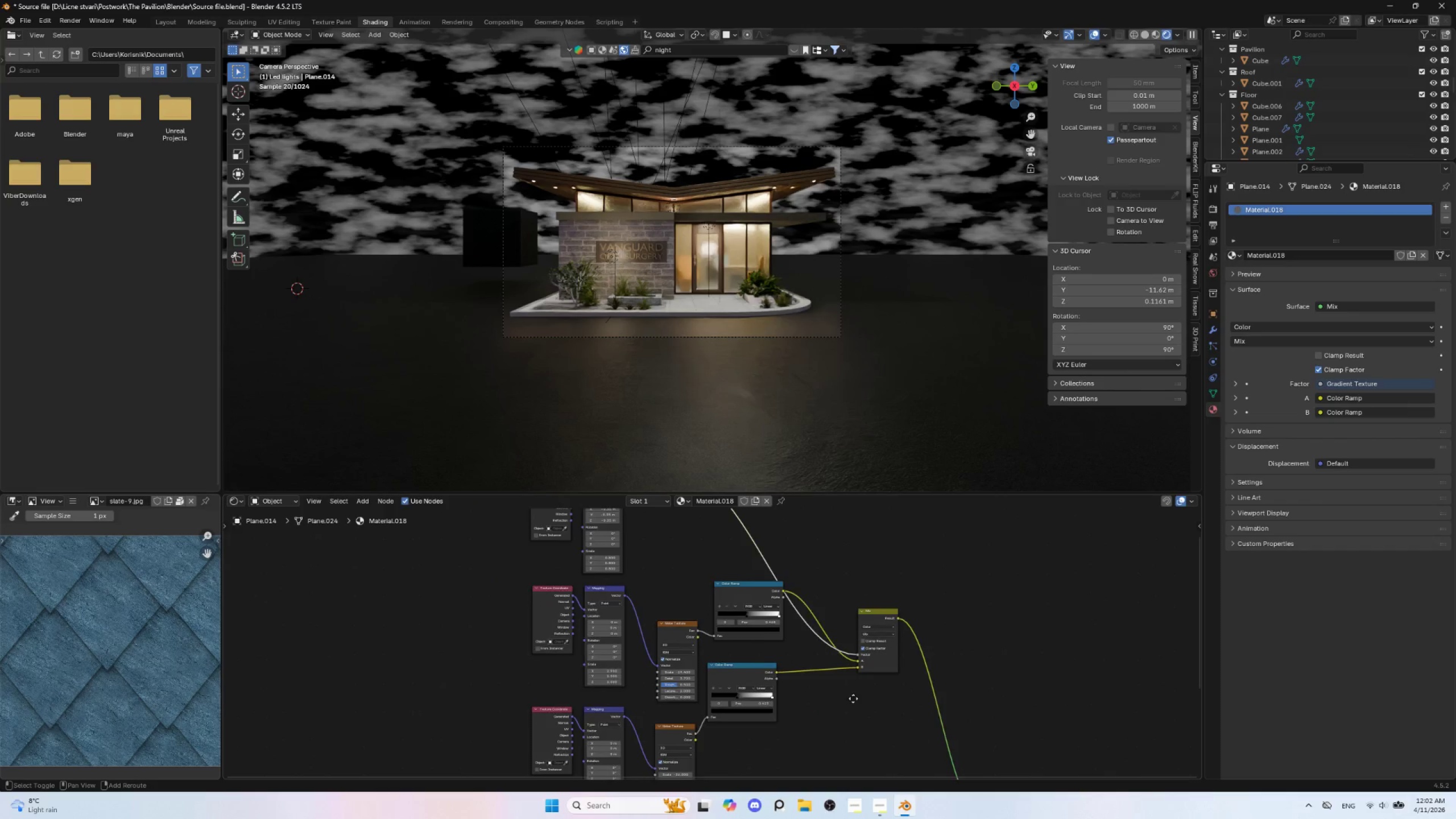 
scroll: coordinate [807, 584], scroll_direction: down, amount: 2.0
 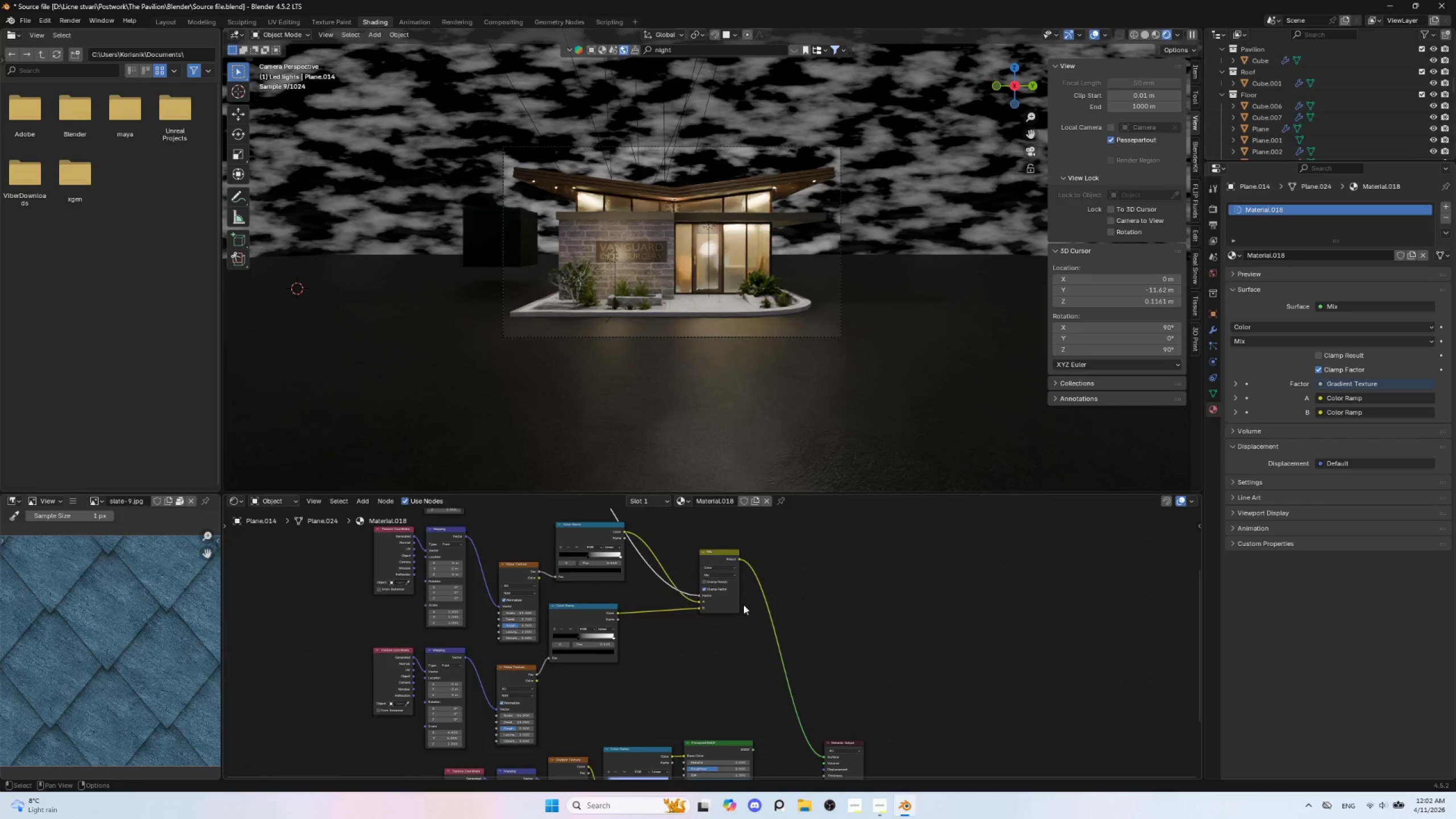 
hold_key(key=ShiftLeft, duration=1.31)
 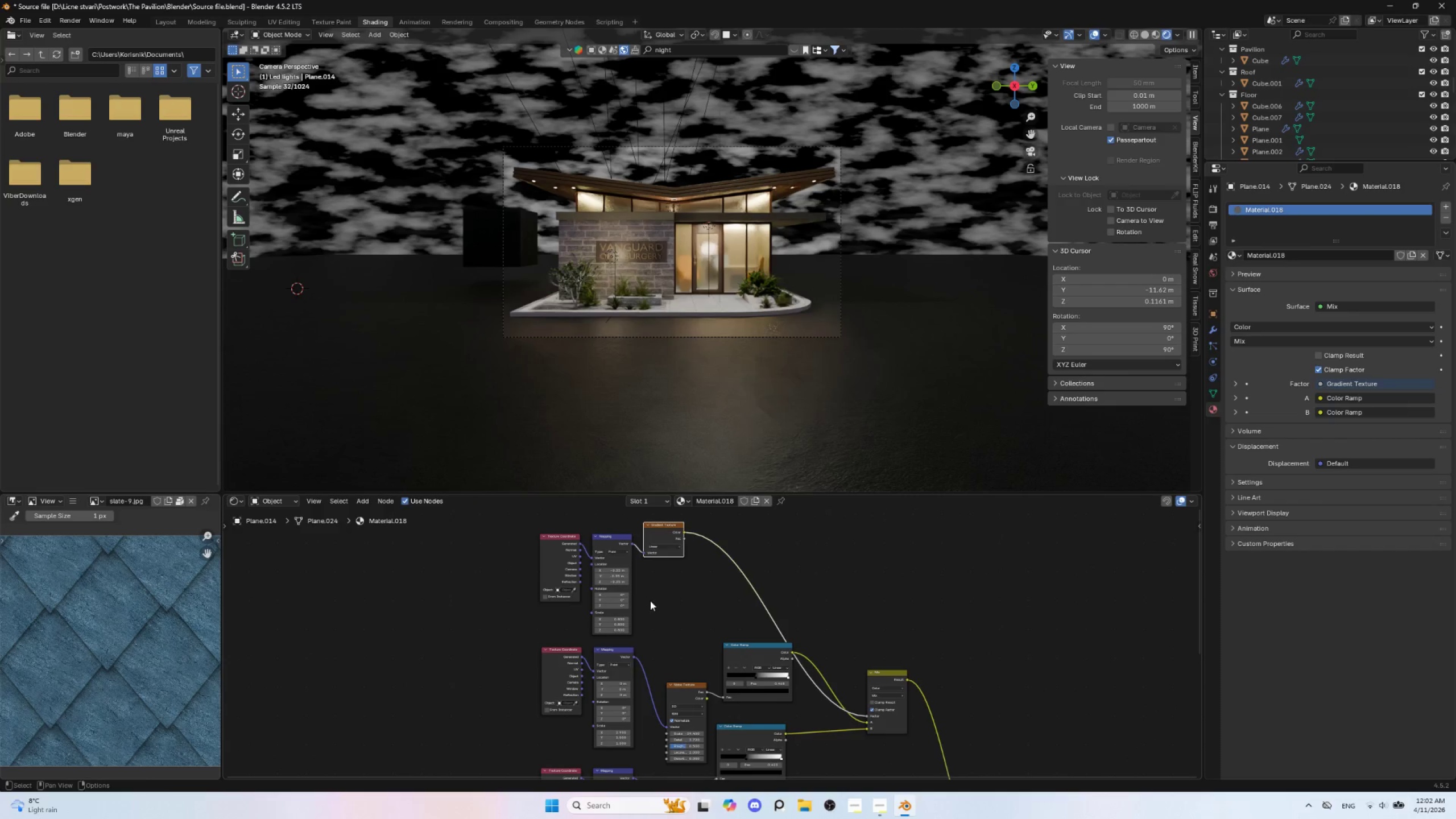 
hold_key(key=ShiftLeft, duration=0.53)
 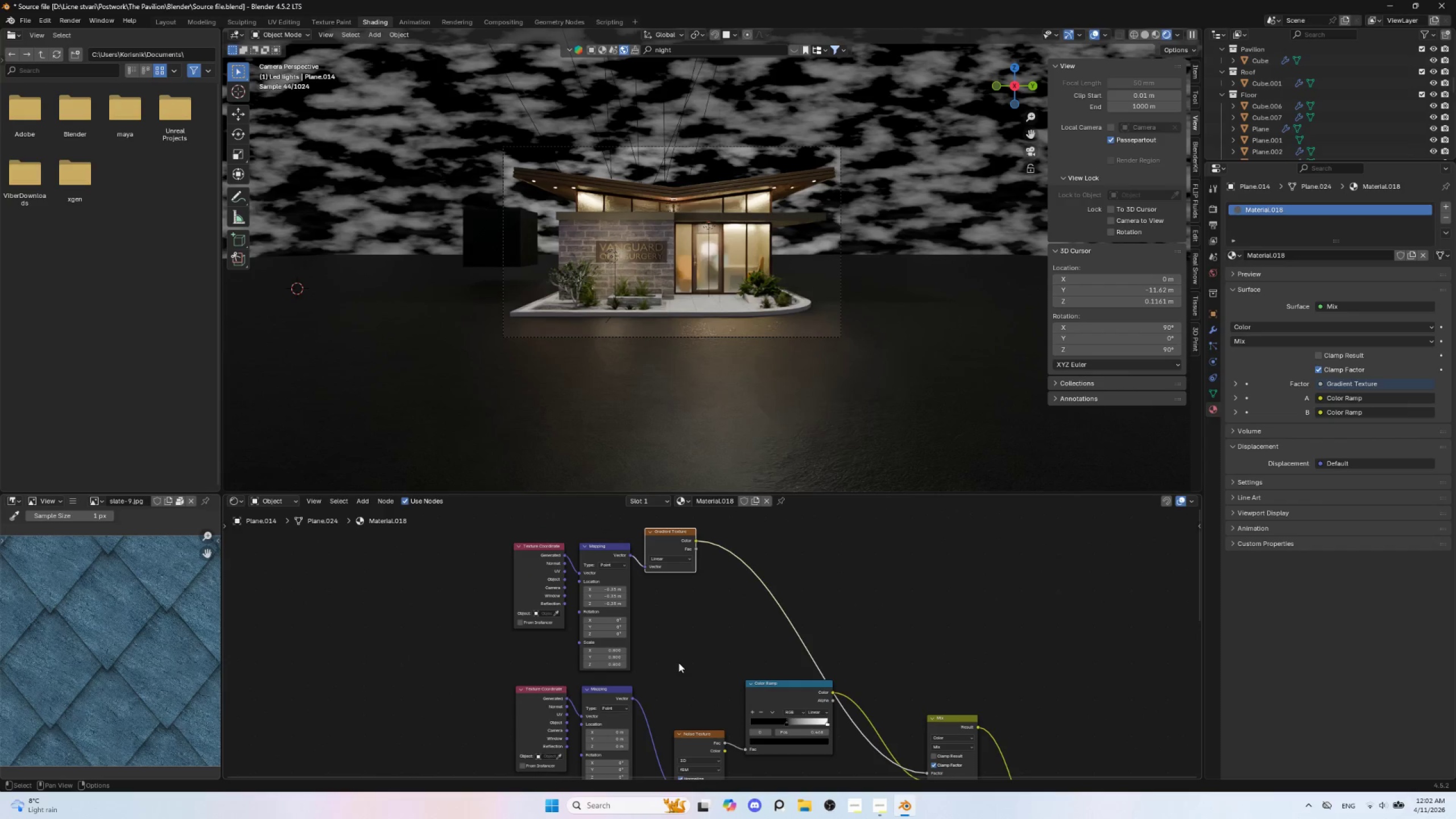 
scroll: coordinate [645, 655], scroll_direction: up, amount: 7.0
 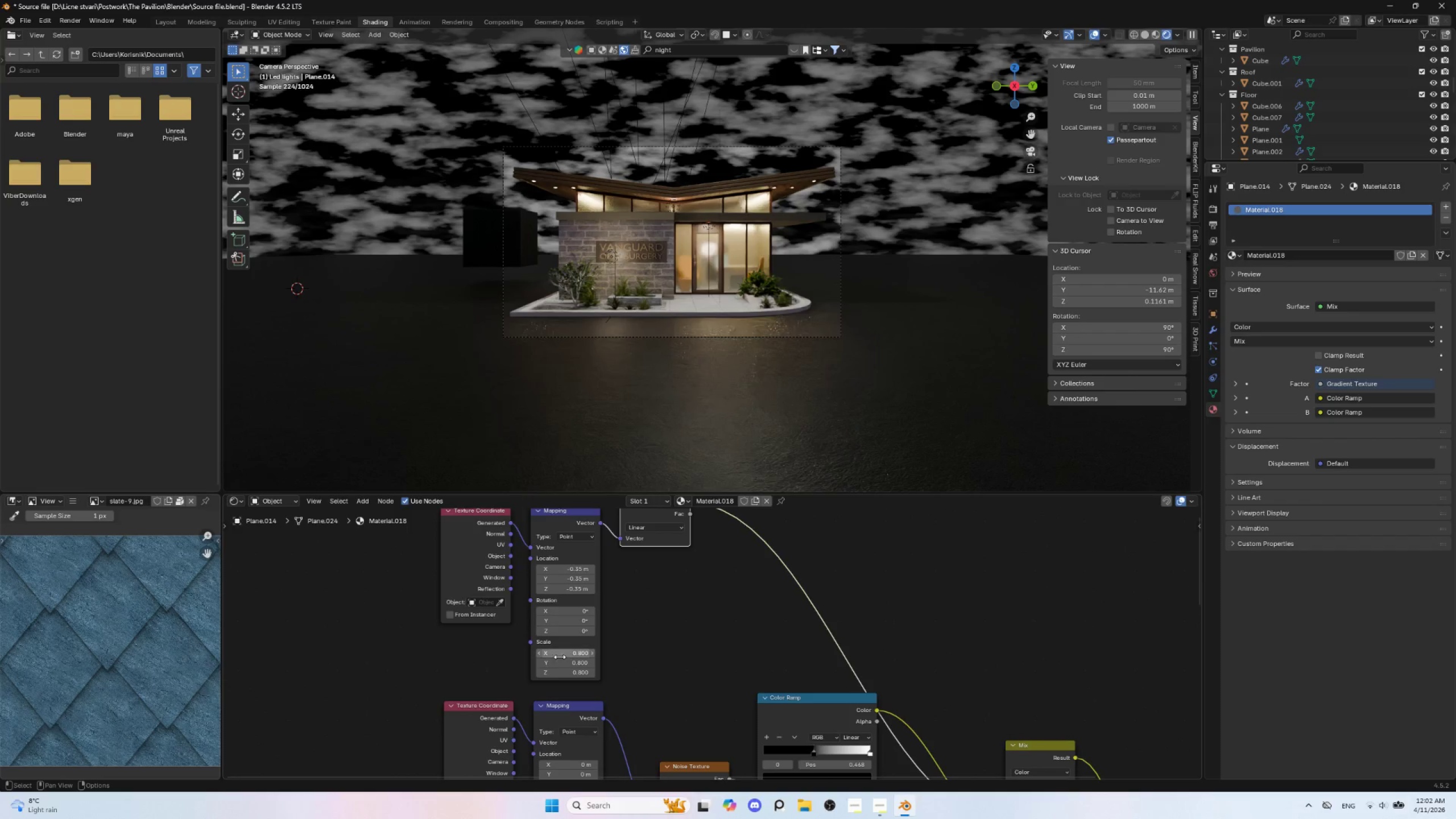 
left_click_drag(start_coordinate=[562, 655], to_coordinate=[601, 188])
 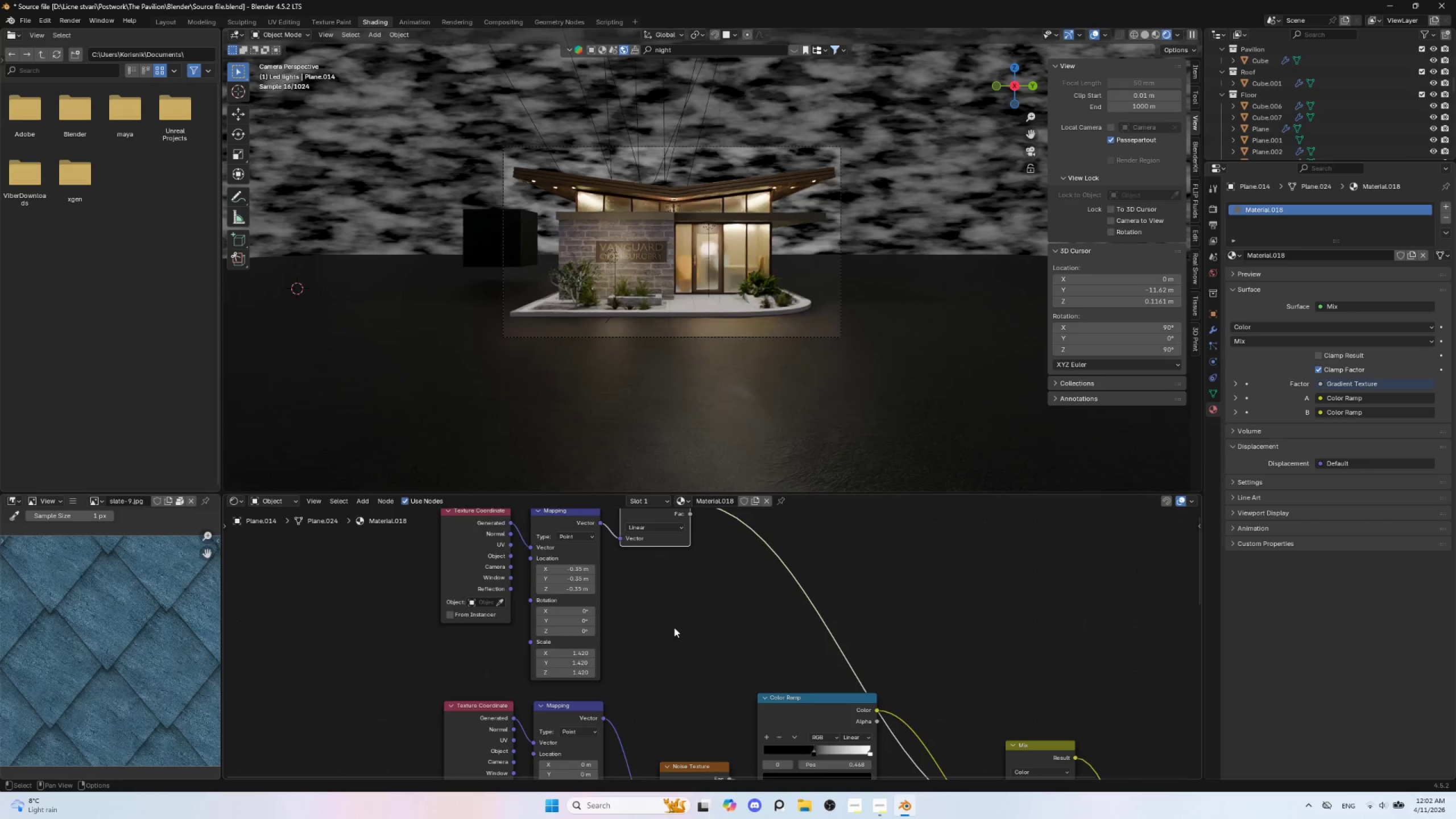 
hold_key(key=ShiftLeft, duration=1.5)
 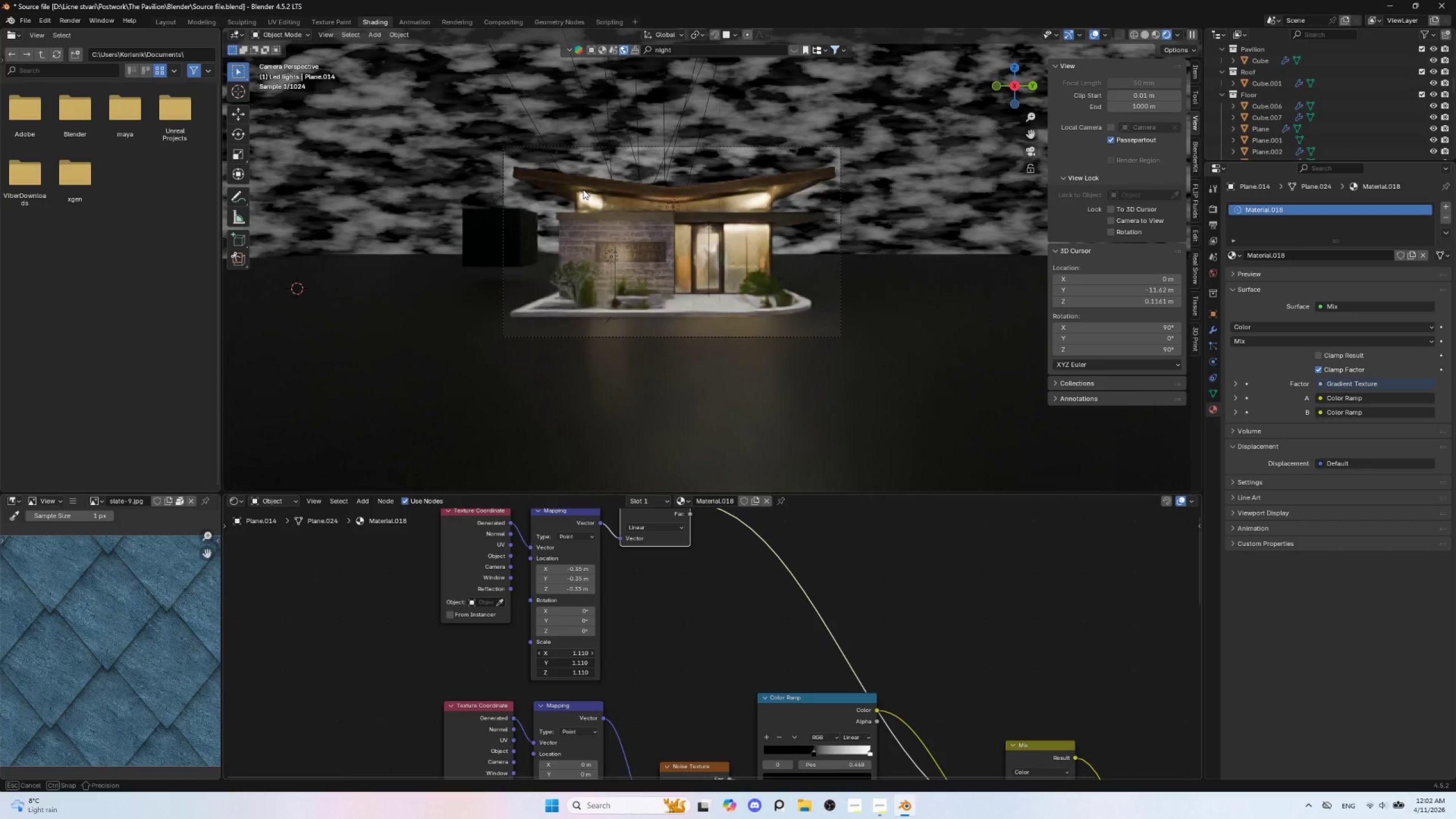 
hold_key(key=ShiftLeft, duration=1.52)
 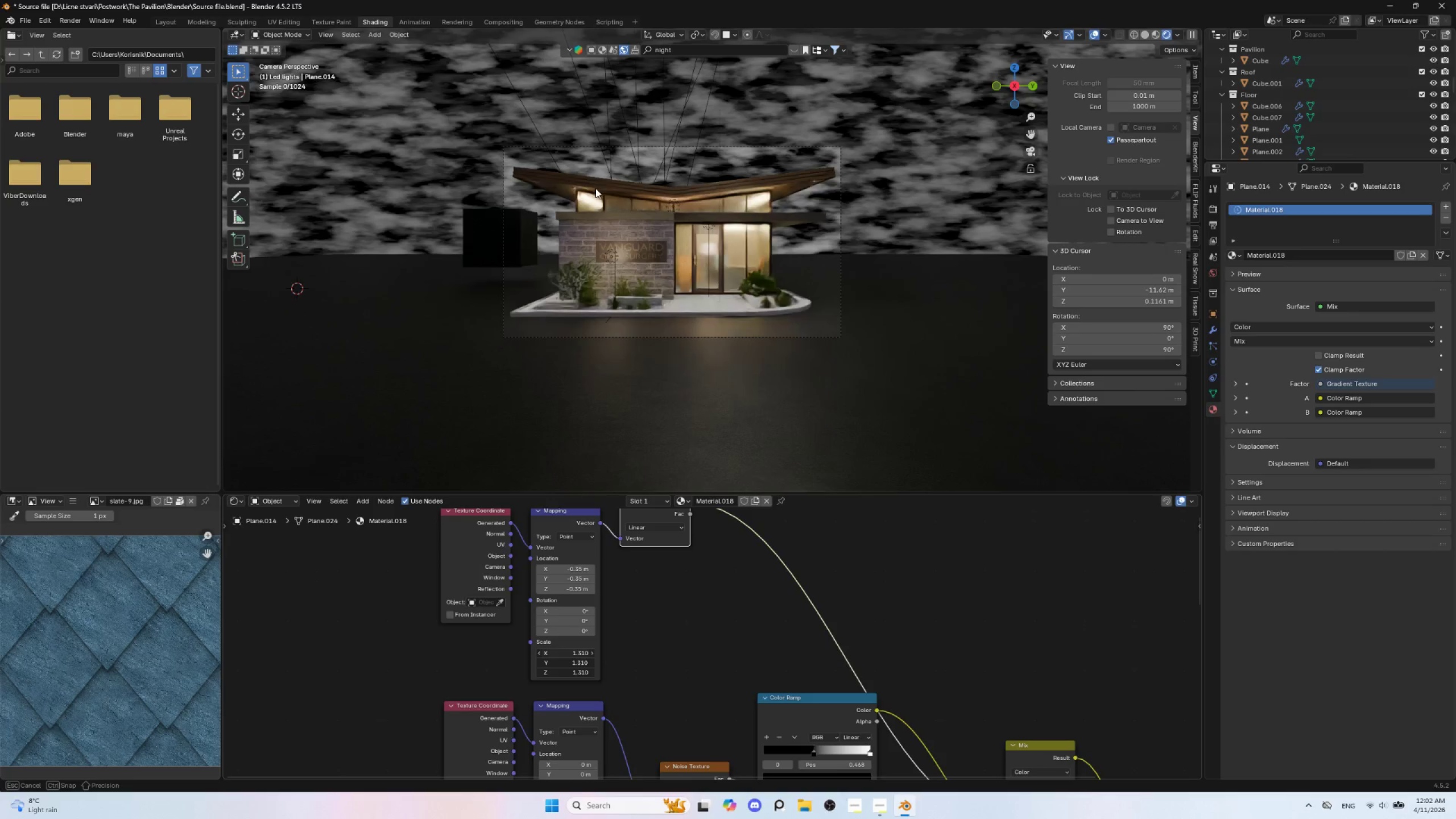 
hold_key(key=ShiftLeft, duration=1.51)
 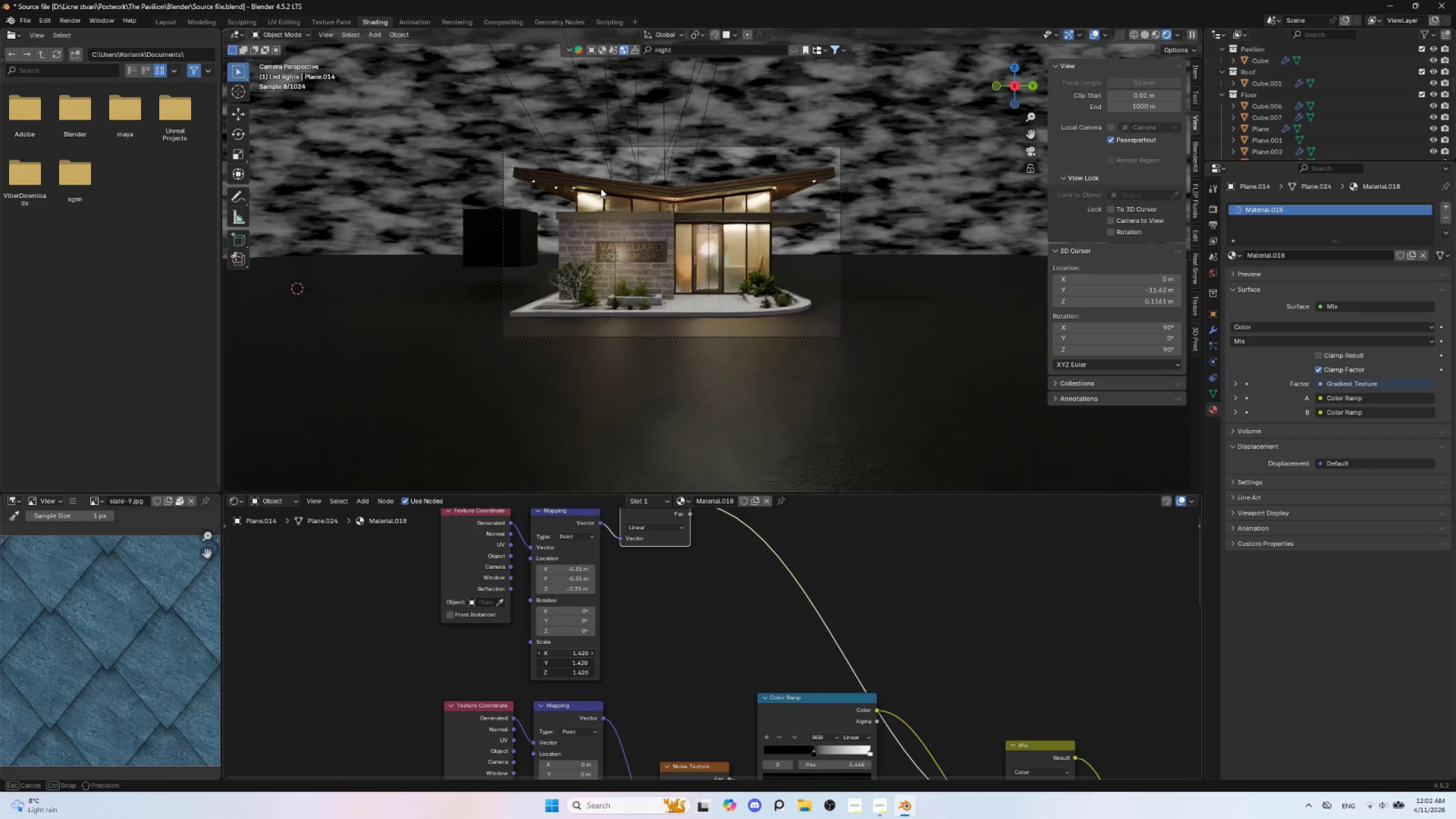 
hold_key(key=ShiftLeft, duration=1.17)
 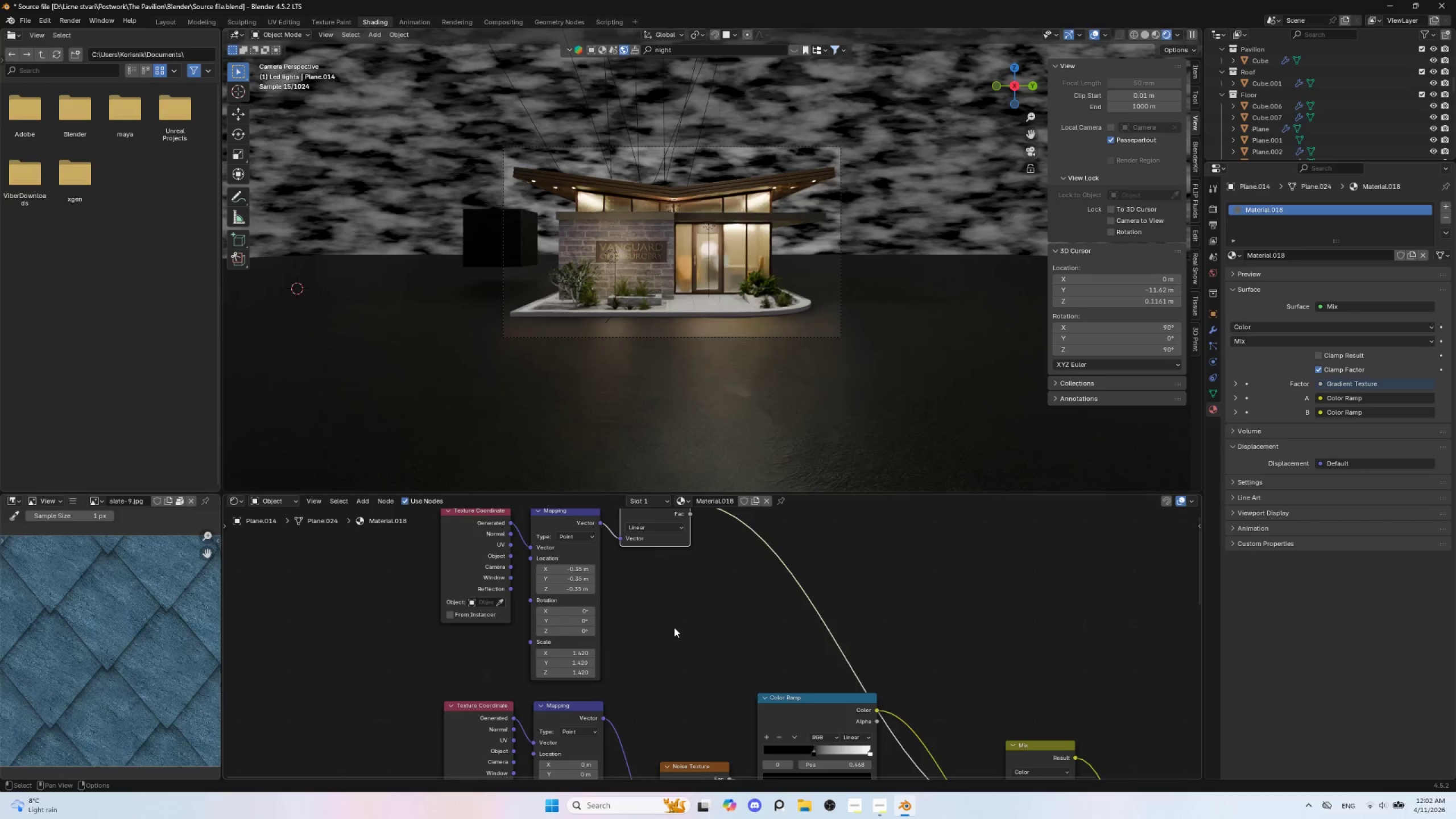 
hold_key(key=ShiftLeft, duration=1.0)
 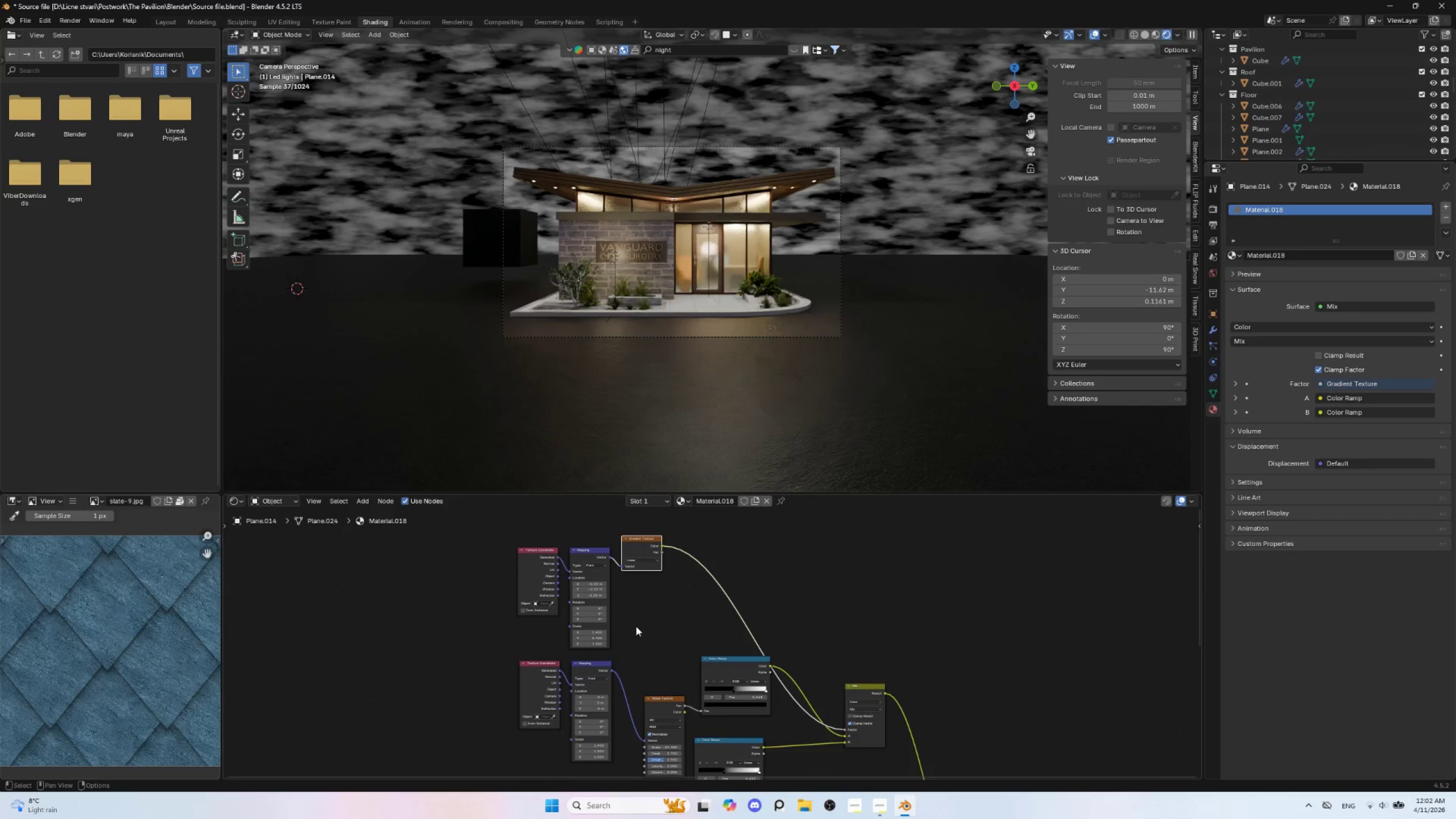 
scroll: coordinate [636, 627], scroll_direction: down, amount: 8.0
 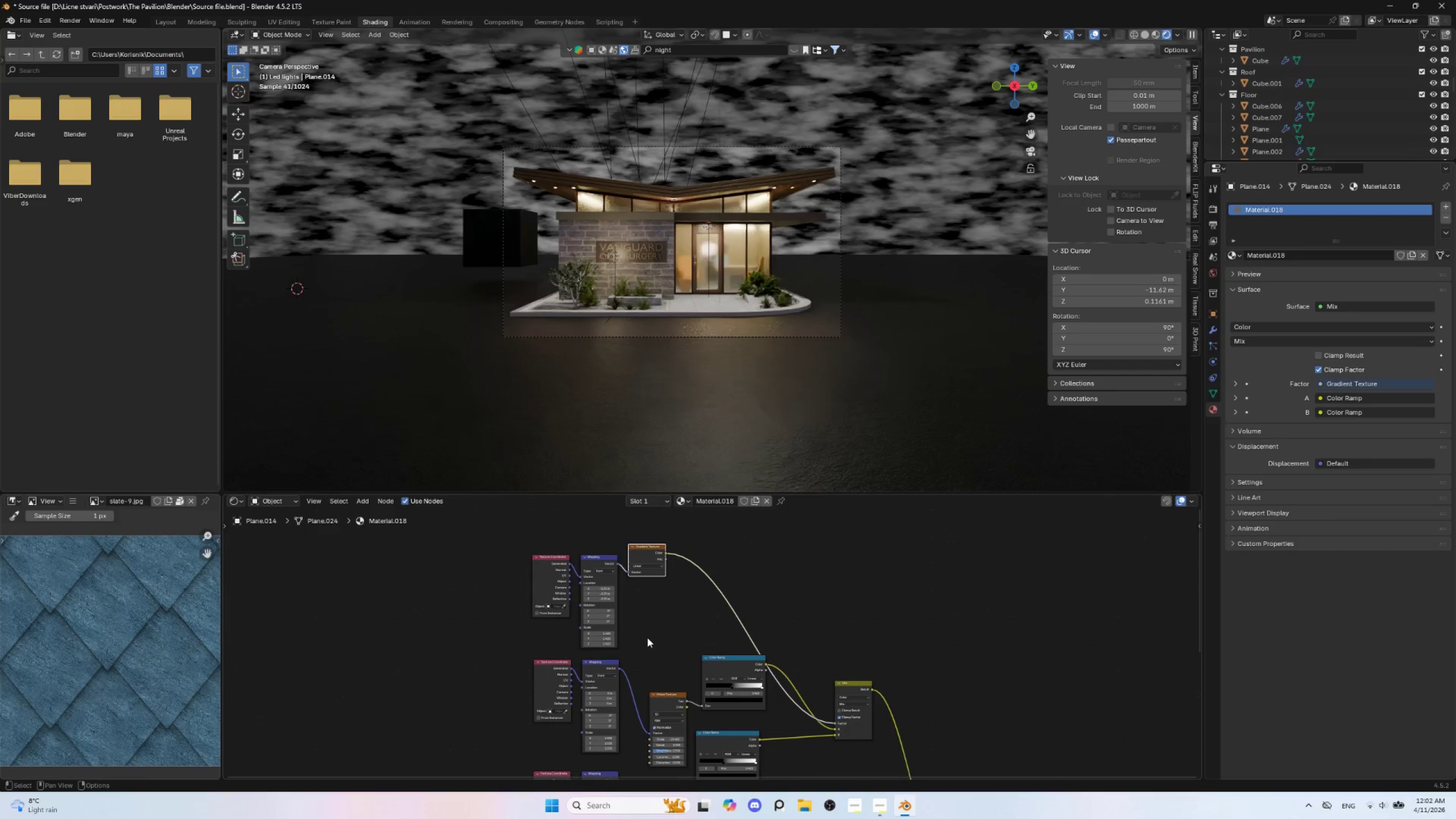 
hold_key(key=ShiftLeft, duration=0.72)
 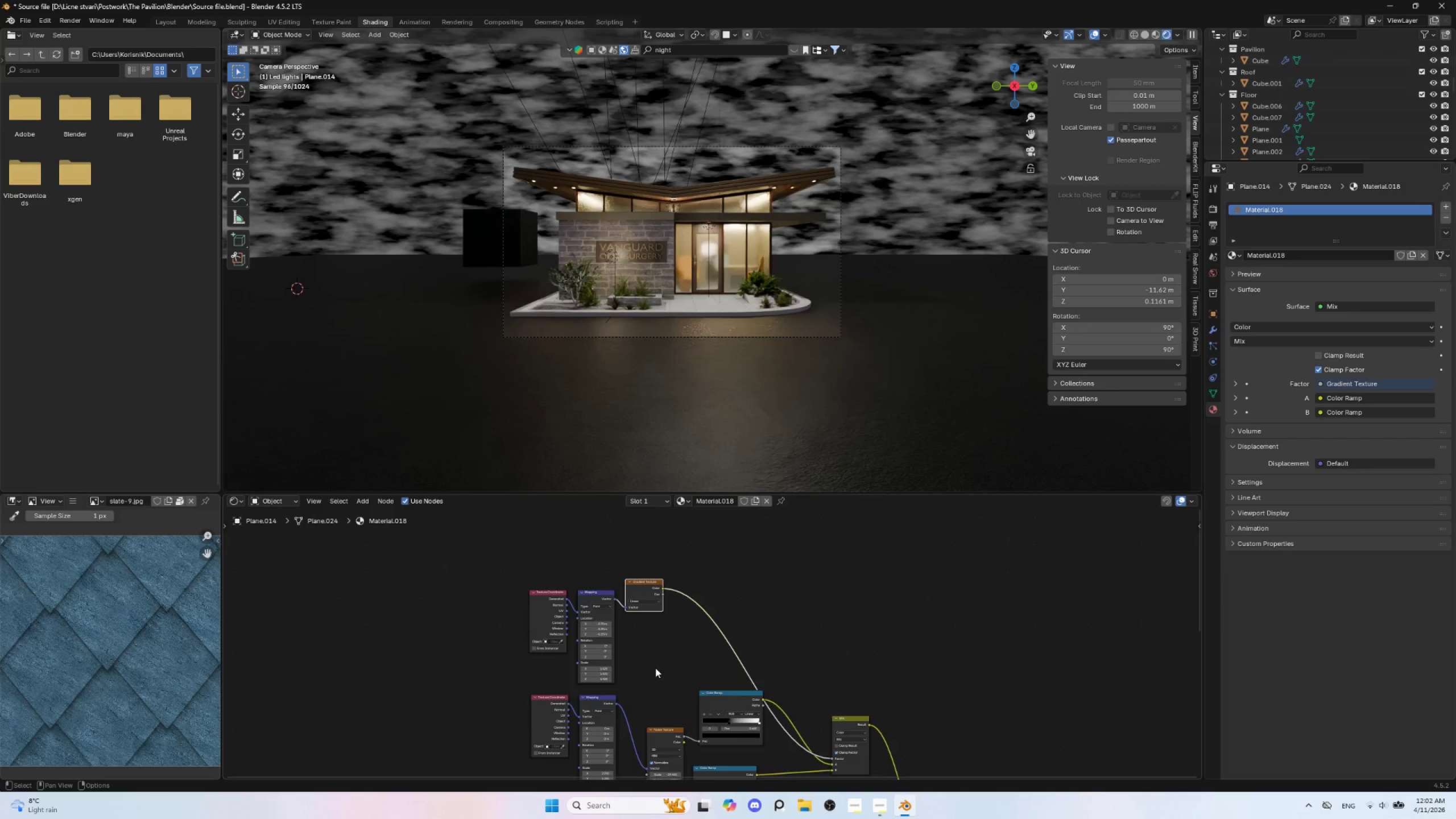 
scroll: coordinate [655, 668], scroll_direction: up, amount: 4.0
 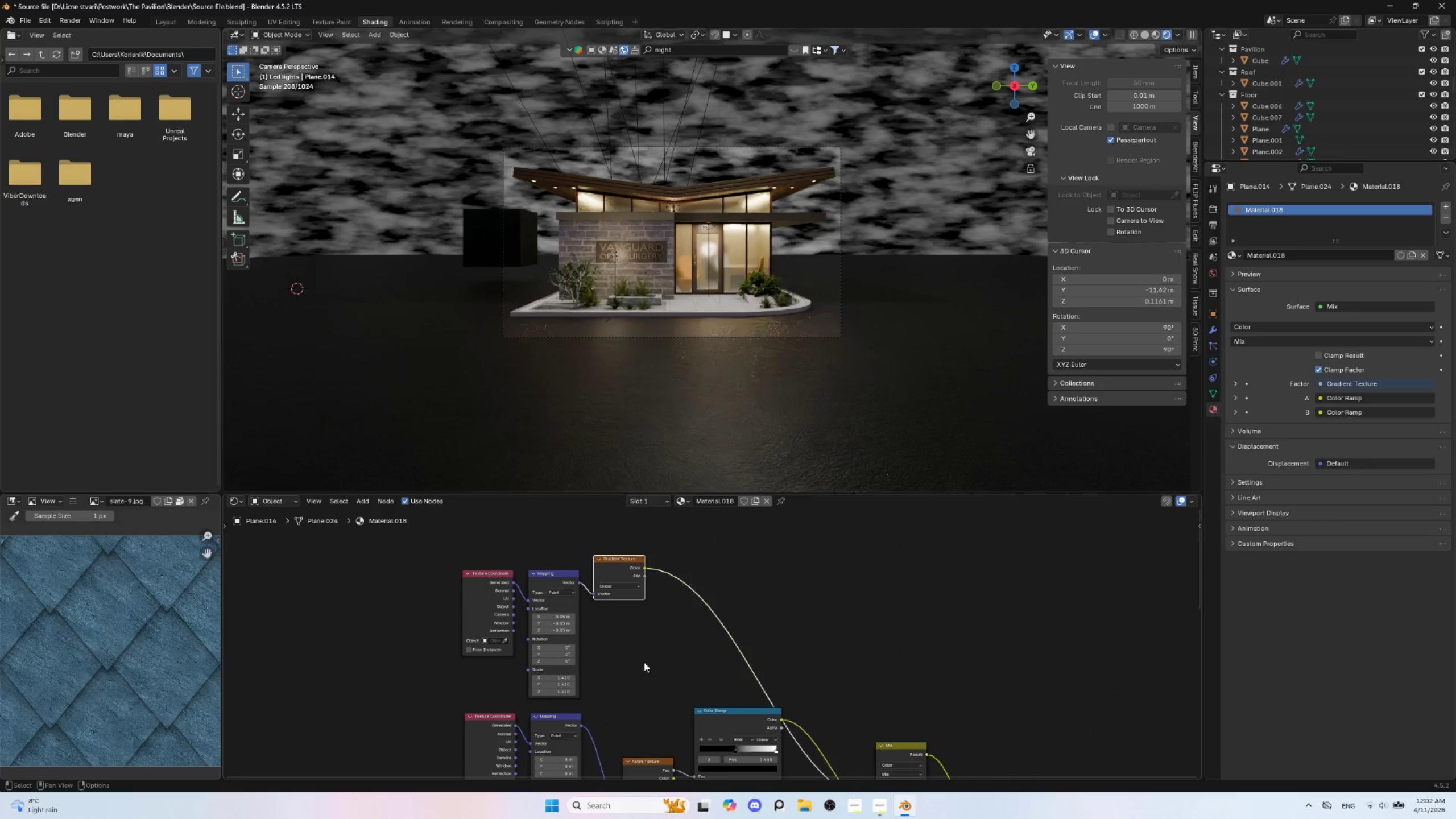 
hold_key(key=ShiftLeft, duration=0.77)
 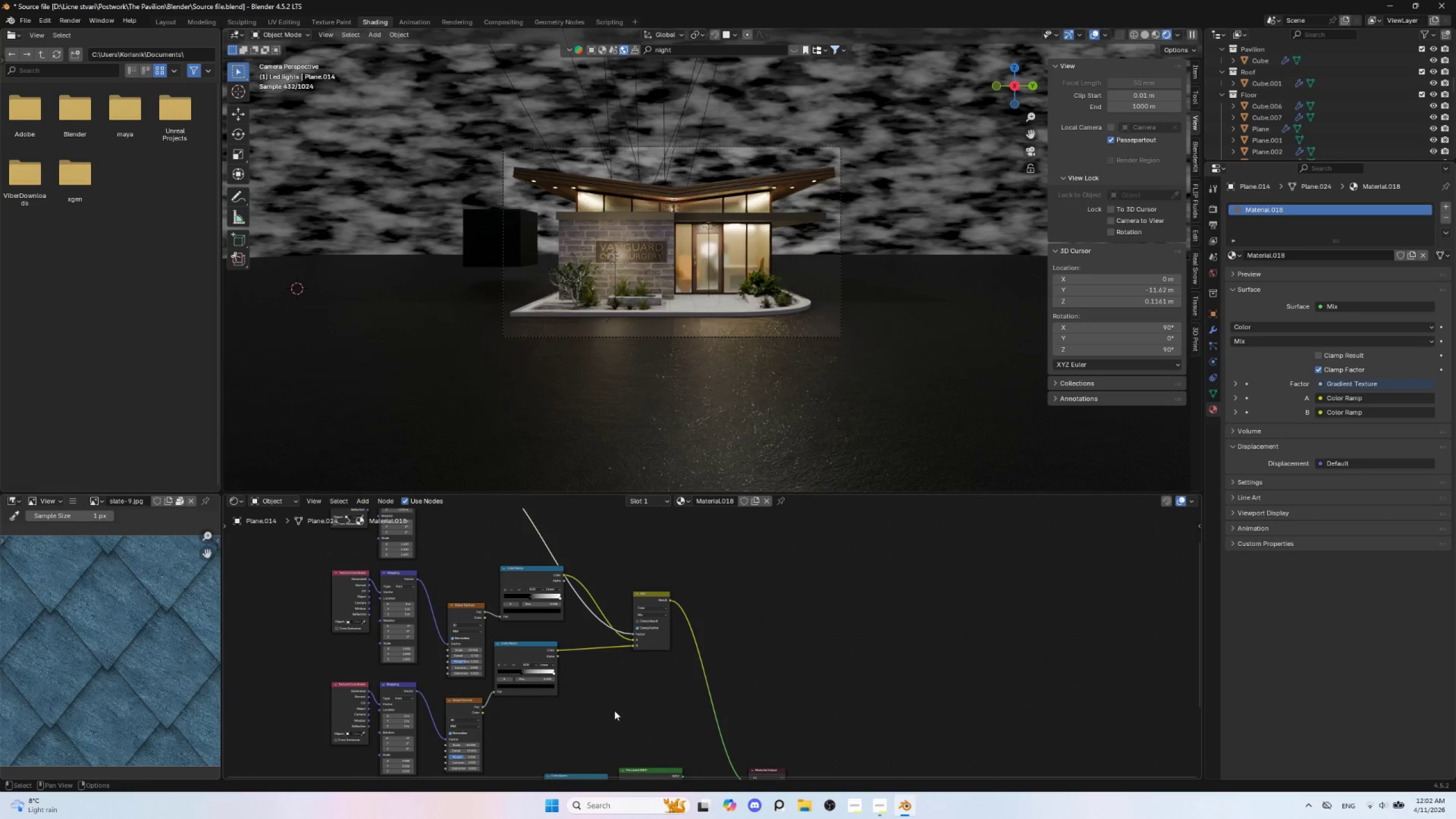 
scroll: coordinate [648, 679], scroll_direction: down, amount: 4.0
 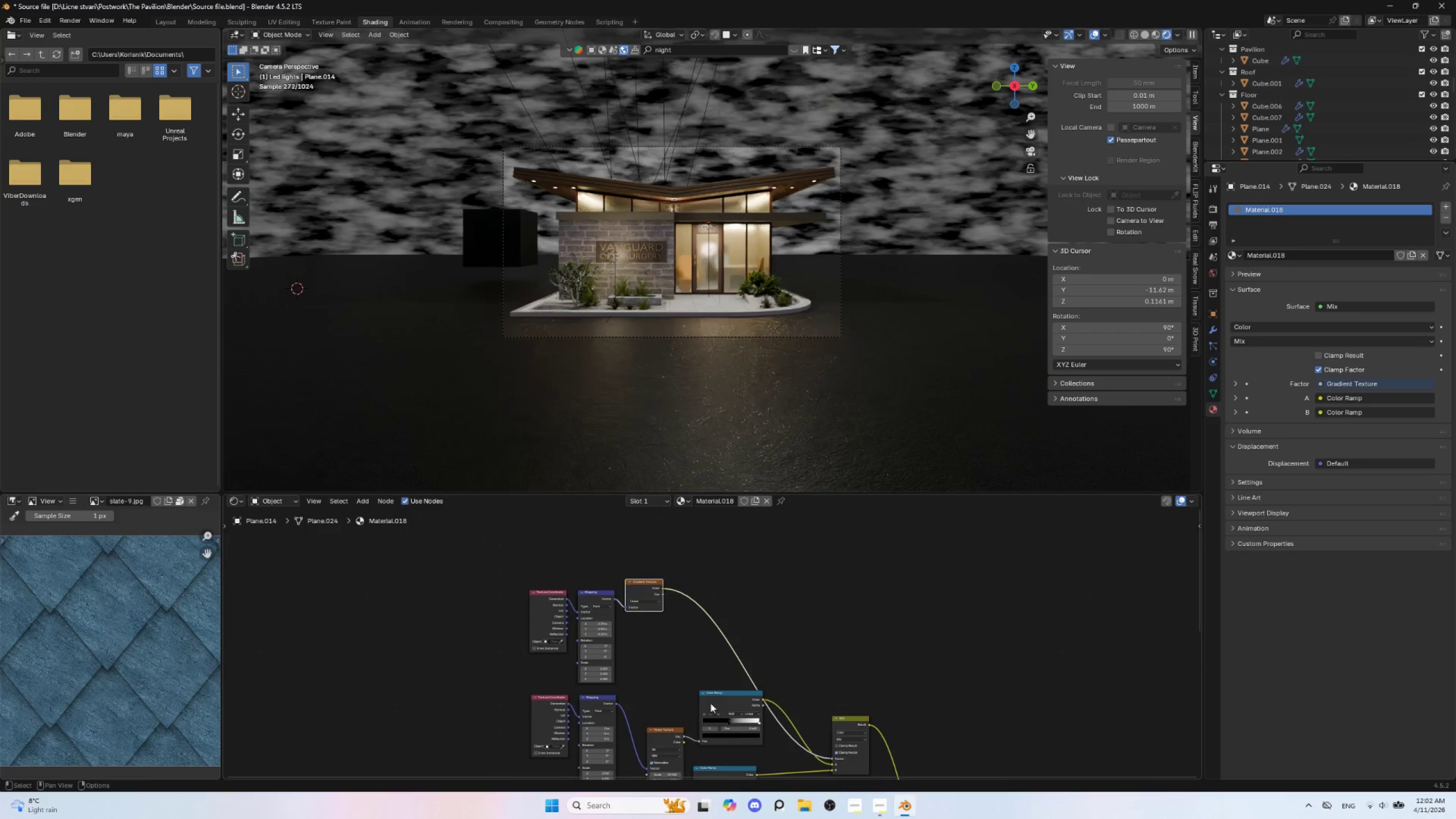 
hold_key(key=ShiftLeft, duration=0.73)
 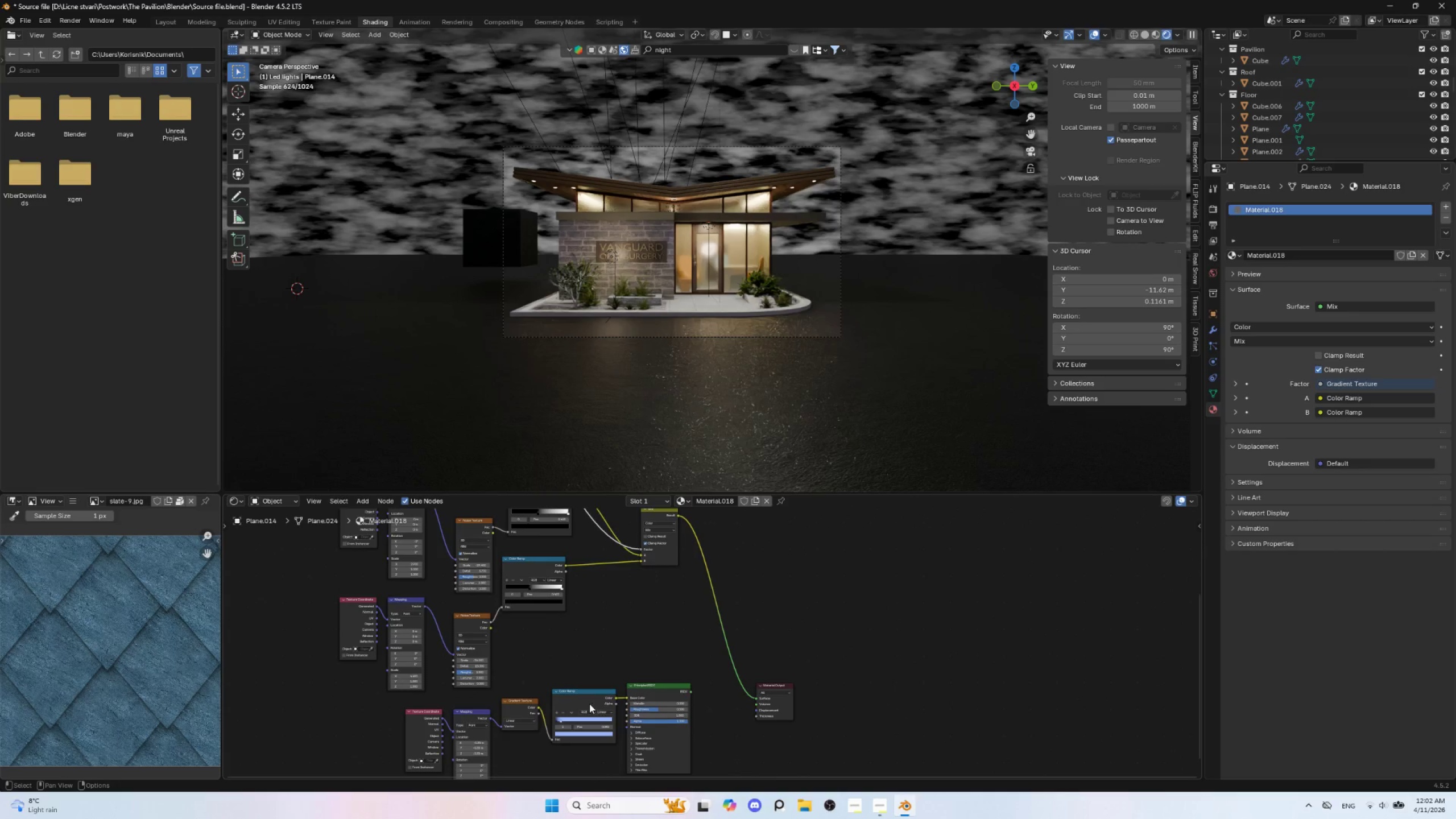 
hold_key(key=ShiftLeft, duration=3.52)
left_click([582, 690])
 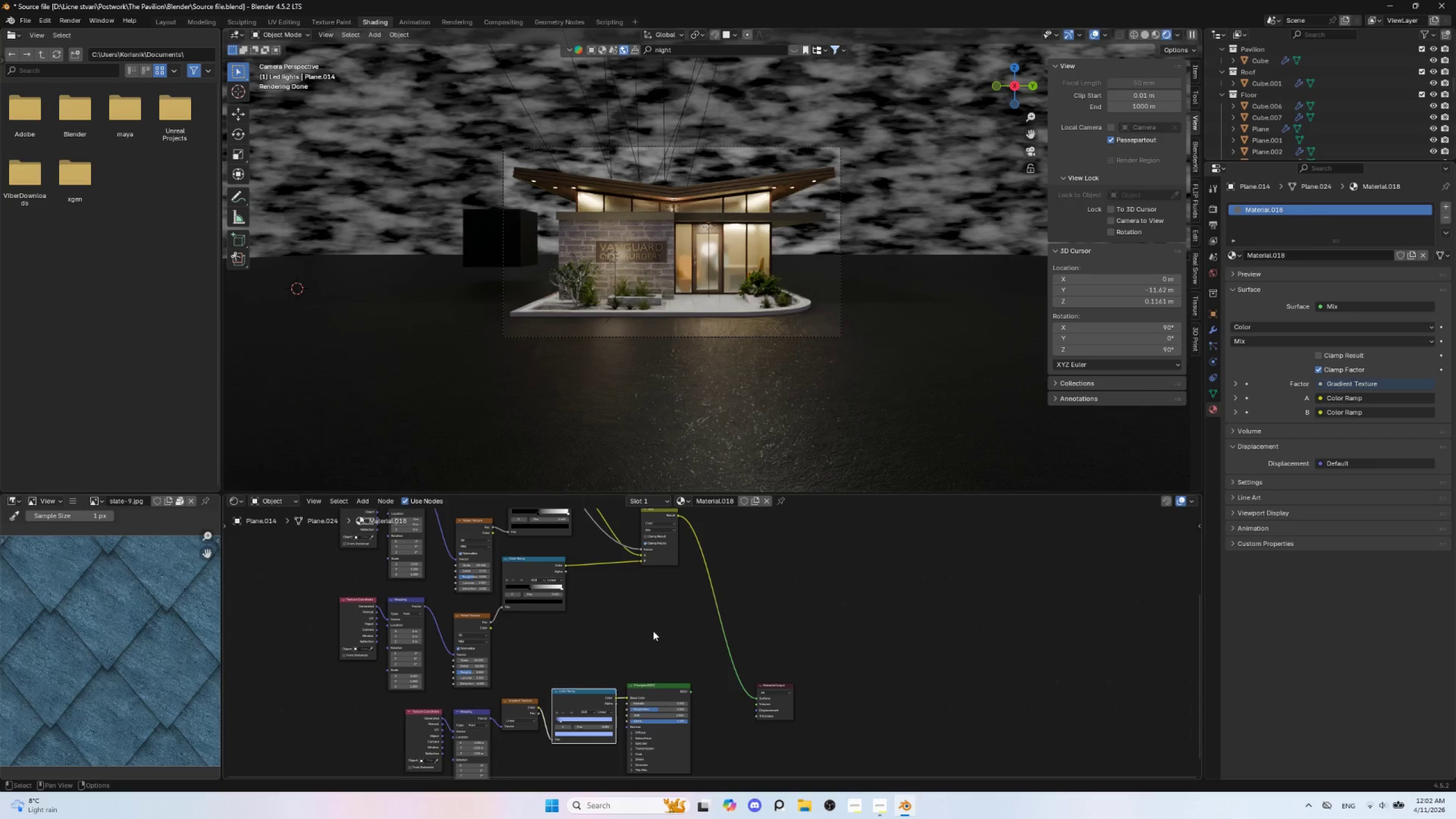 
hold_key(key=ShiftLeft, duration=0.7)
 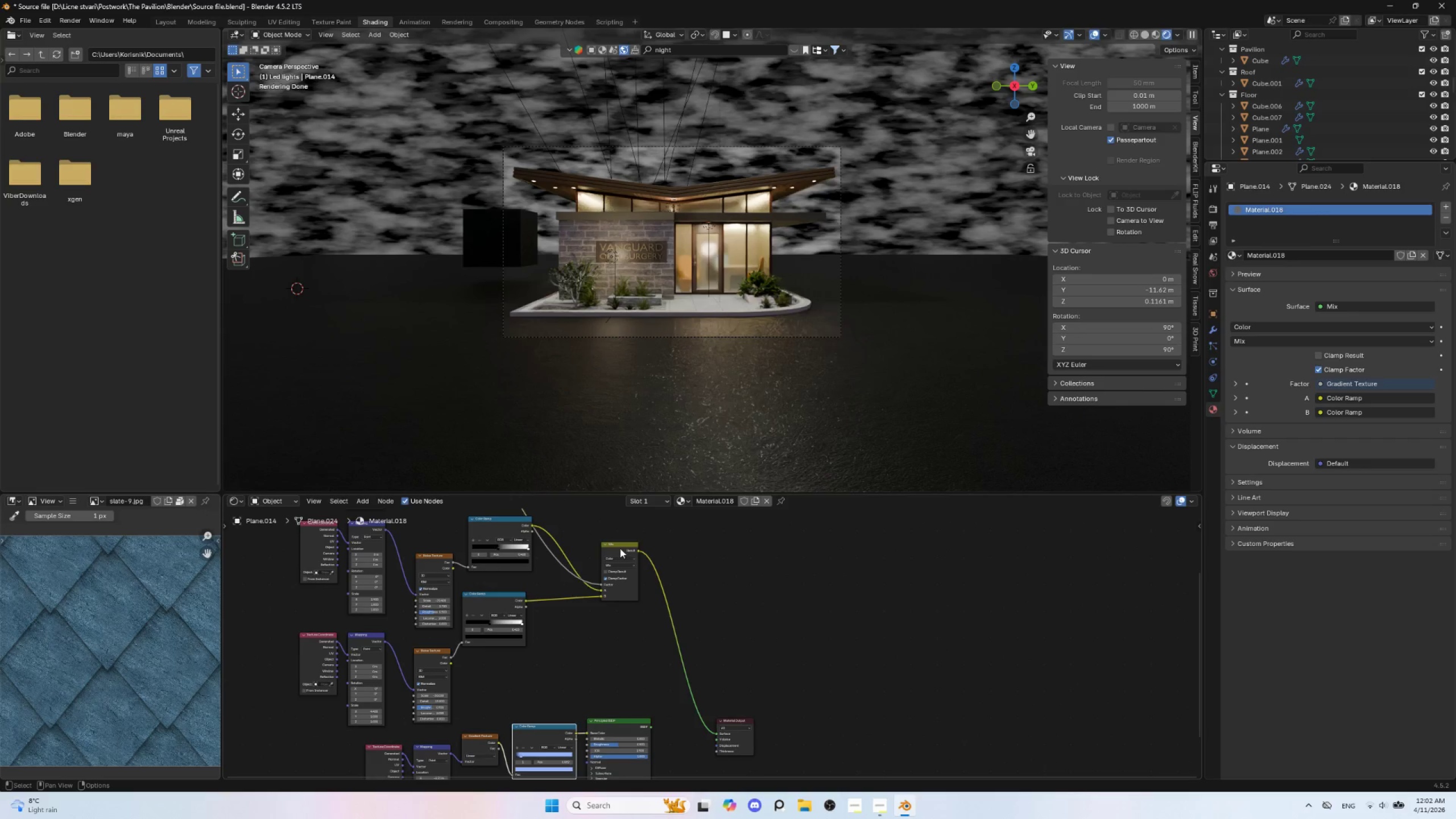 
left_click([620, 545])
 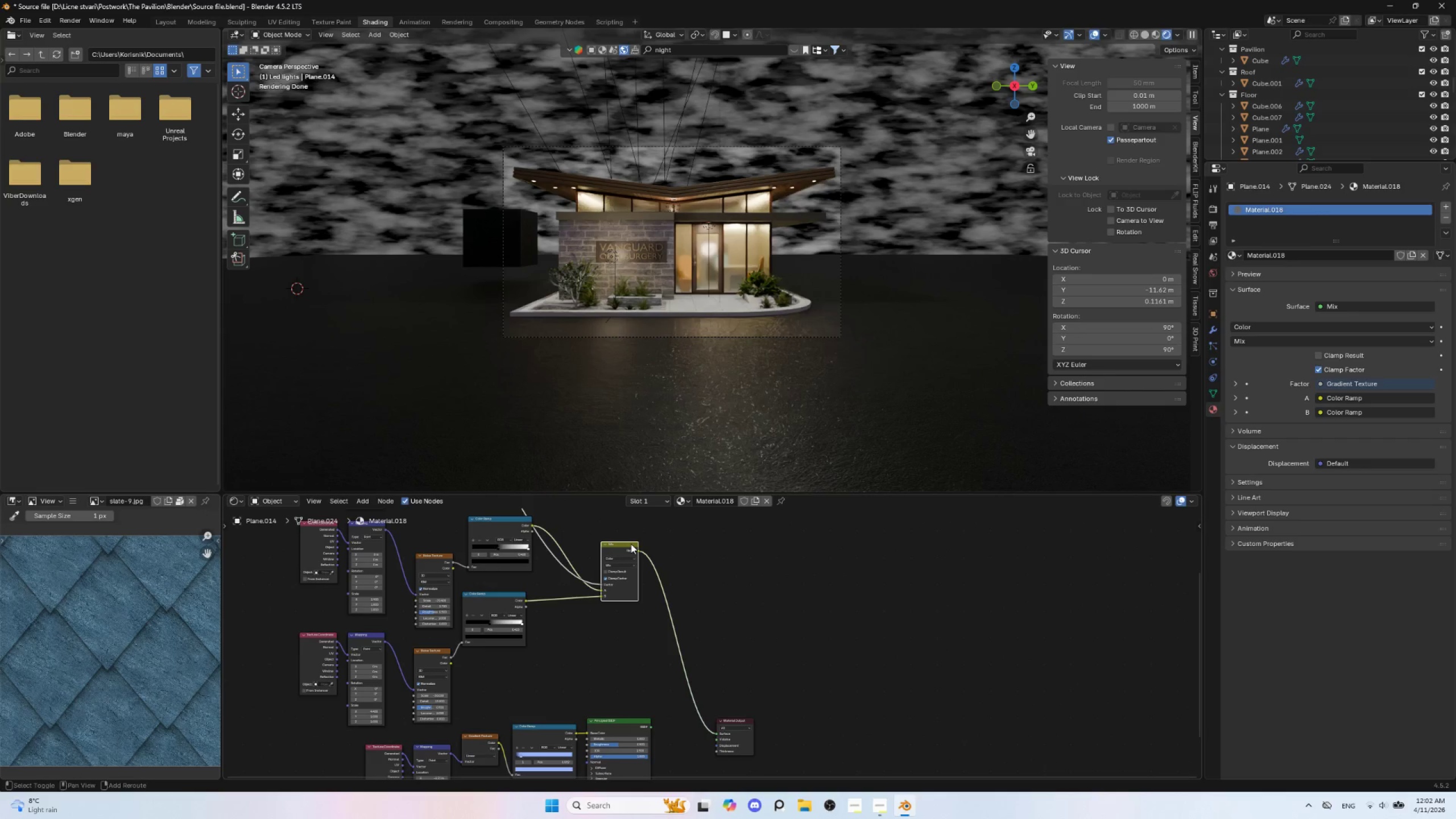 
key(Shift+D)
 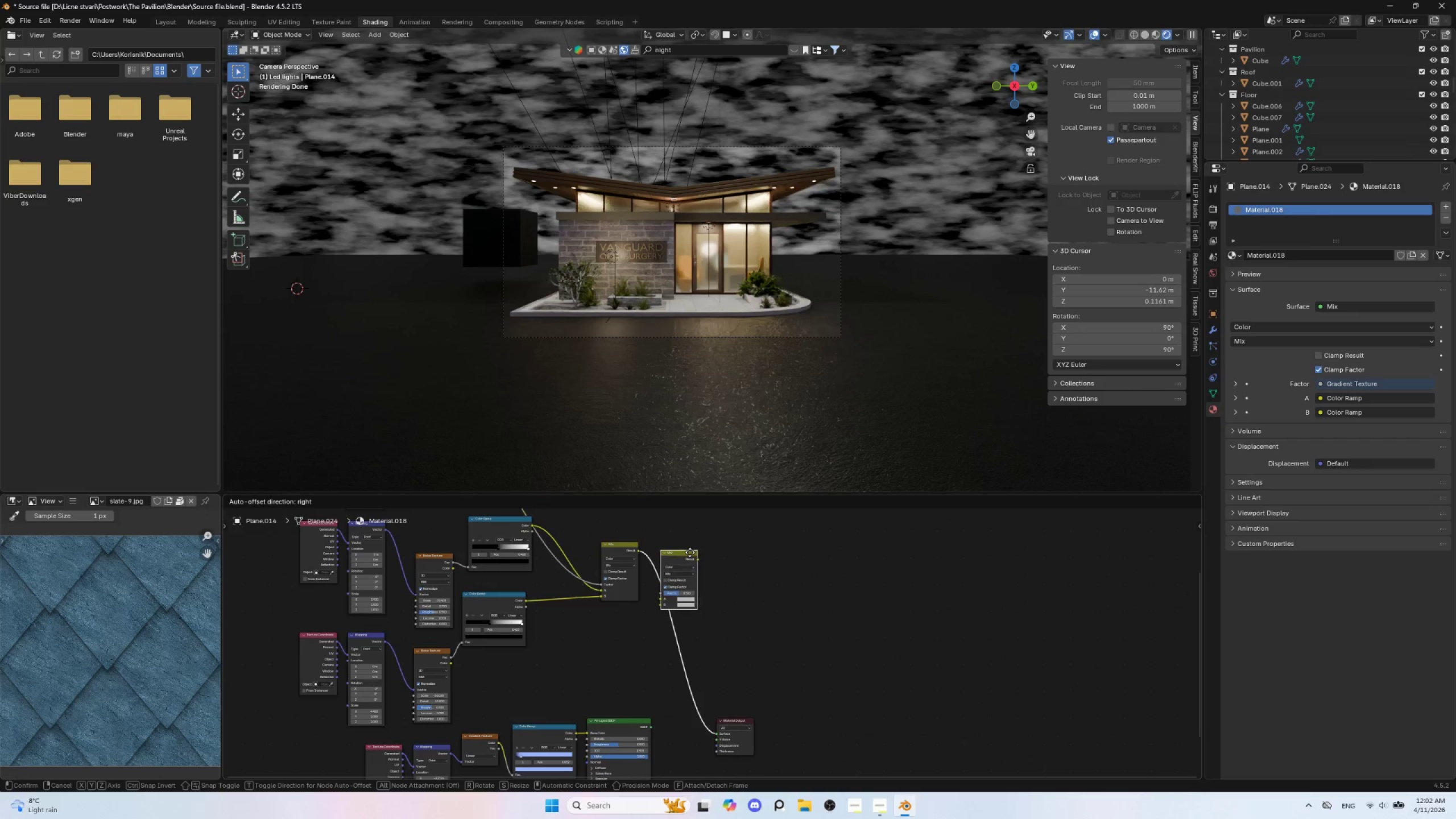 
left_click([690, 552])
 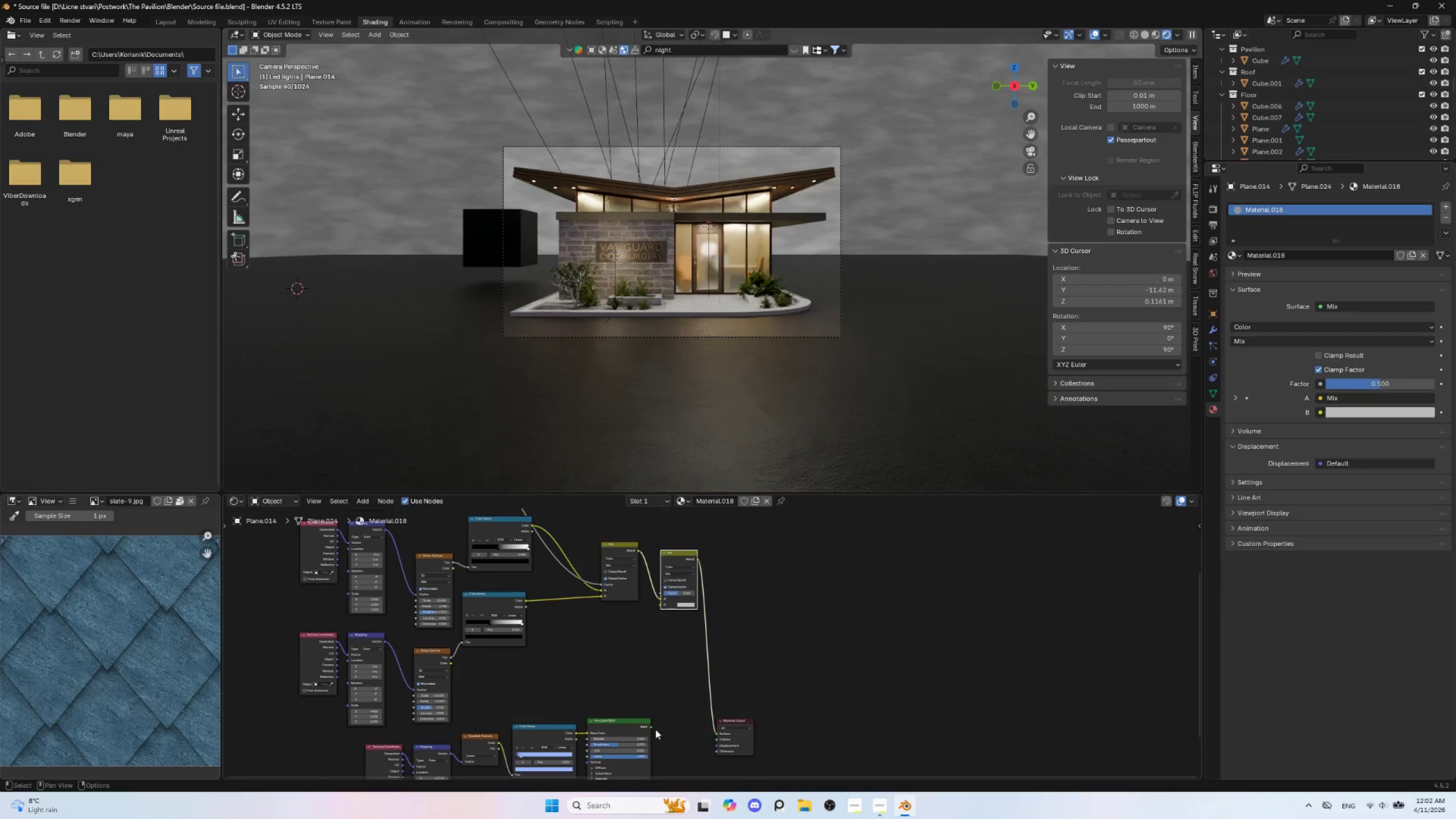 
wait(5.77)
 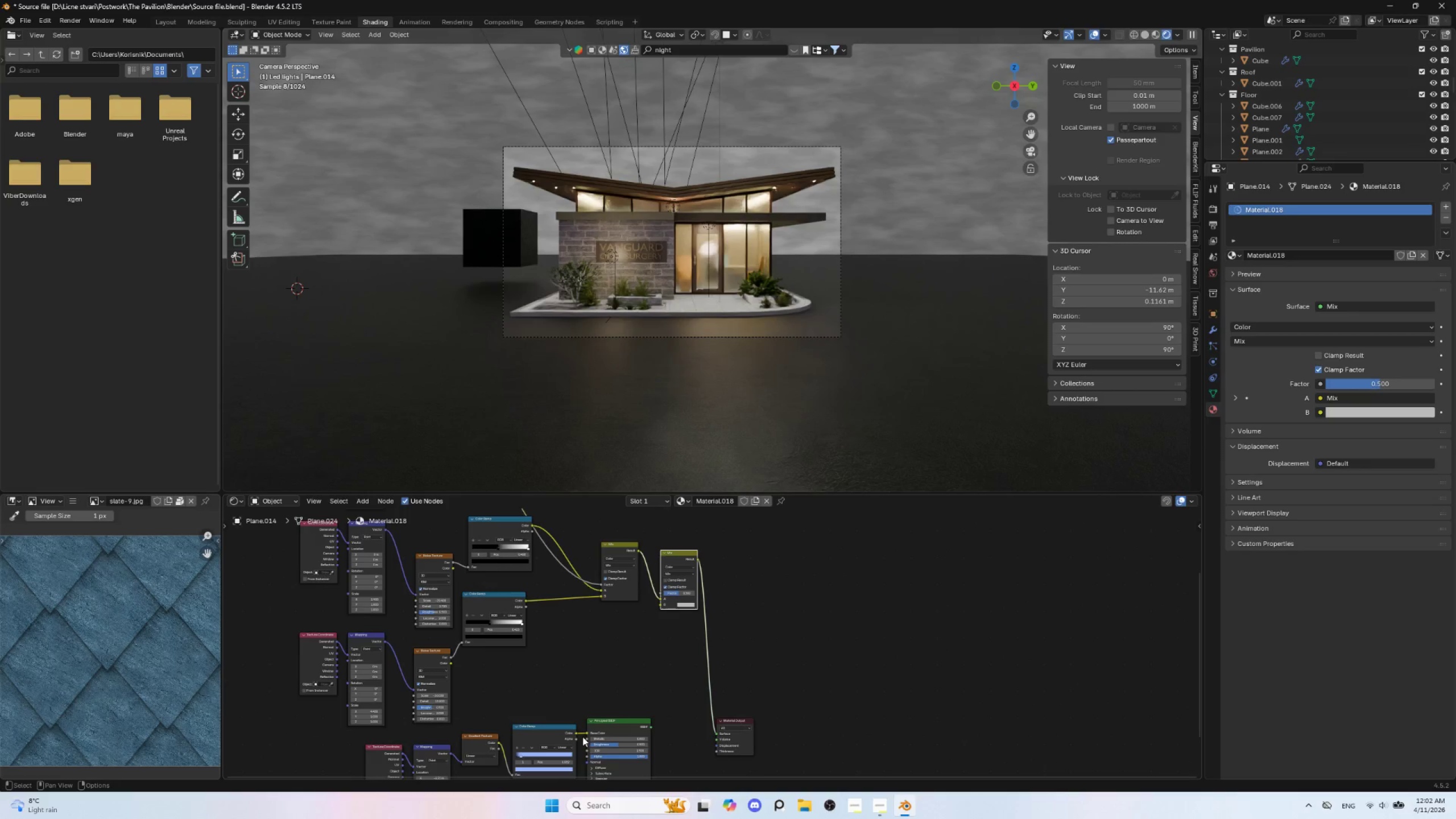 
left_click_drag(start_coordinate=[577, 733], to_coordinate=[655, 609])
 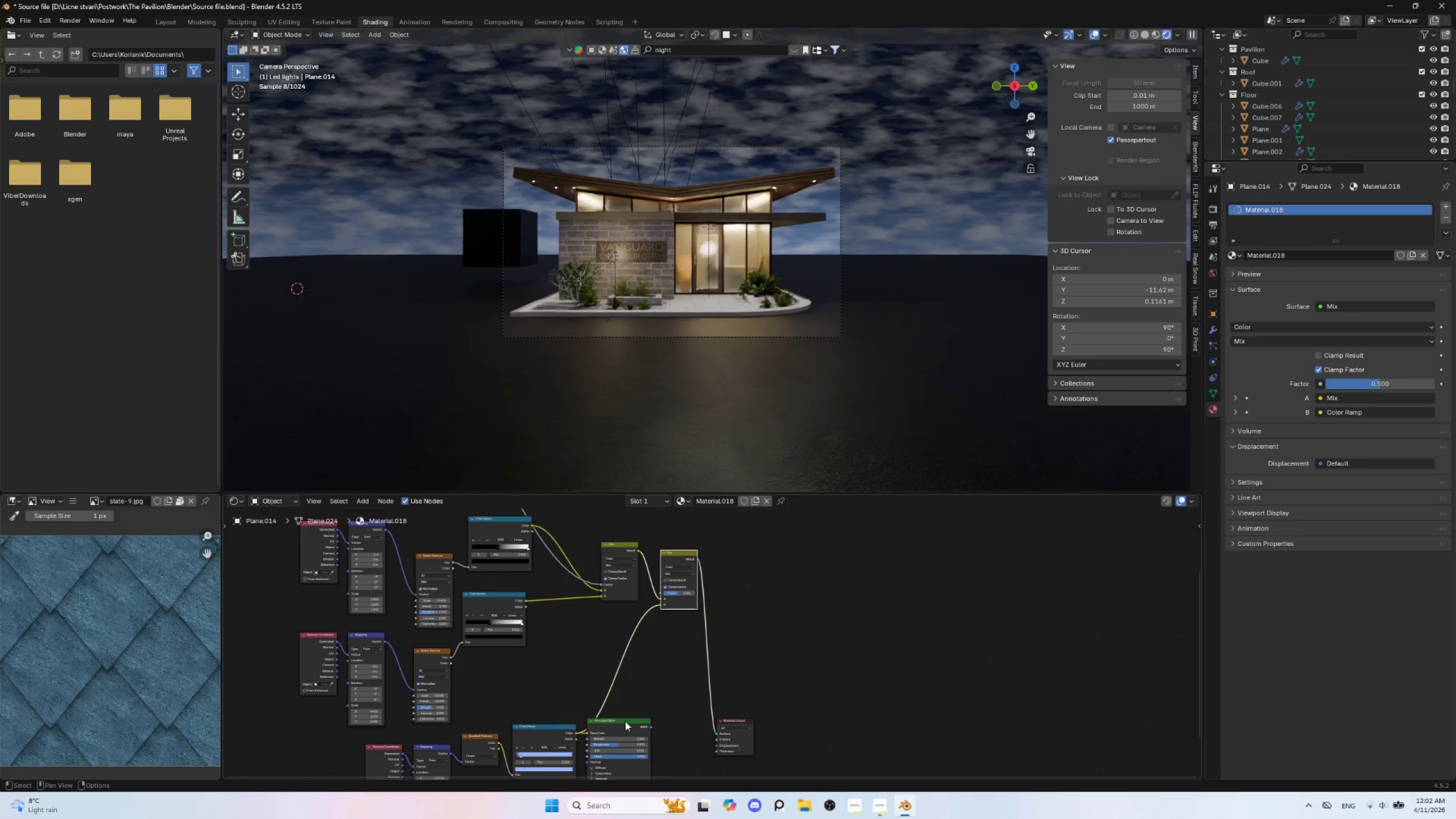 
left_click_drag(start_coordinate=[624, 719], to_coordinate=[657, 709])
 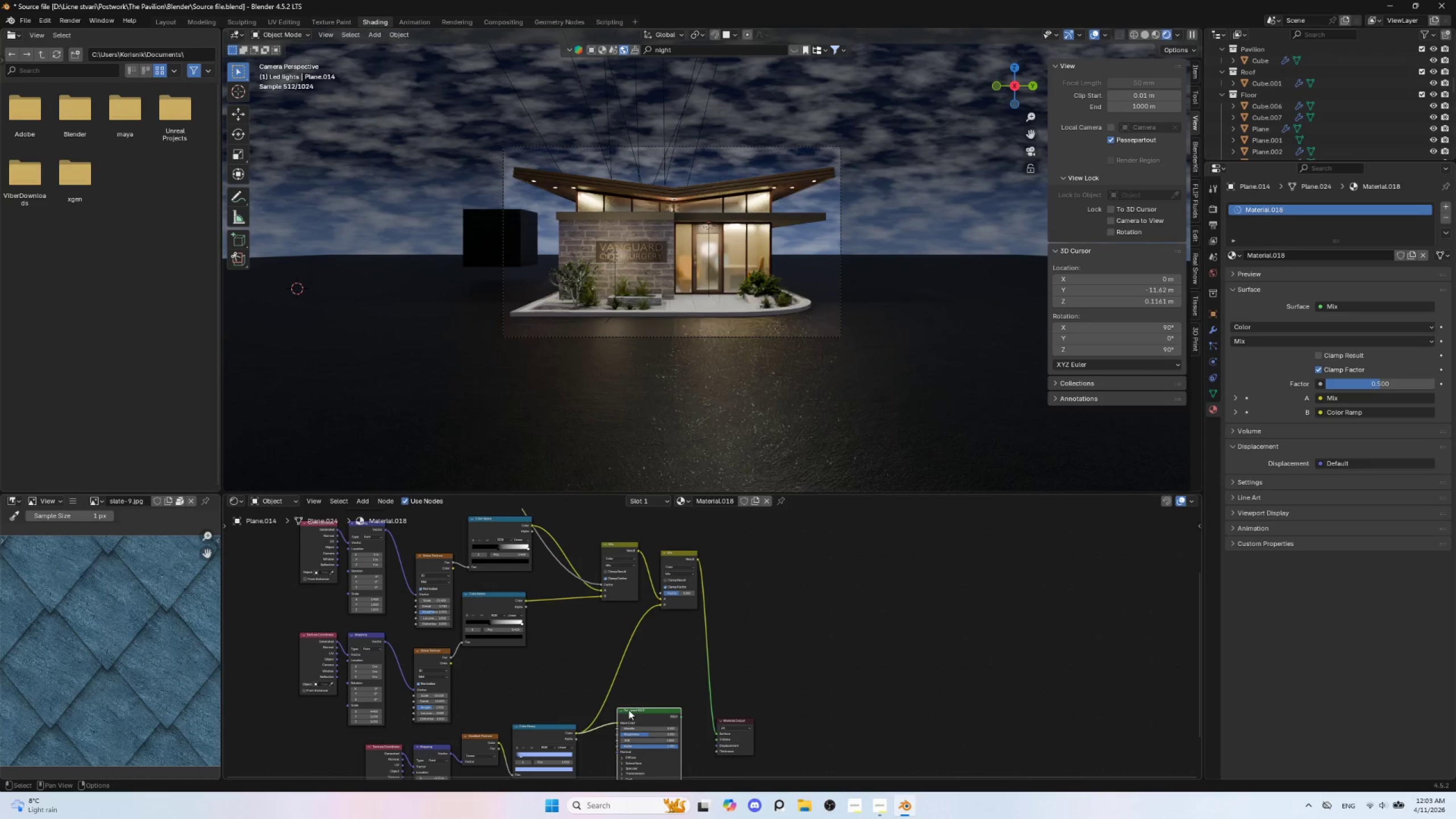 
wait(7.14)
 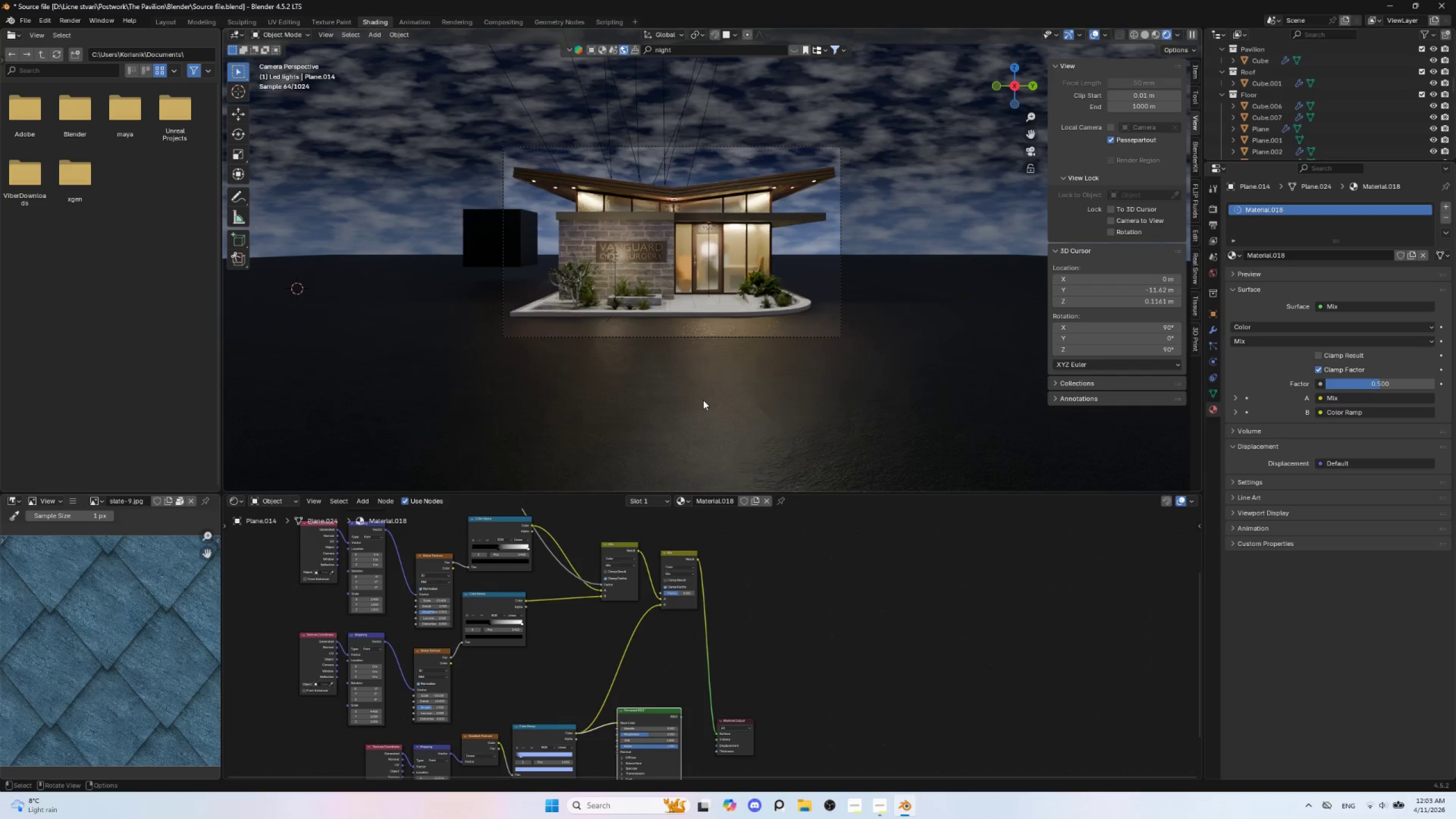 
left_click_drag(start_coordinate=[673, 594], to_coordinate=[687, 588])
 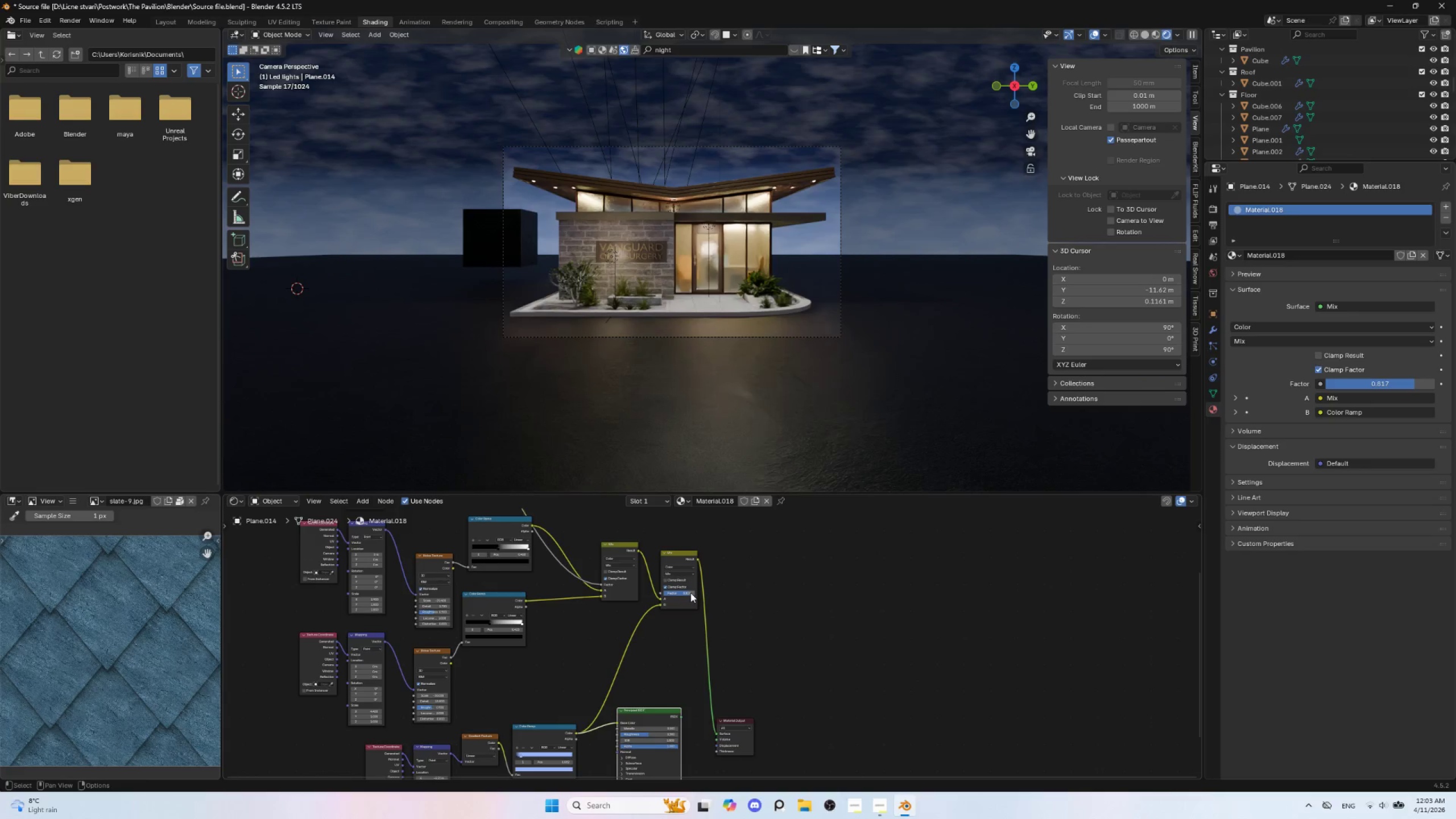 
hold_key(key=ShiftLeft, duration=1.39)
 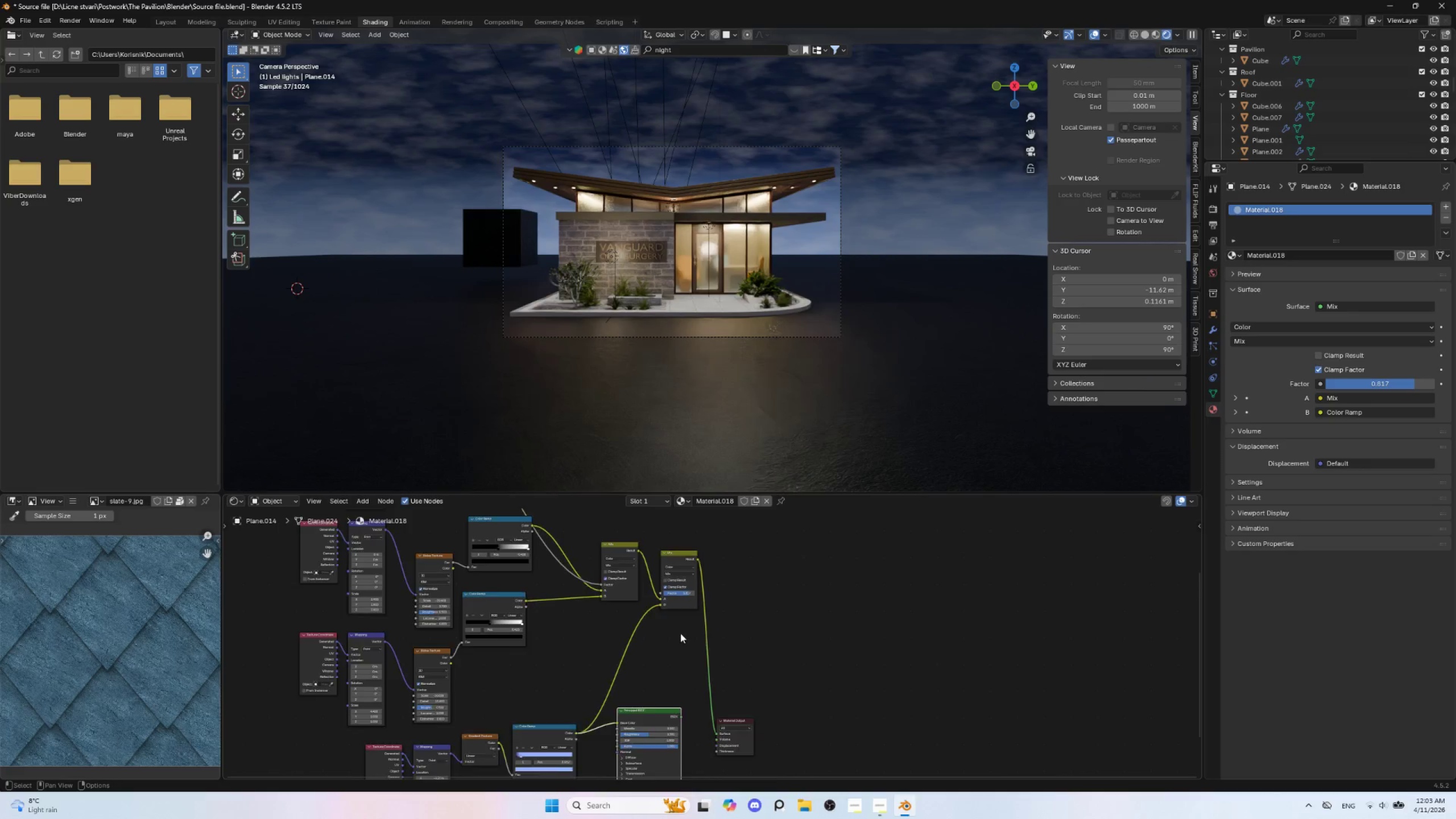 
hold_key(key=ShiftLeft, duration=0.45)
 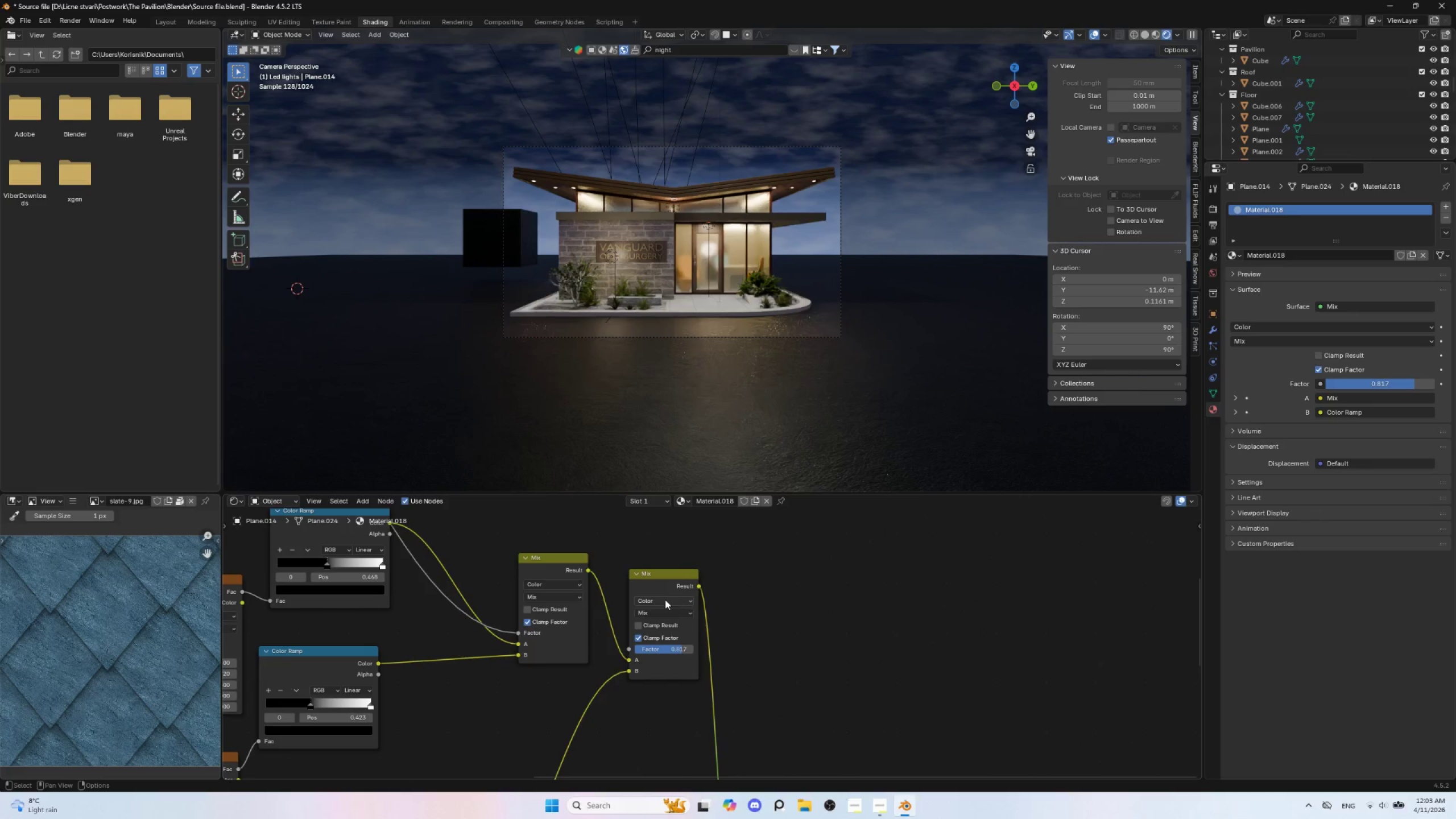 
scroll: coordinate [679, 632], scroll_direction: up, amount: 8.0
 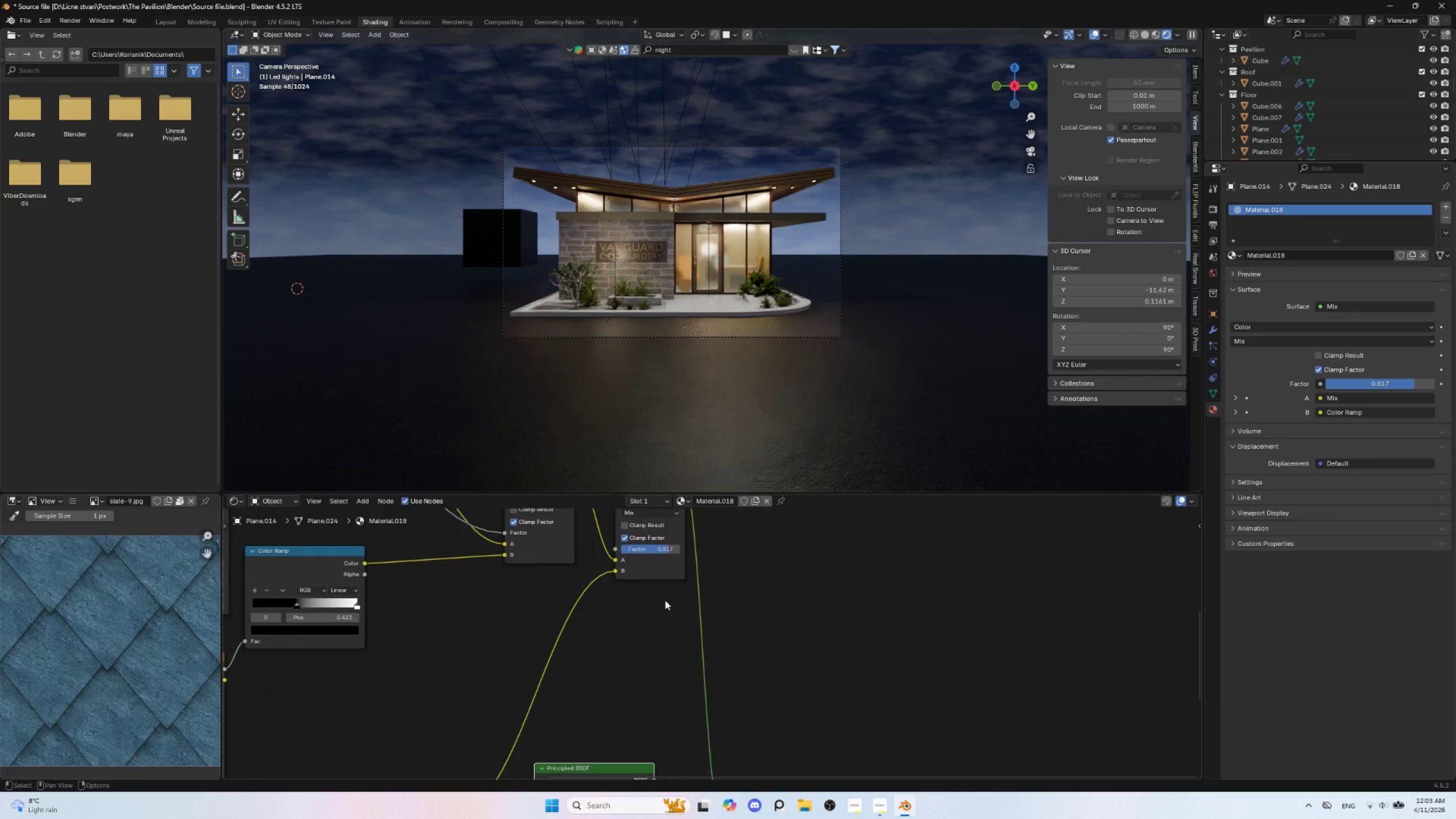 
left_click([665, 599])
 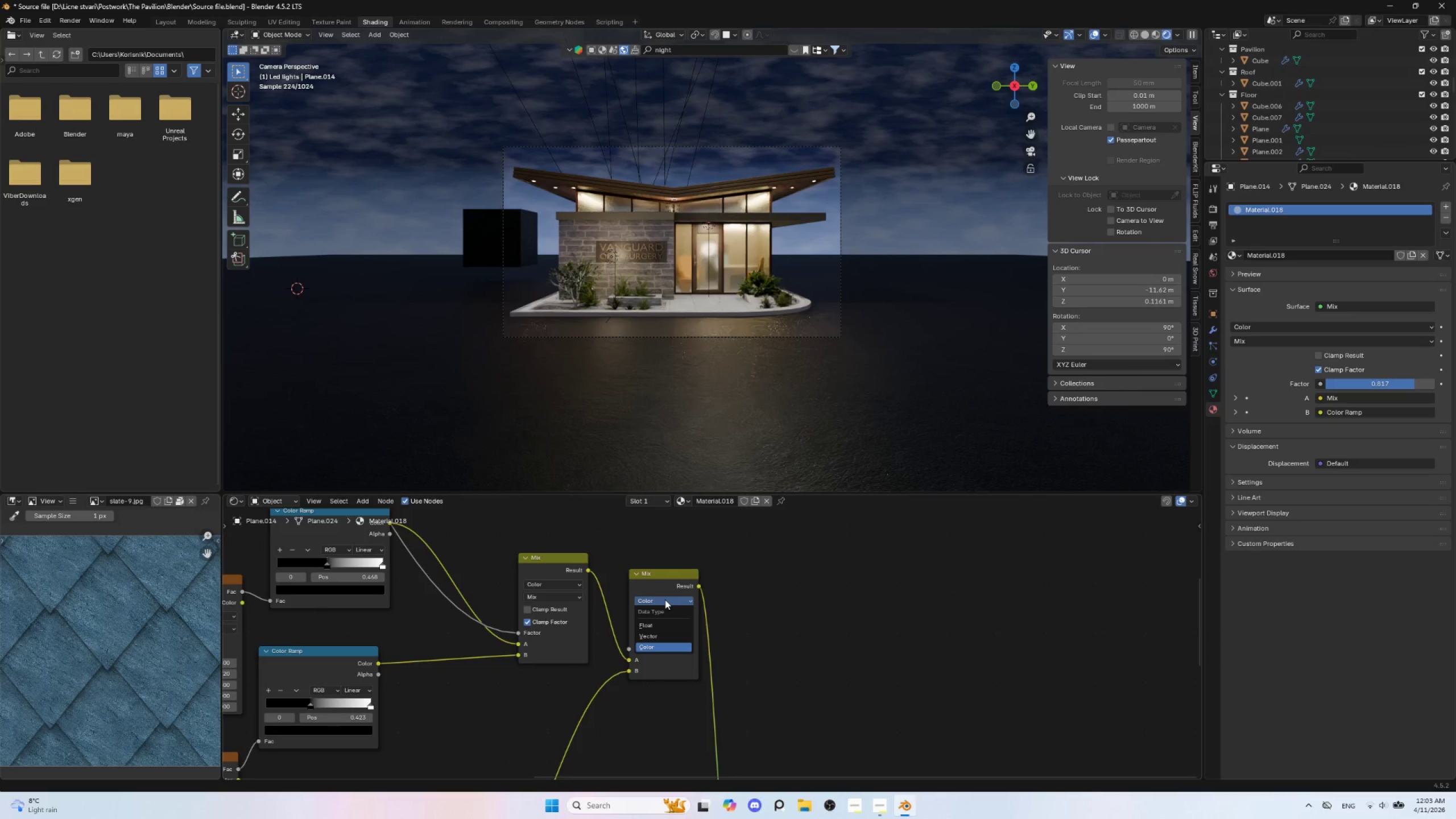 
left_click([665, 599])
 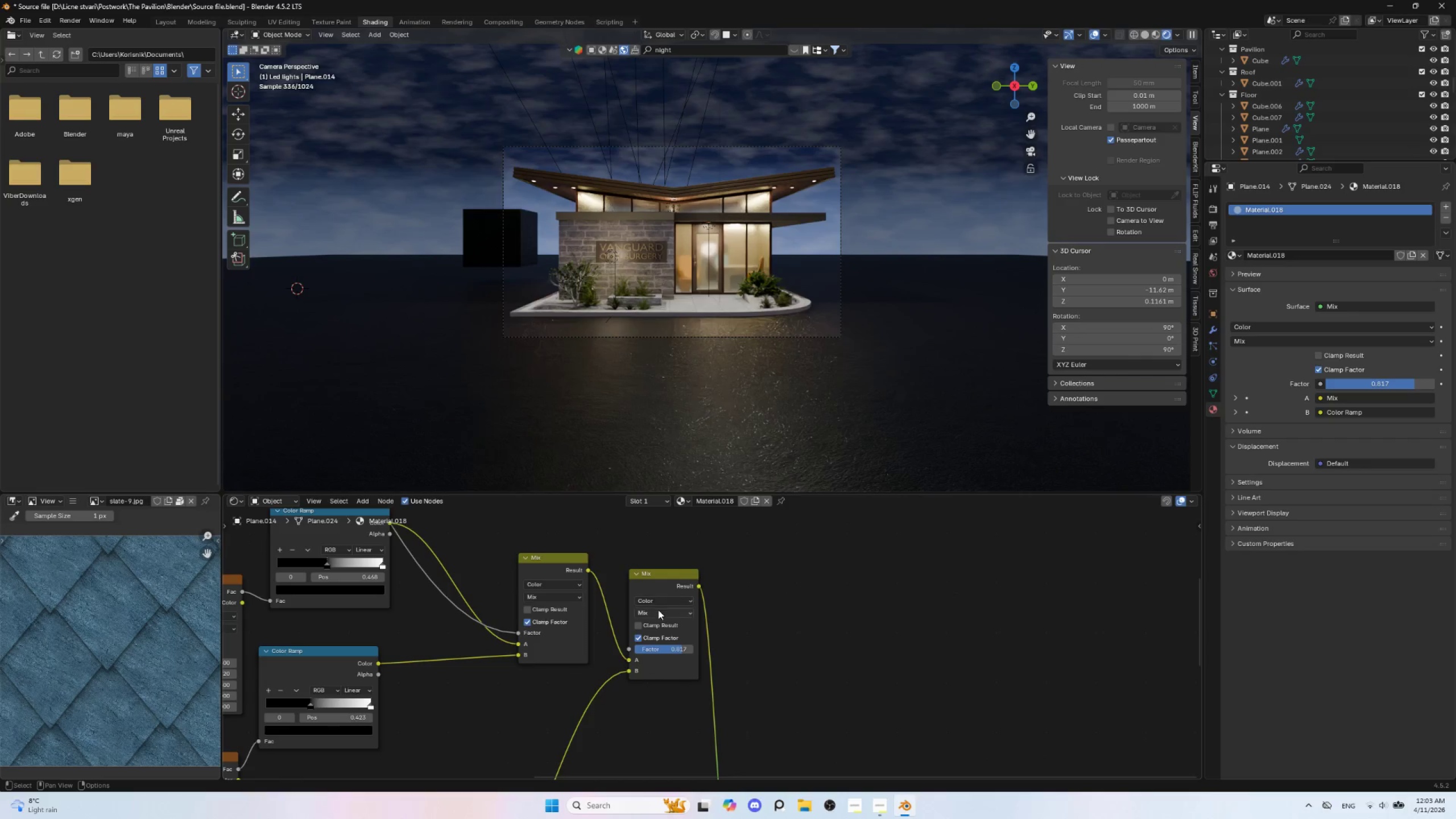 
left_click([658, 610])
 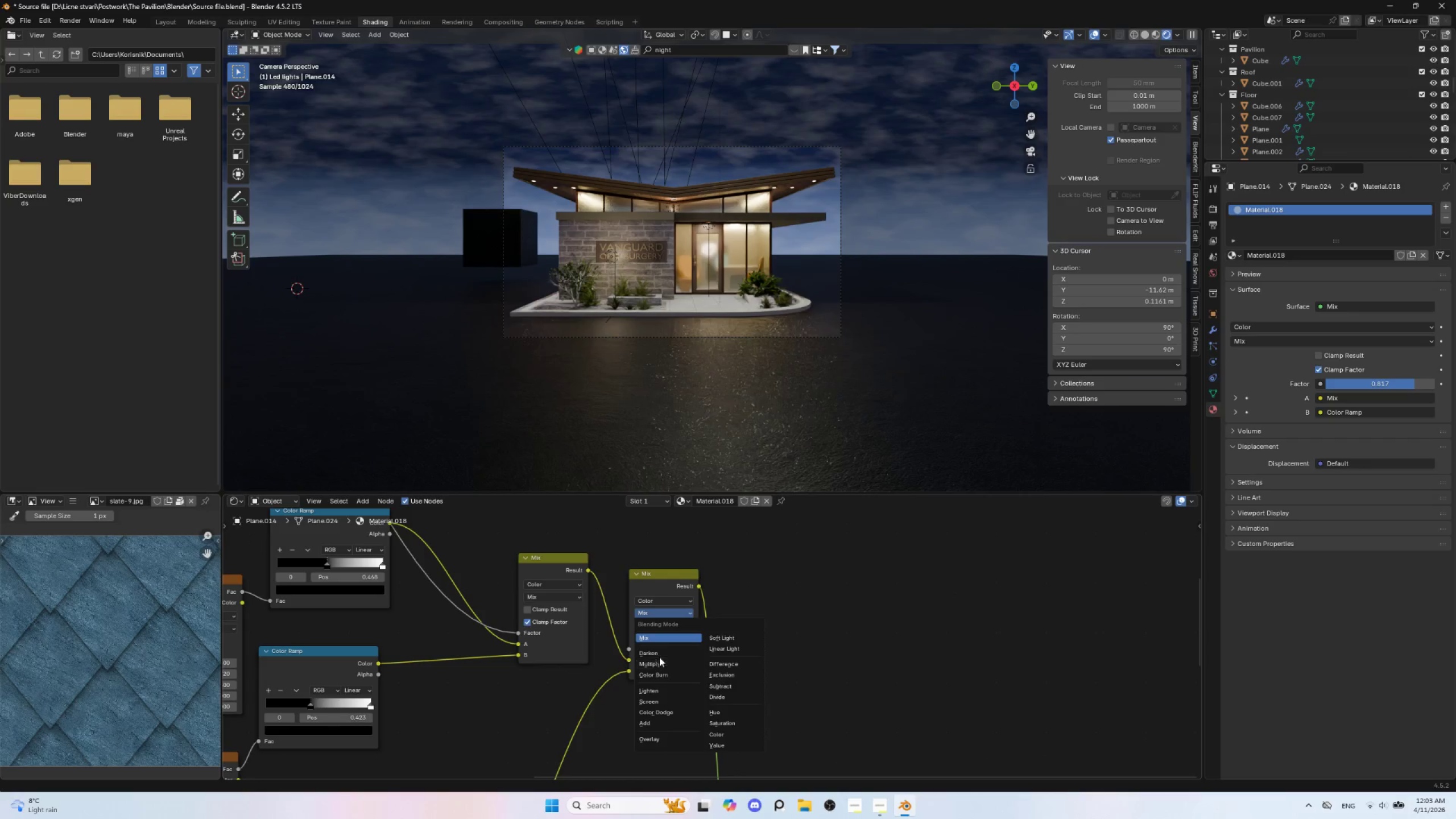 
left_click([659, 652])
 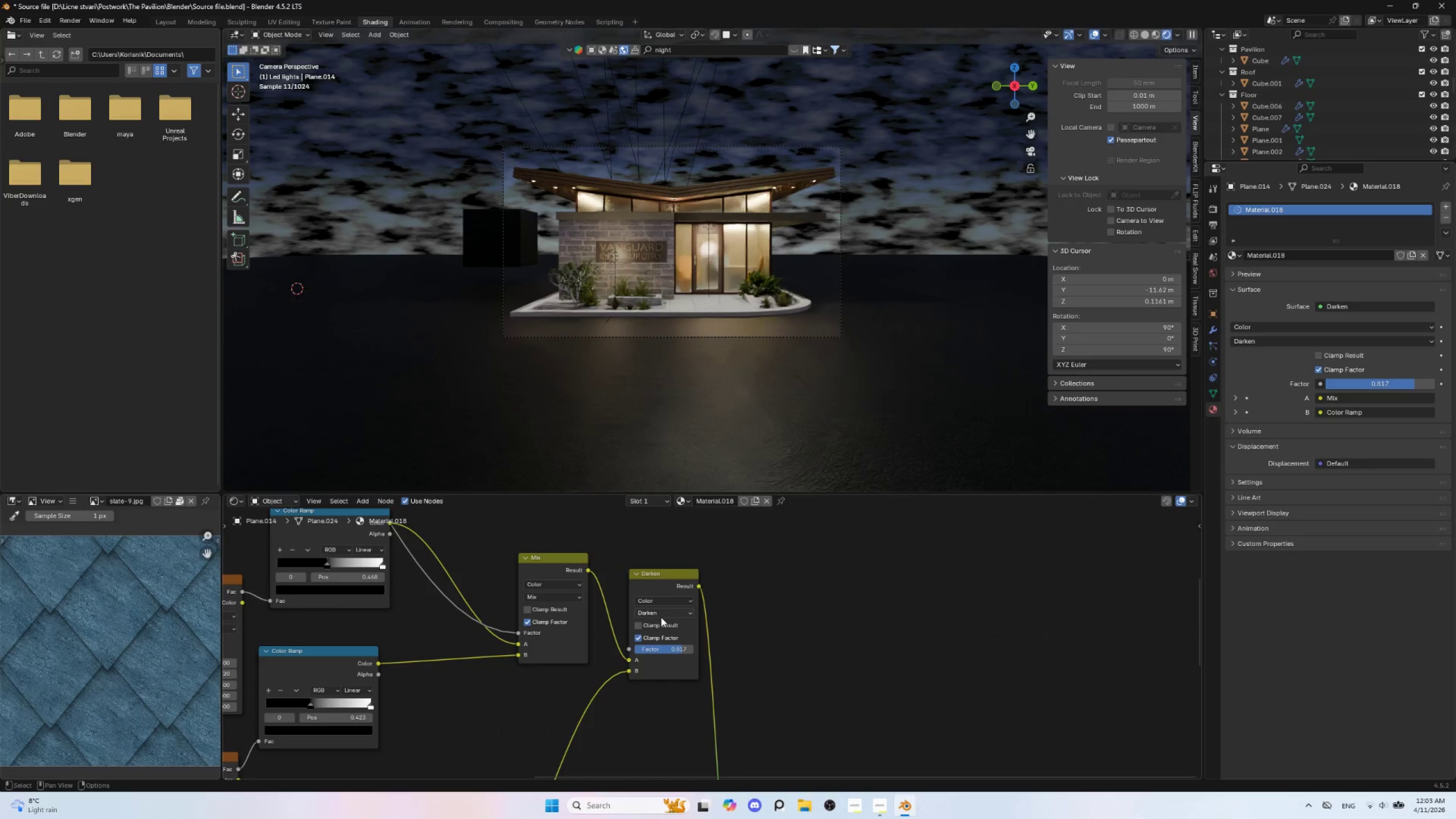 
left_click([660, 614])
 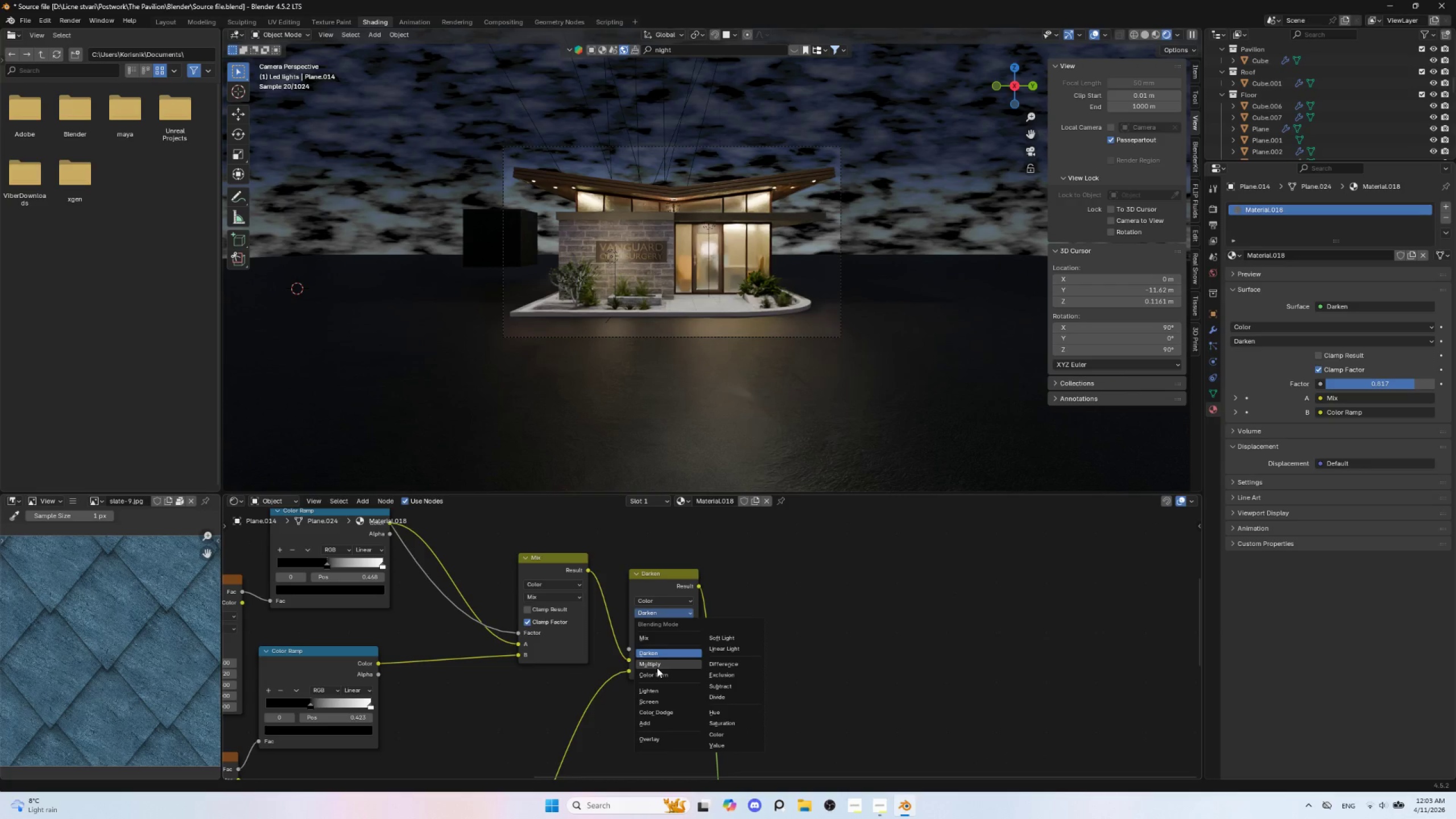 
left_click([657, 668])
 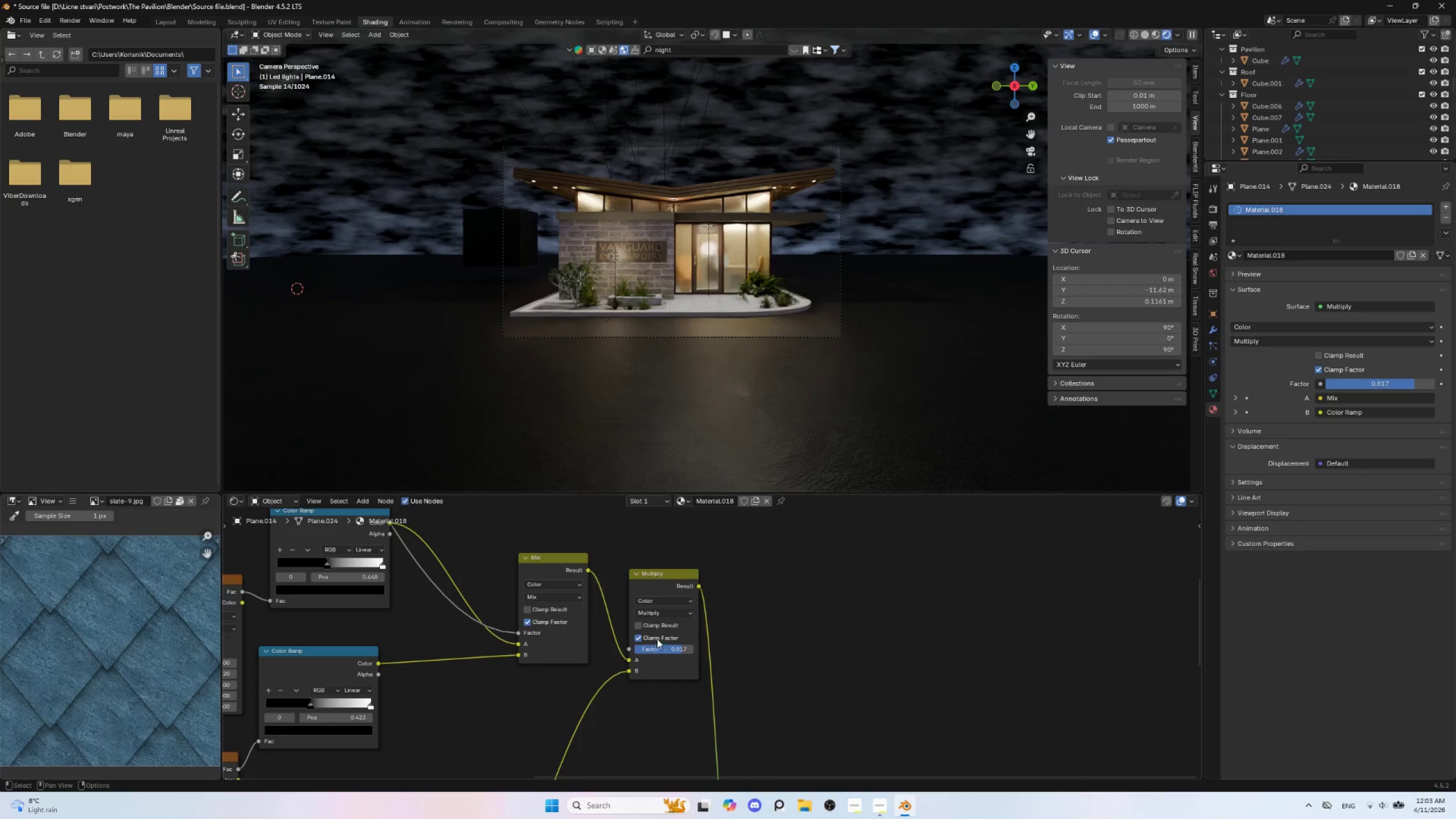 
left_click([654, 612])
 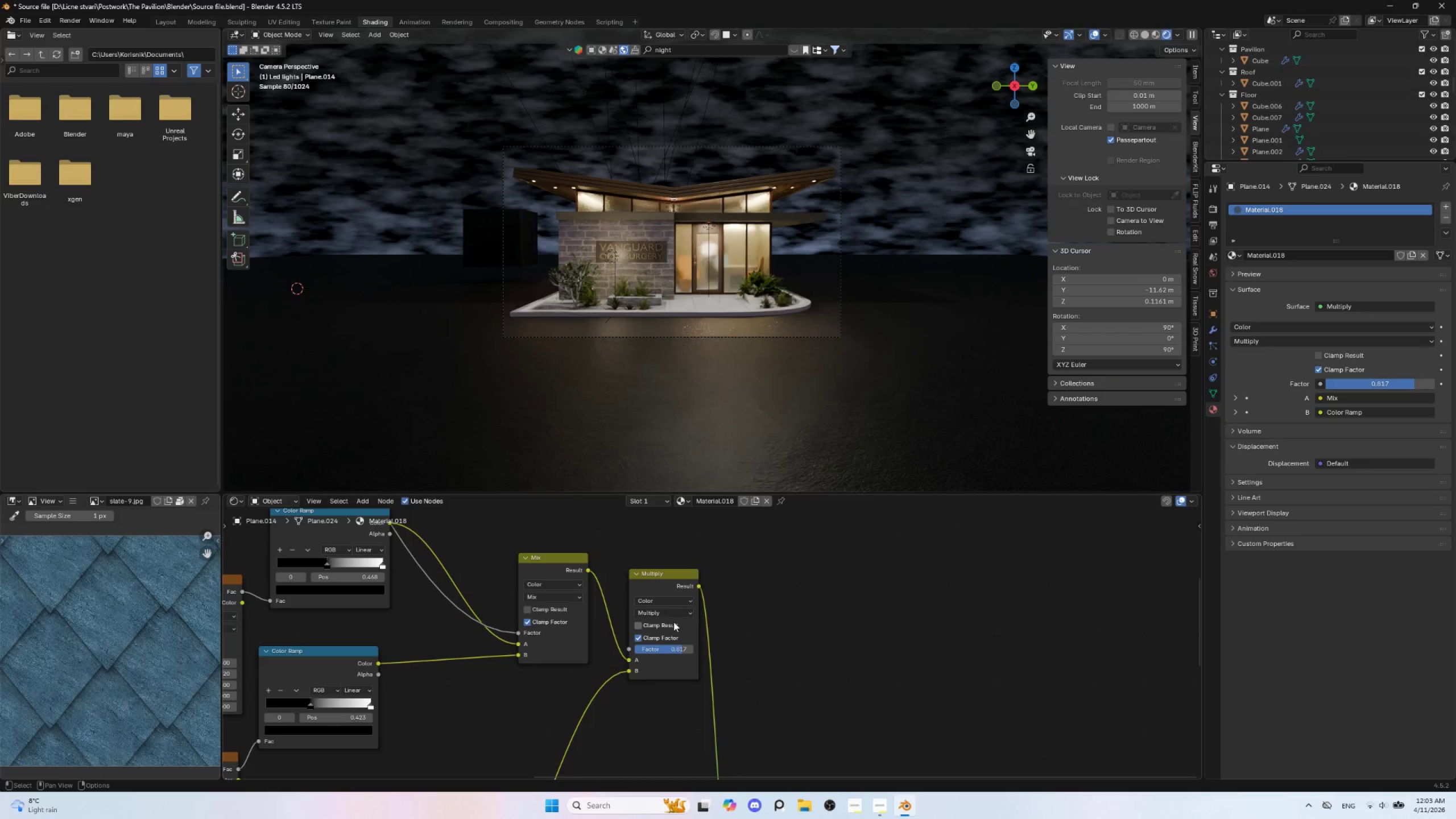 
hold_key(key=ShiftLeft, duration=1.53)
left_click_drag(start_coordinate=[676, 652], to_coordinate=[388, 616])
 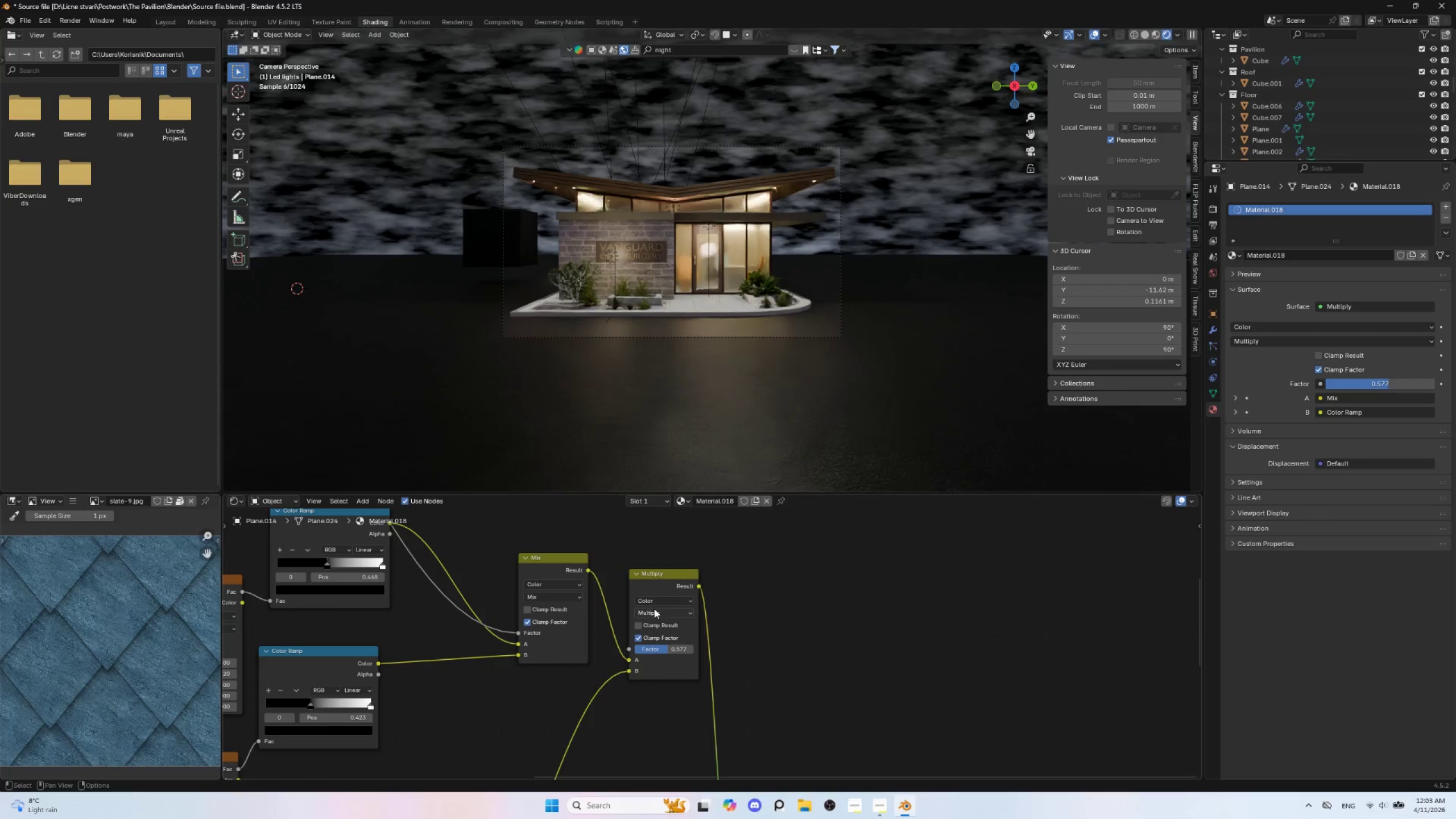 
hold_key(key=ShiftLeft, duration=1.5)
 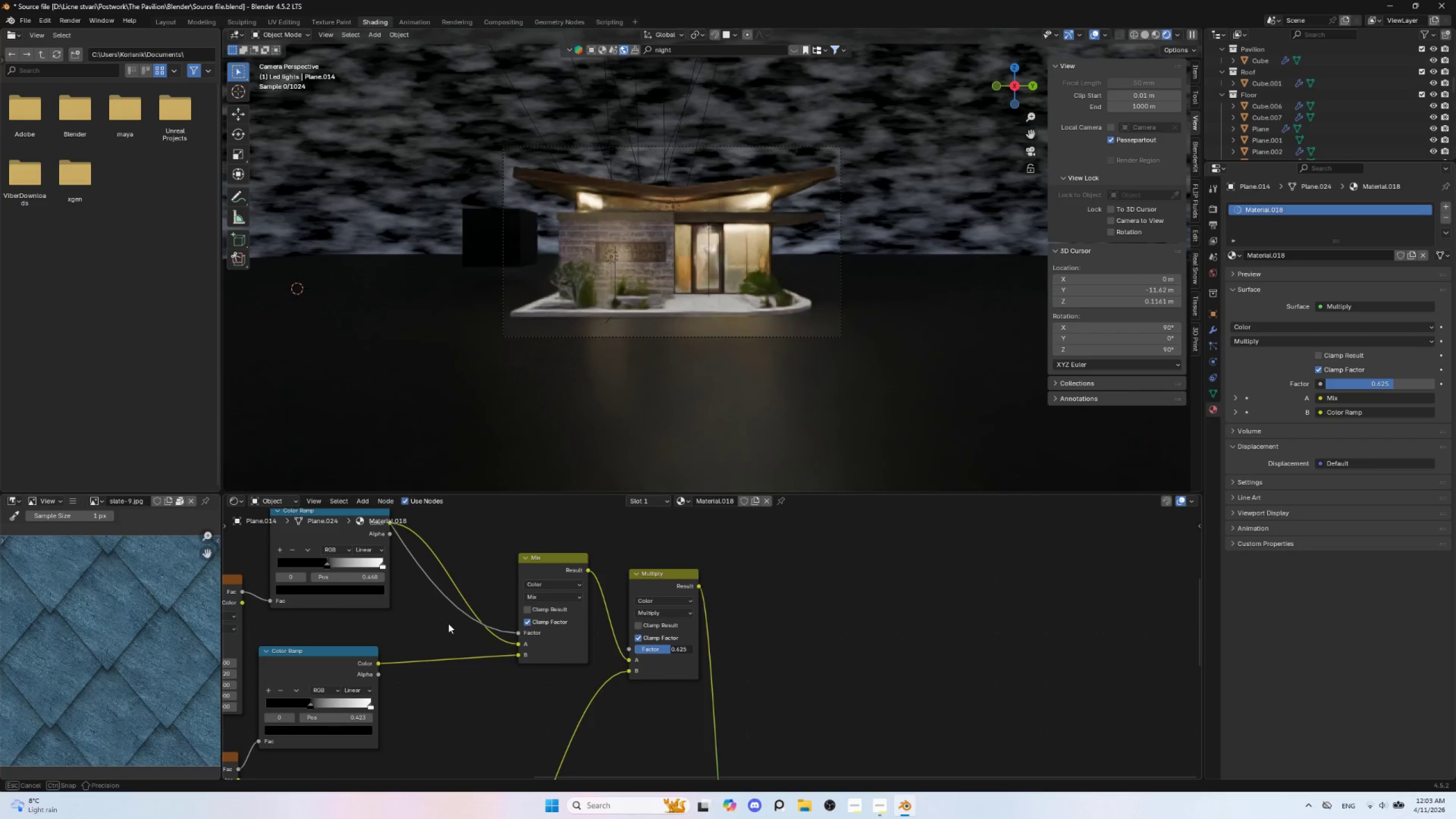 
hold_key(key=ShiftLeft, duration=1.5)
 